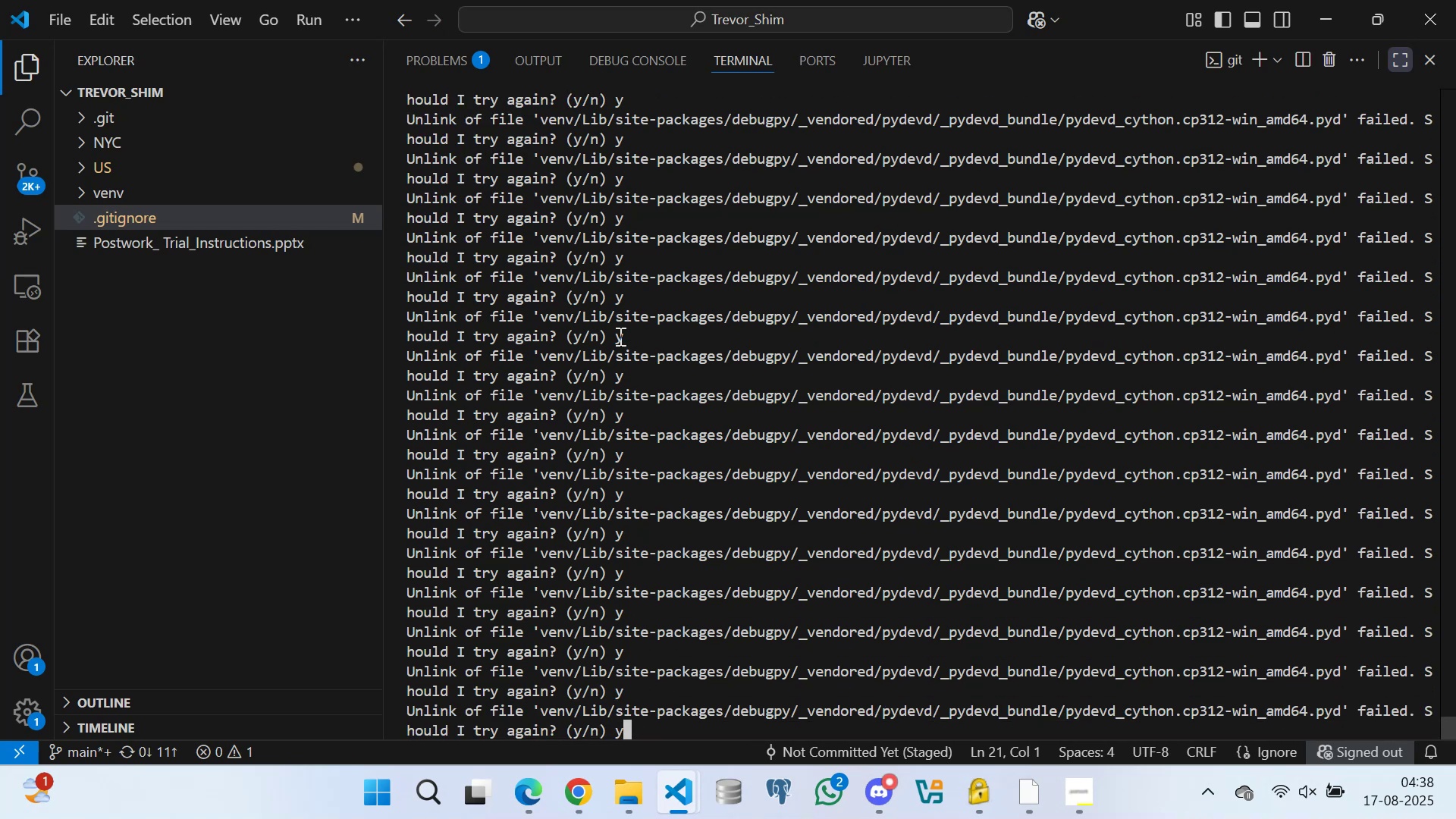 
key(Enter)
 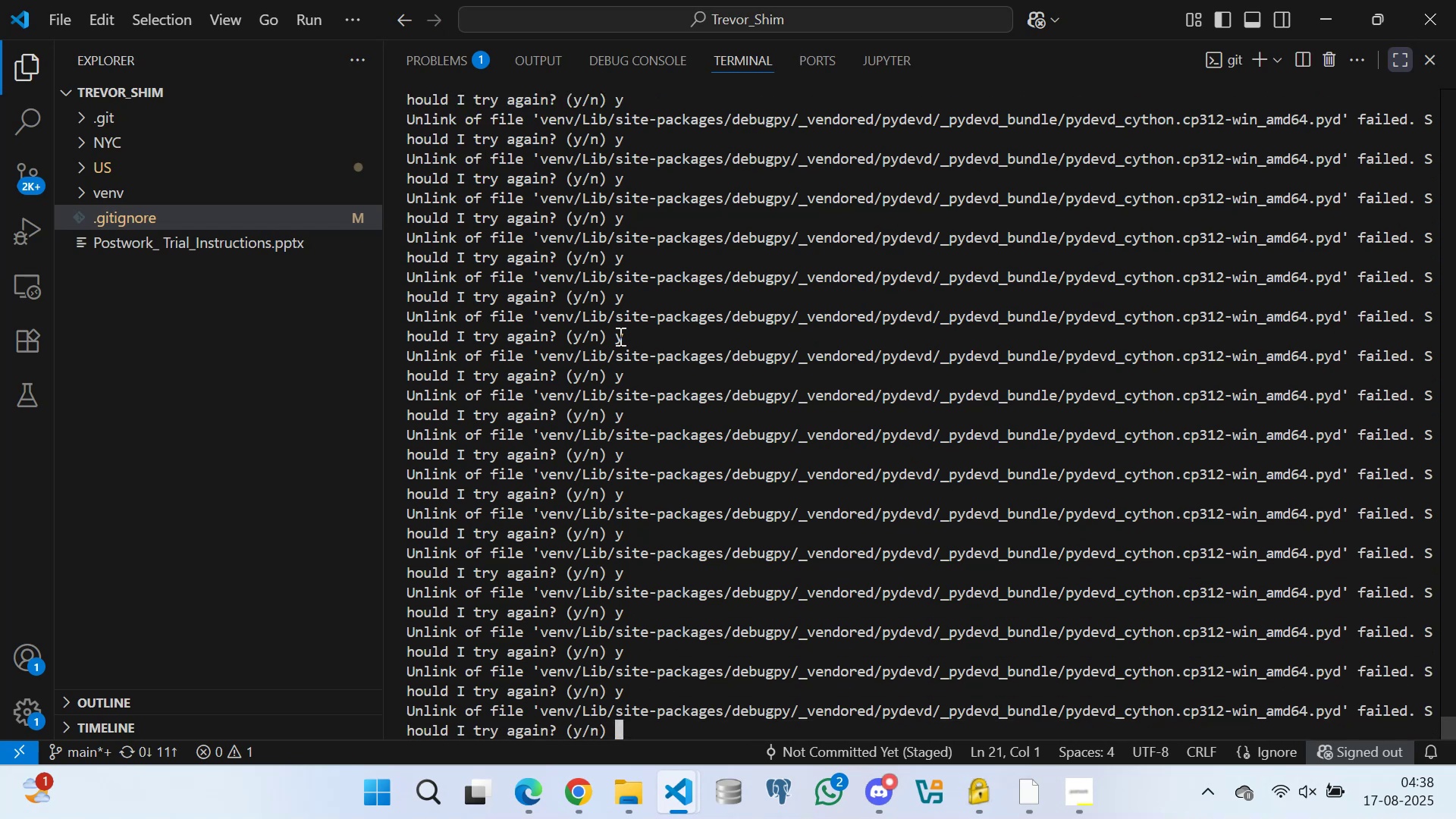 
key(Y)
 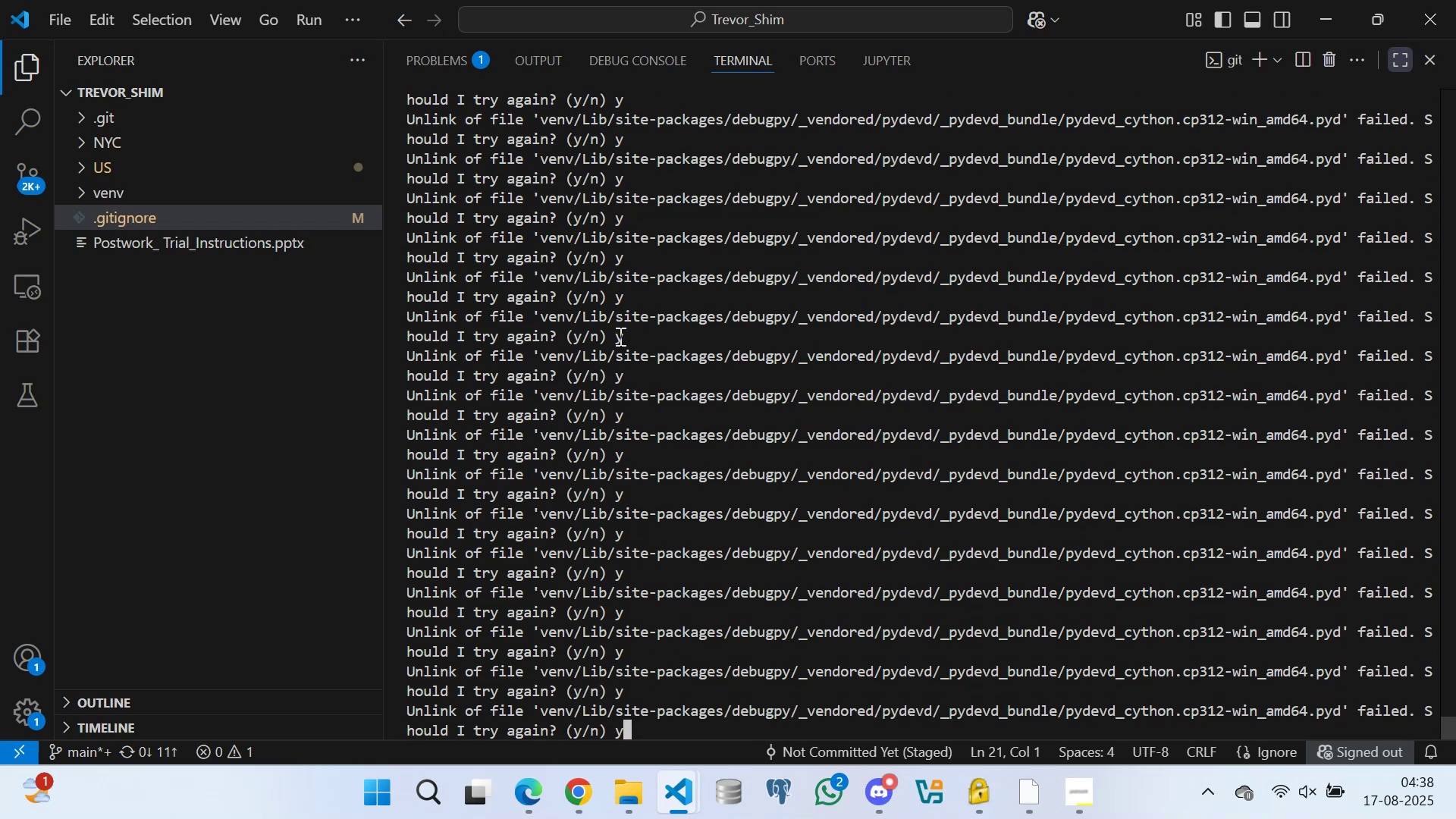 
key(Enter)
 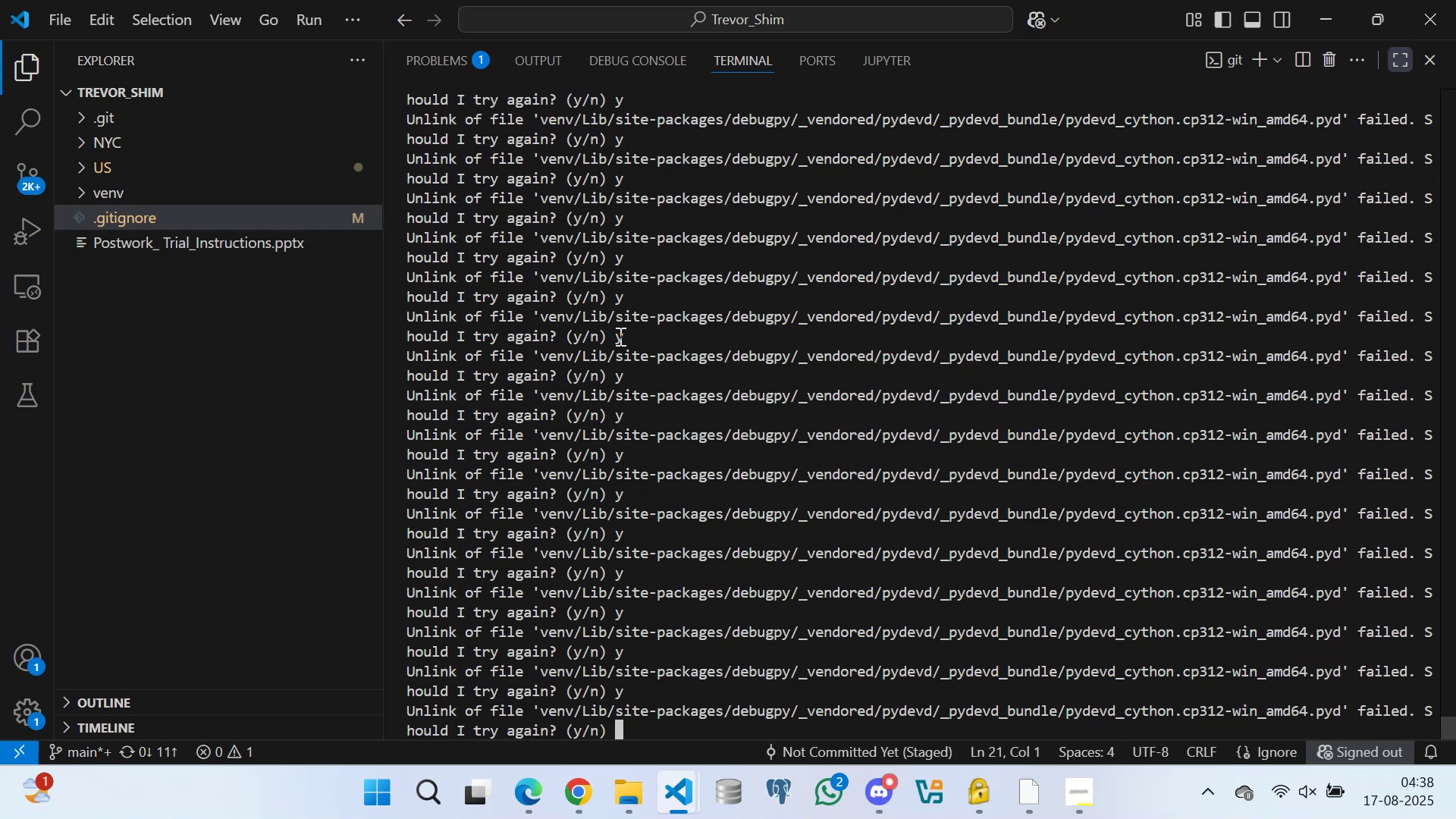 
key(Y)
 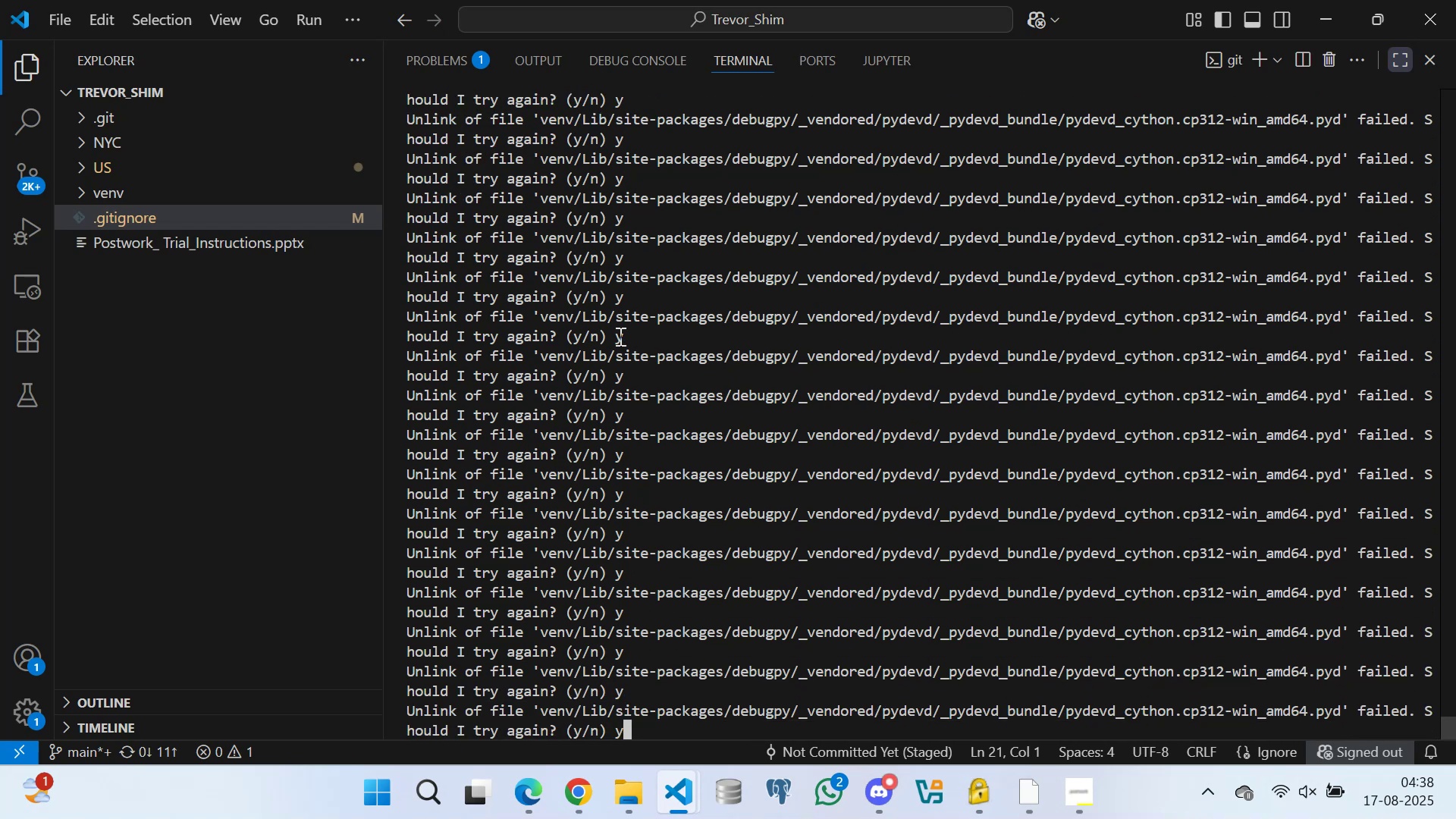 
key(Enter)
 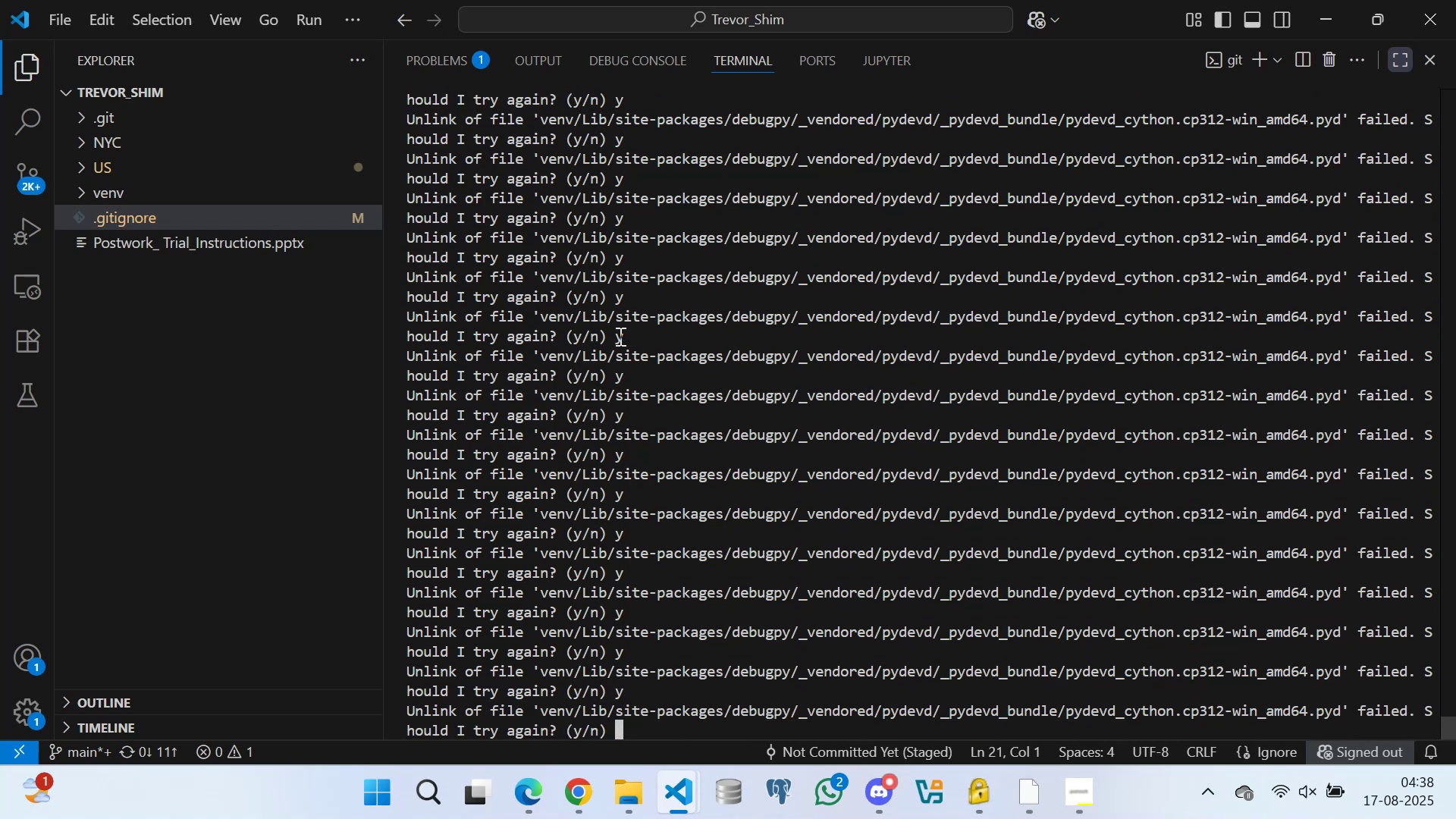 
key(Y)
 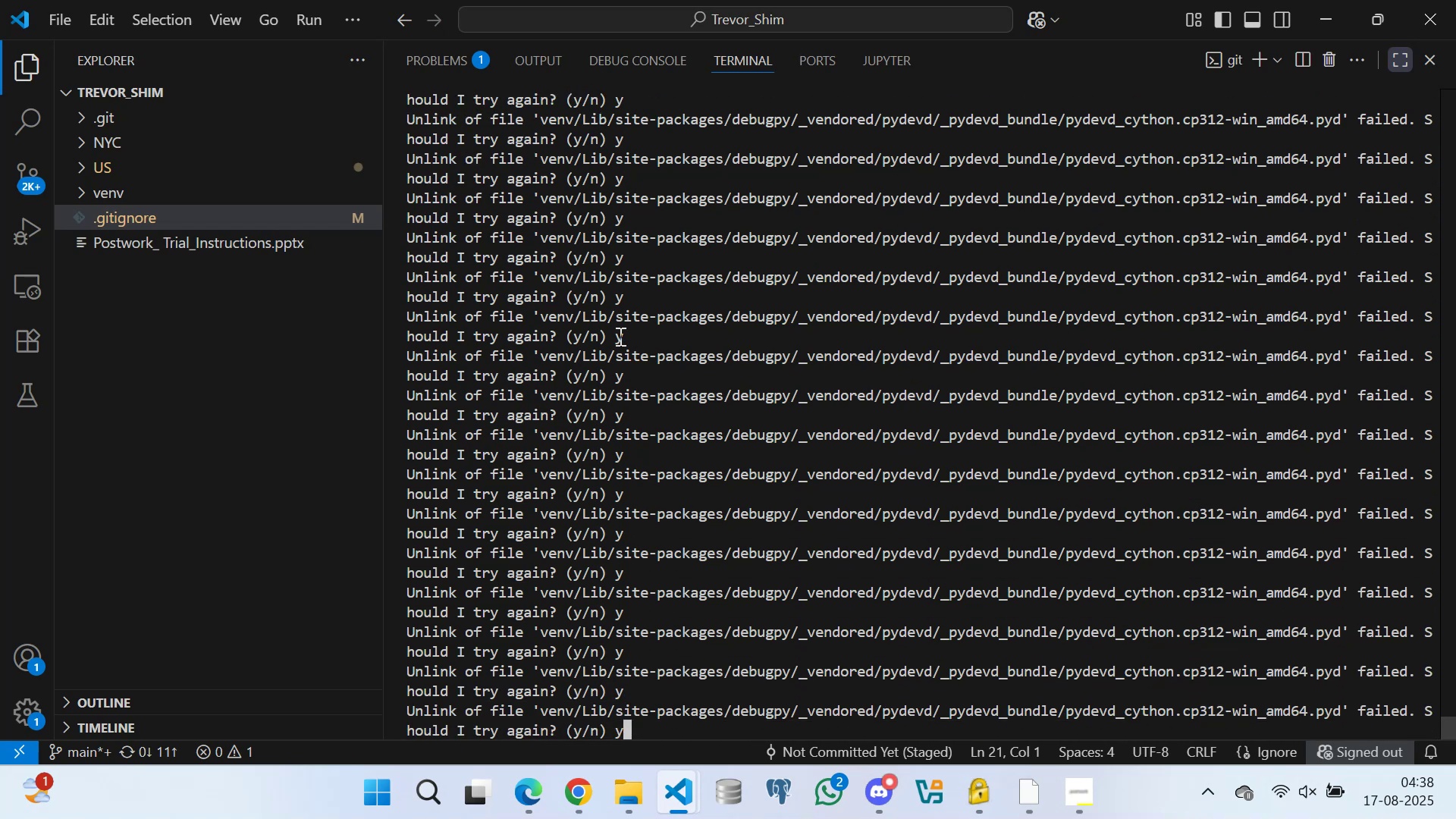 
key(Enter)
 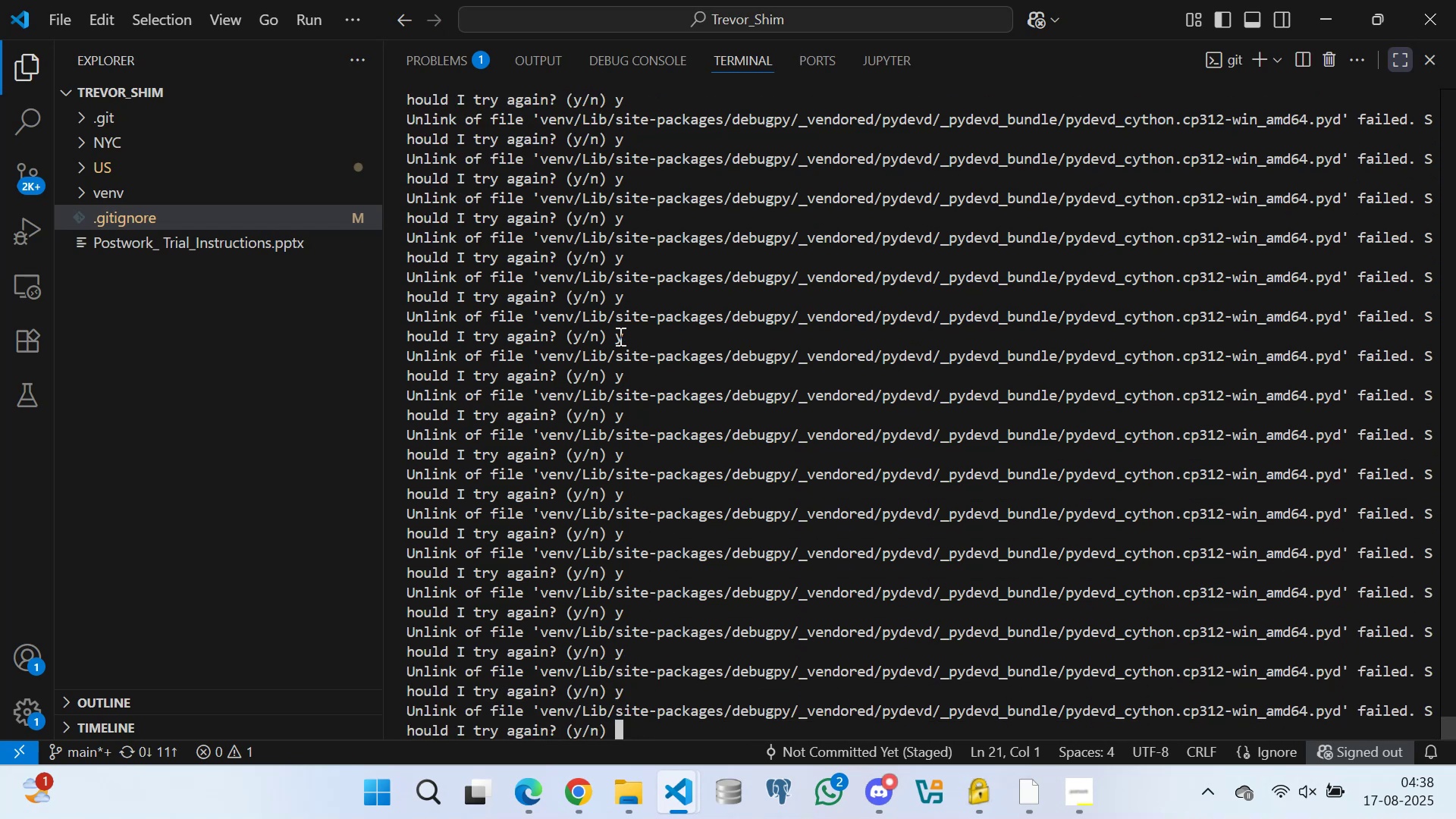 
key(Y)
 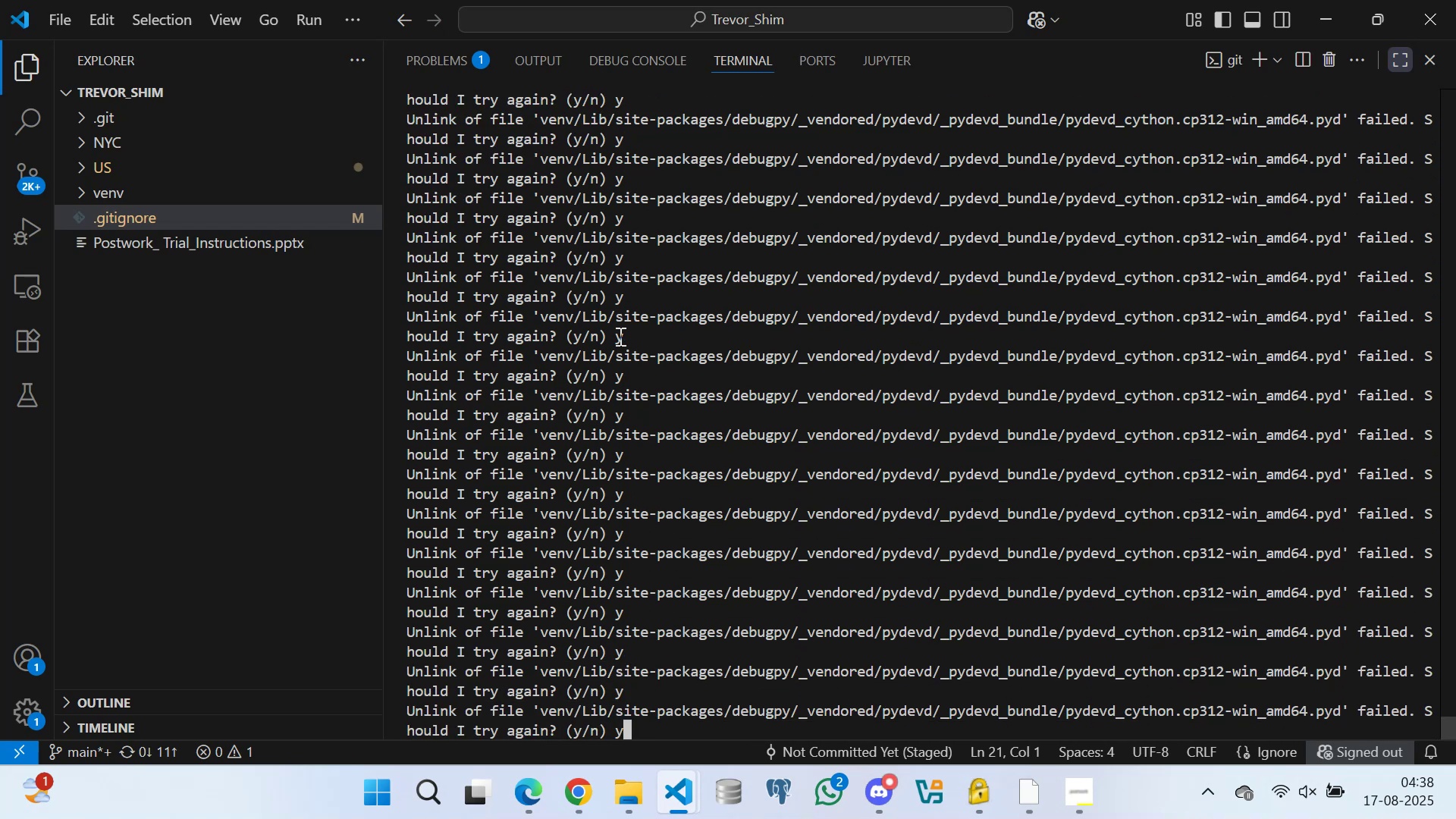 
key(Enter)
 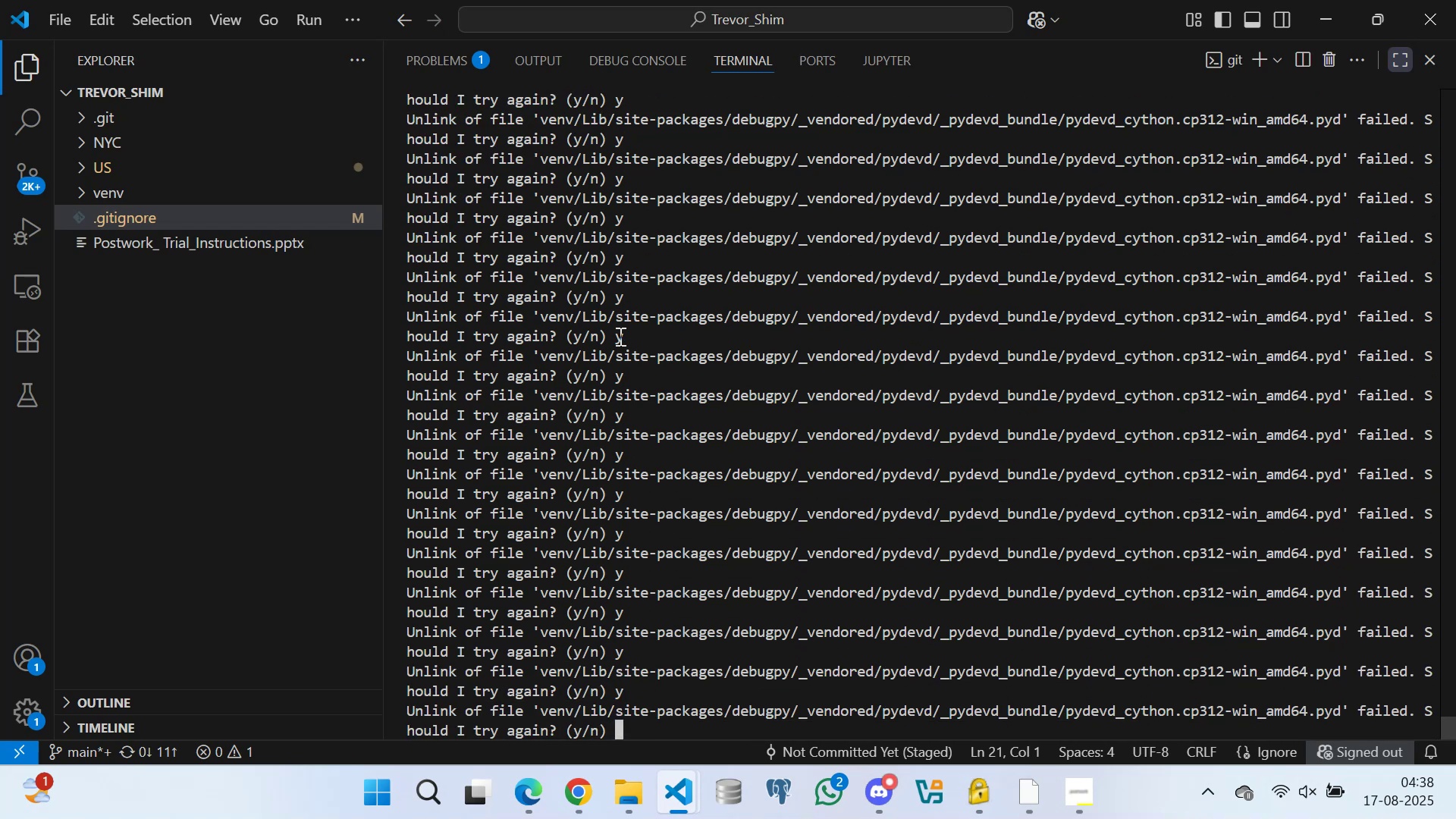 
key(Y)
 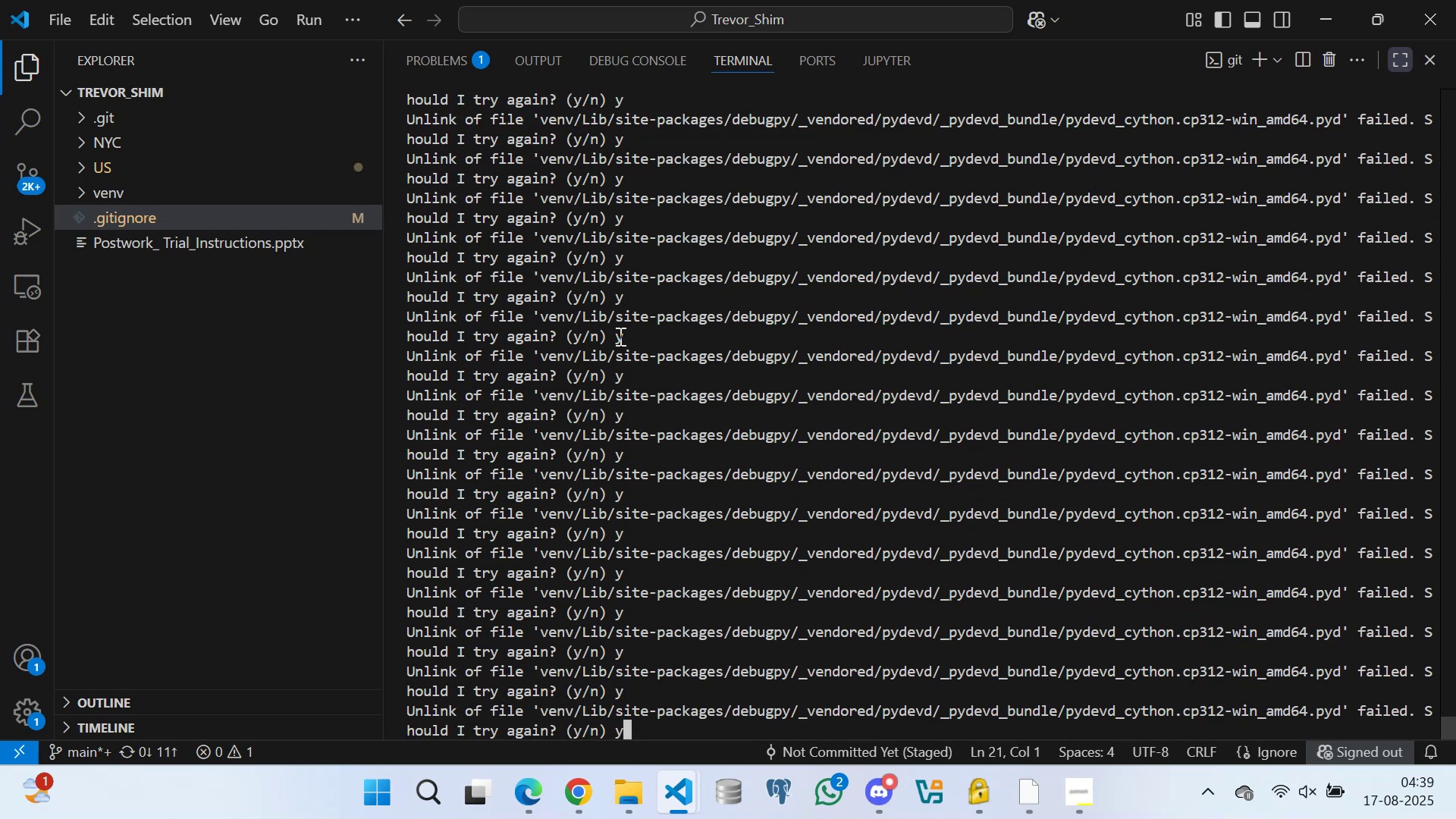 
key(Enter)
 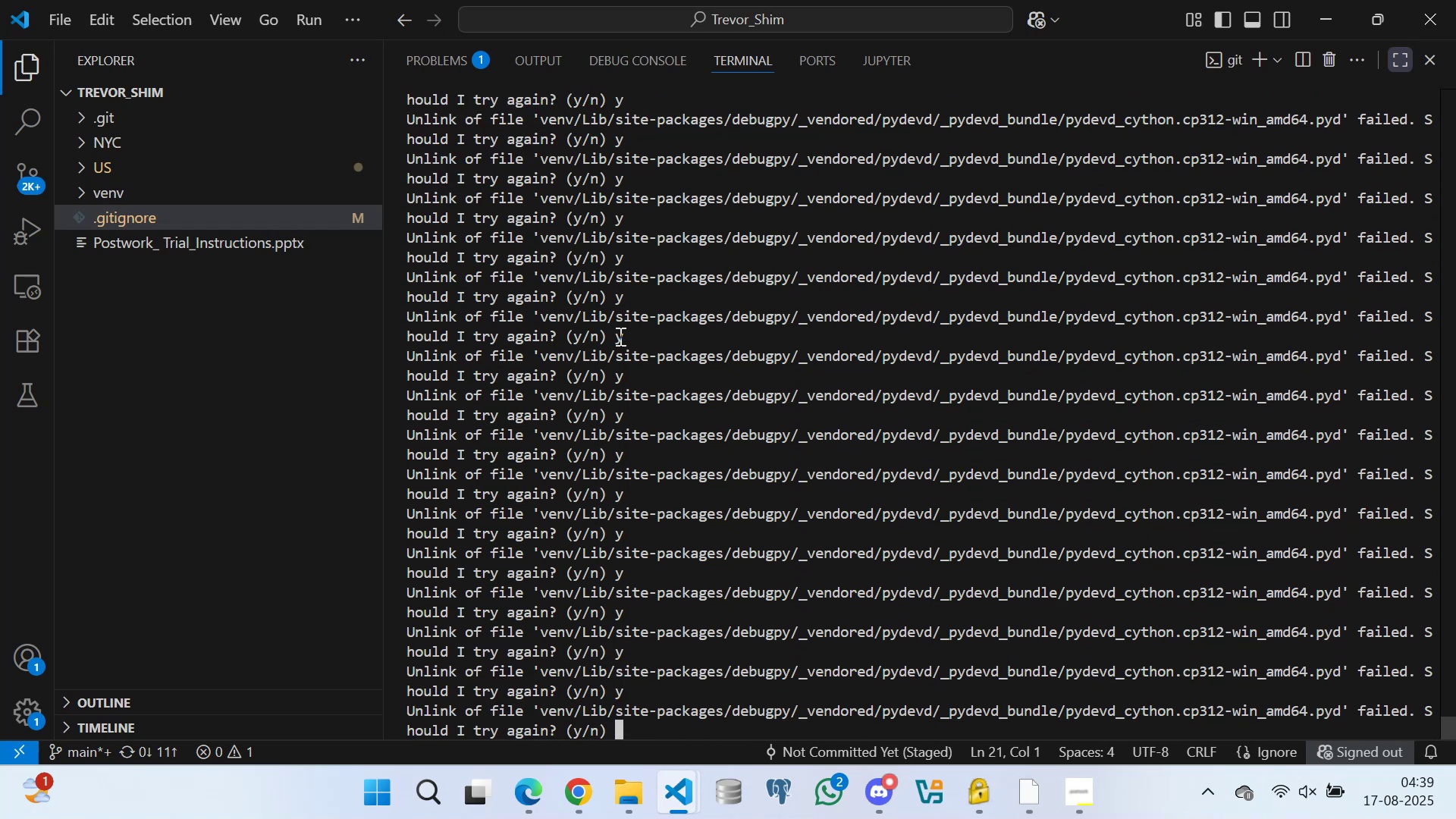 
key(Y)
 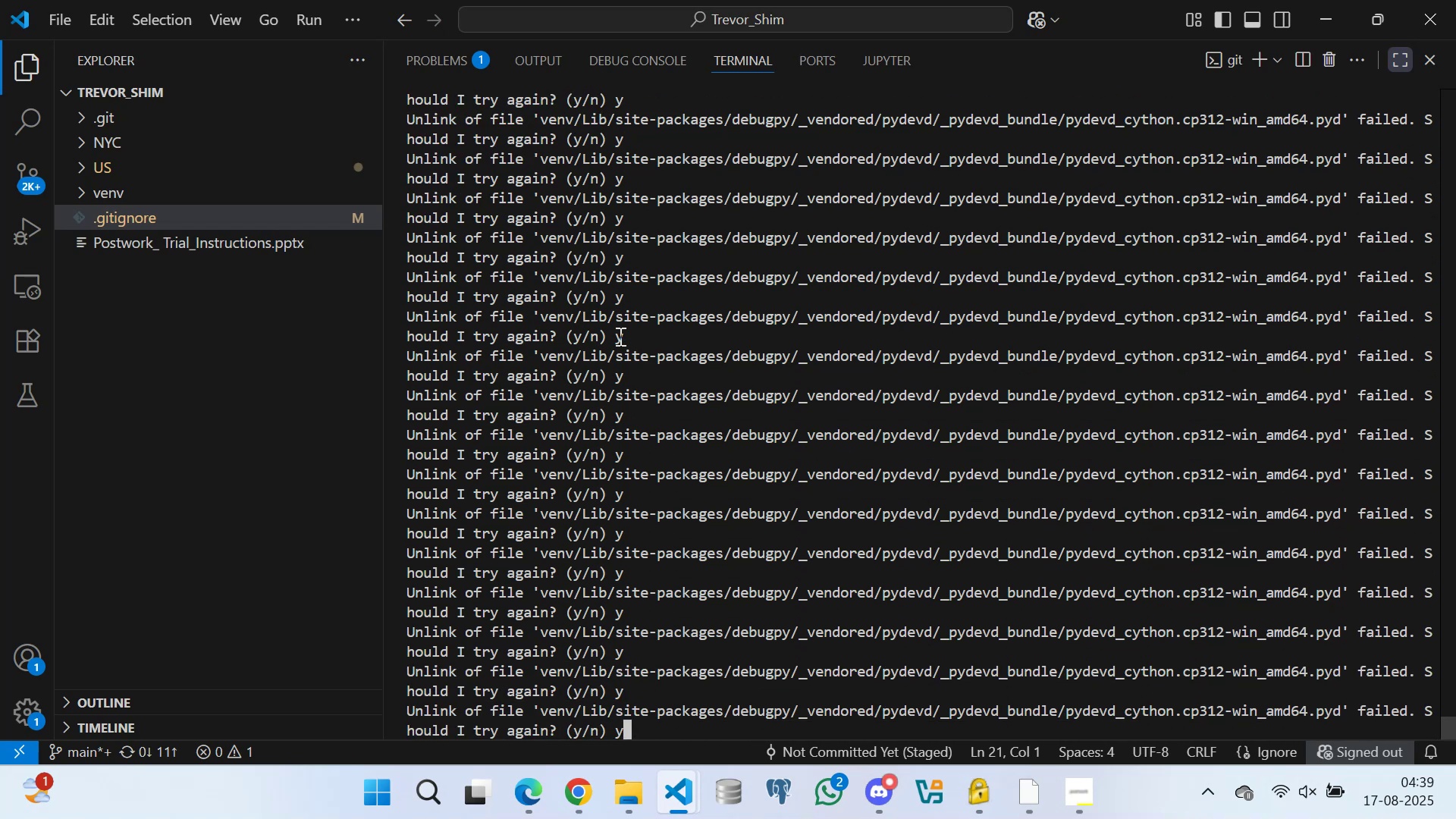 
key(Enter)
 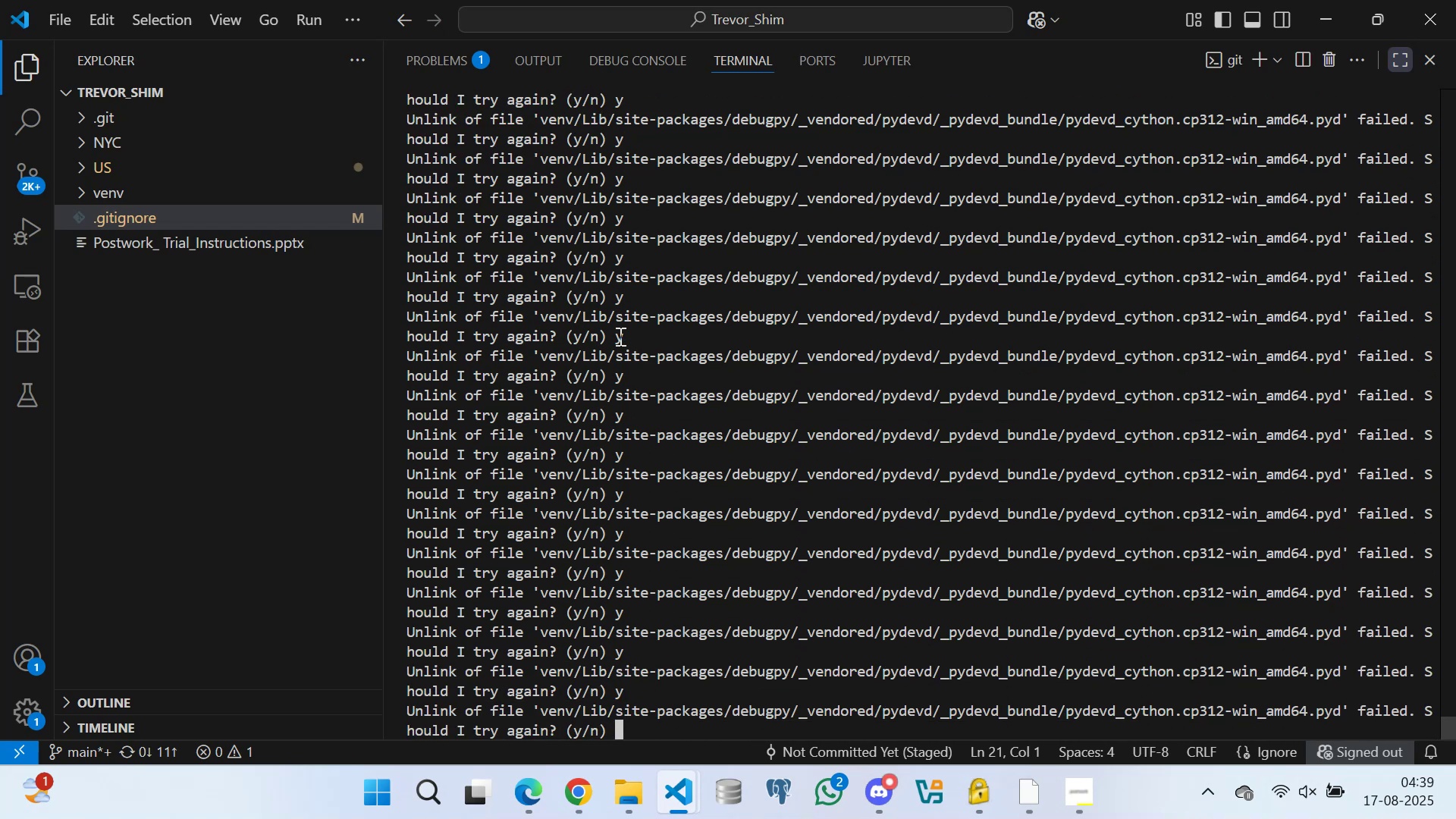 
key(Y)
 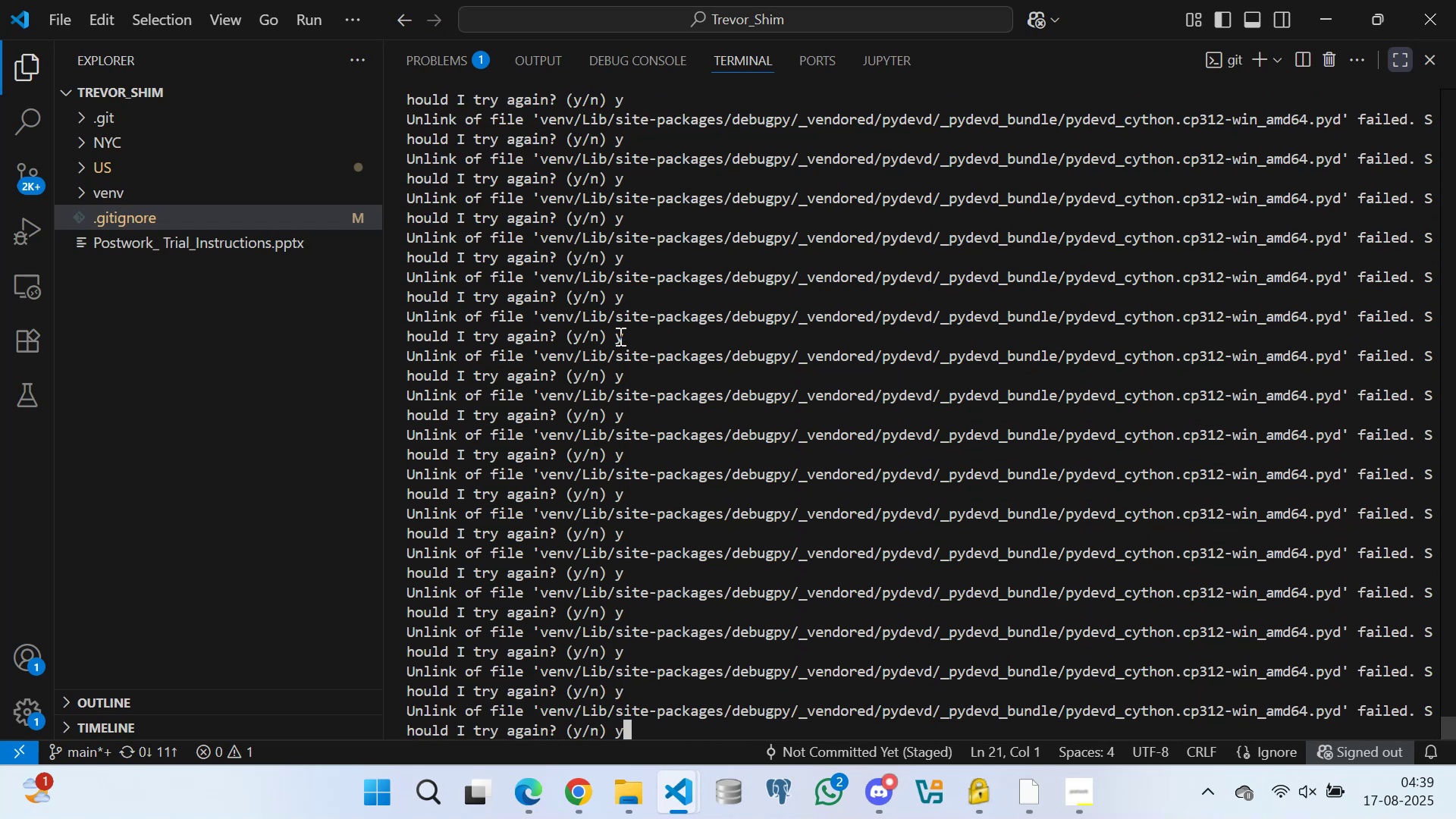 
key(Enter)
 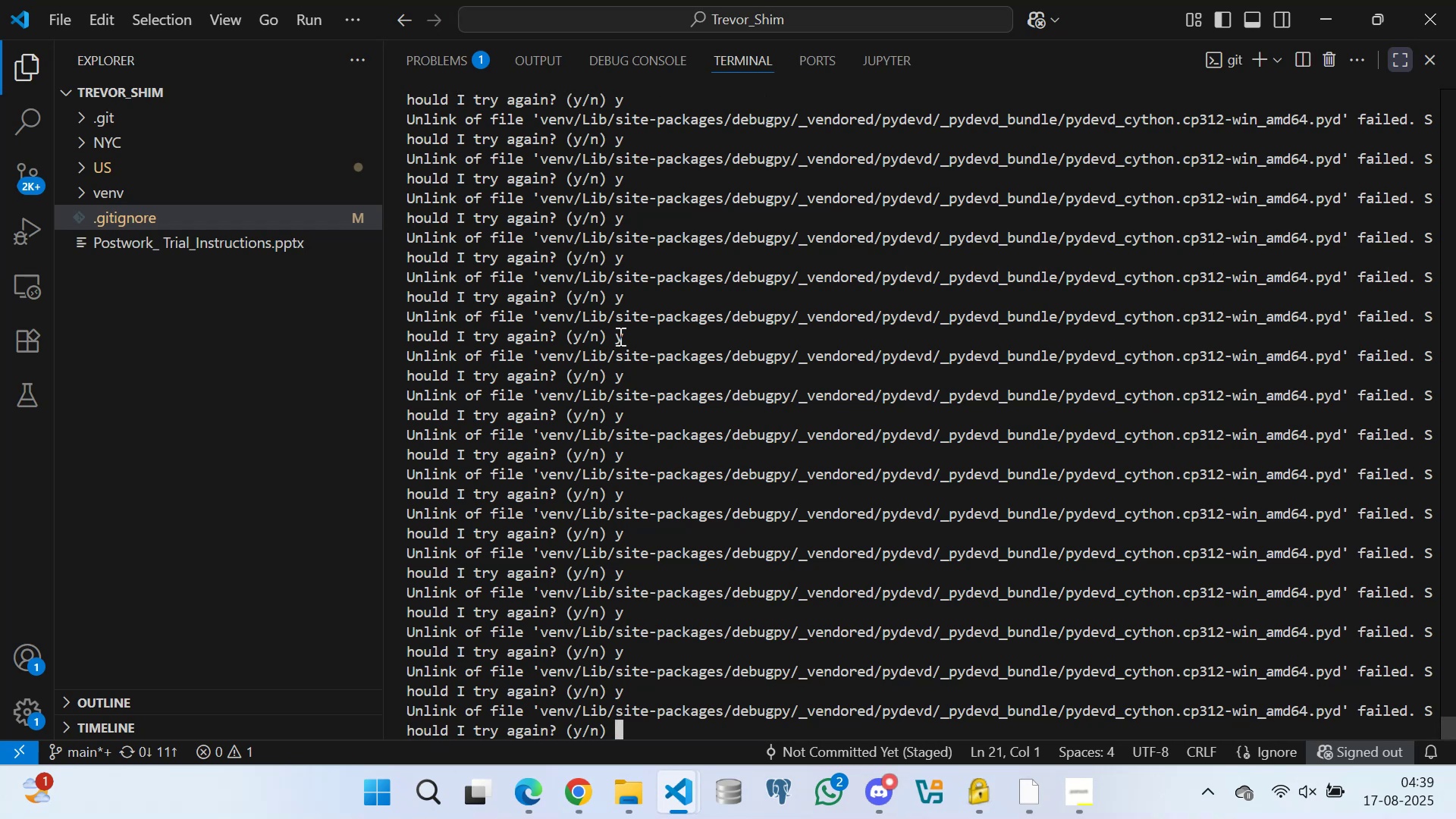 
wait(8.25)
 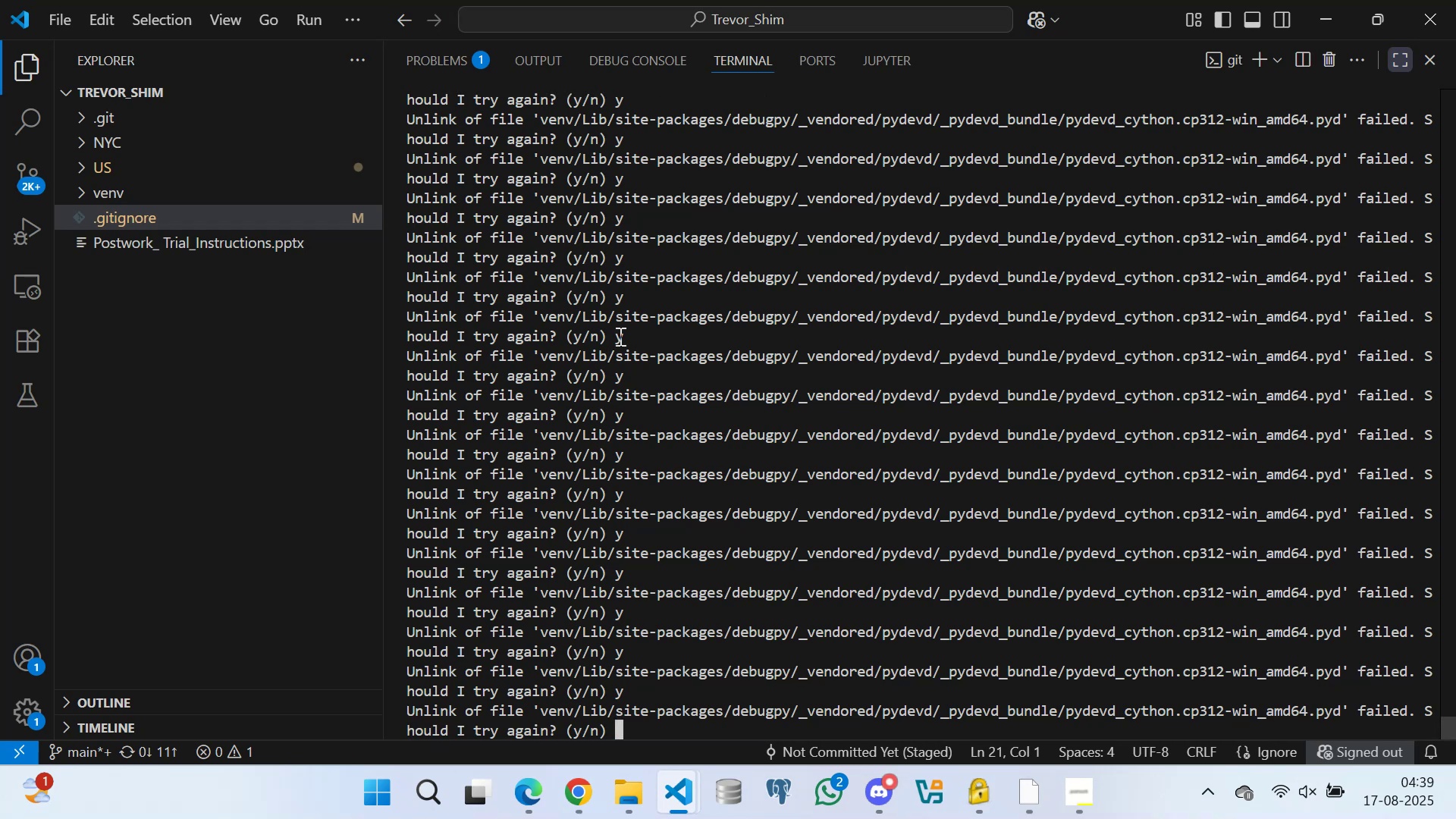 
key(Y)
 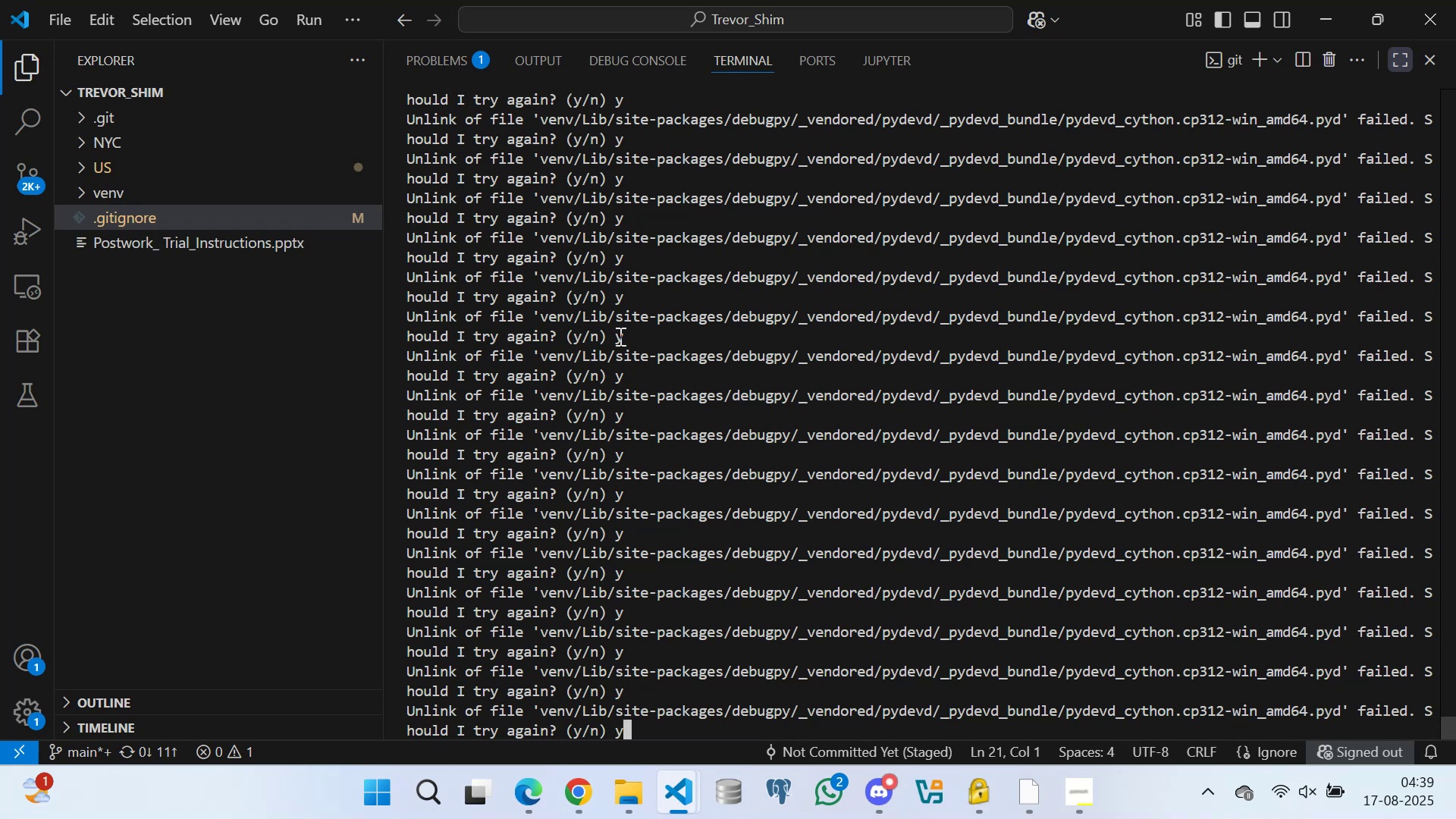 
key(Enter)
 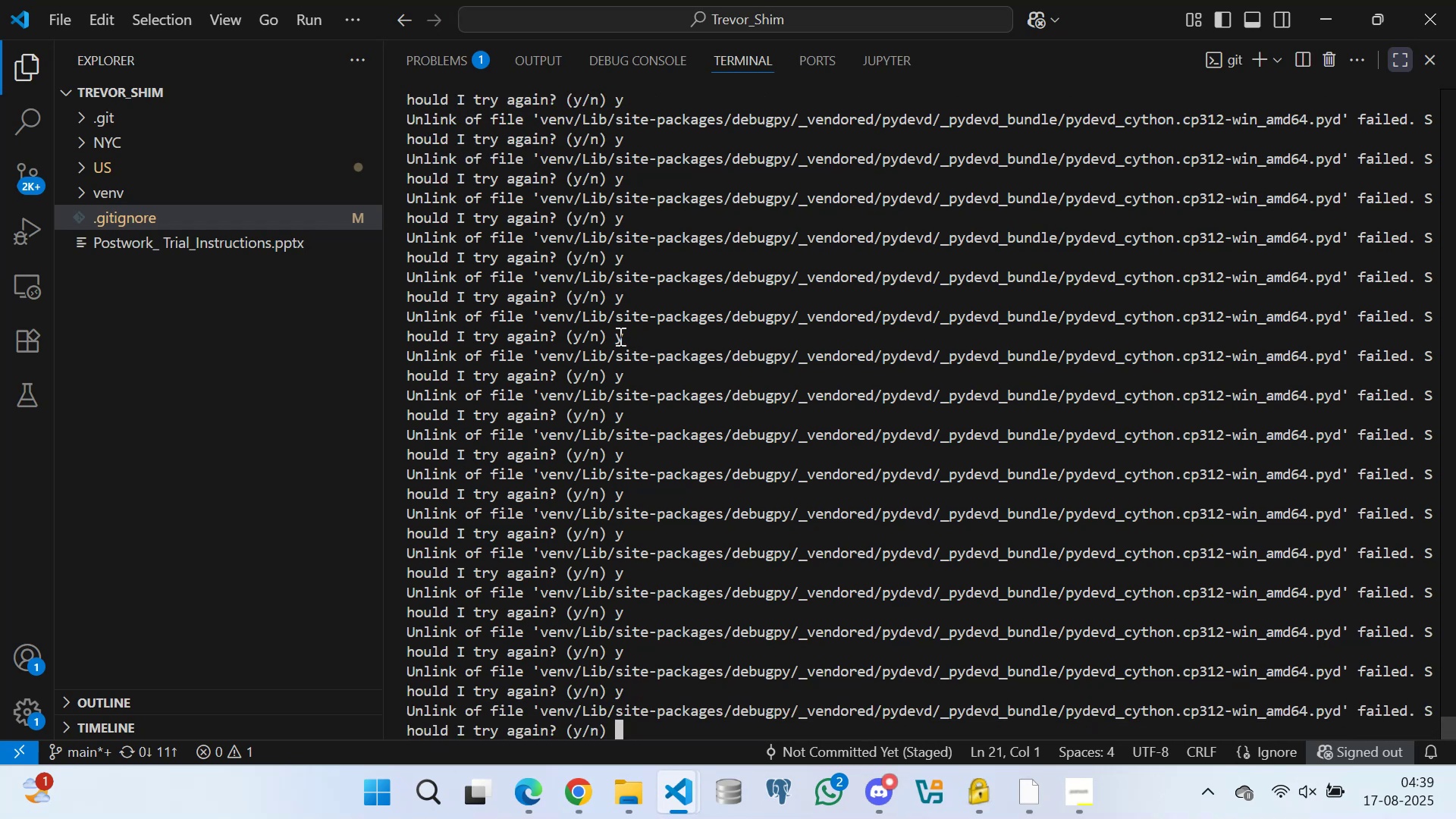 
key(Y)
 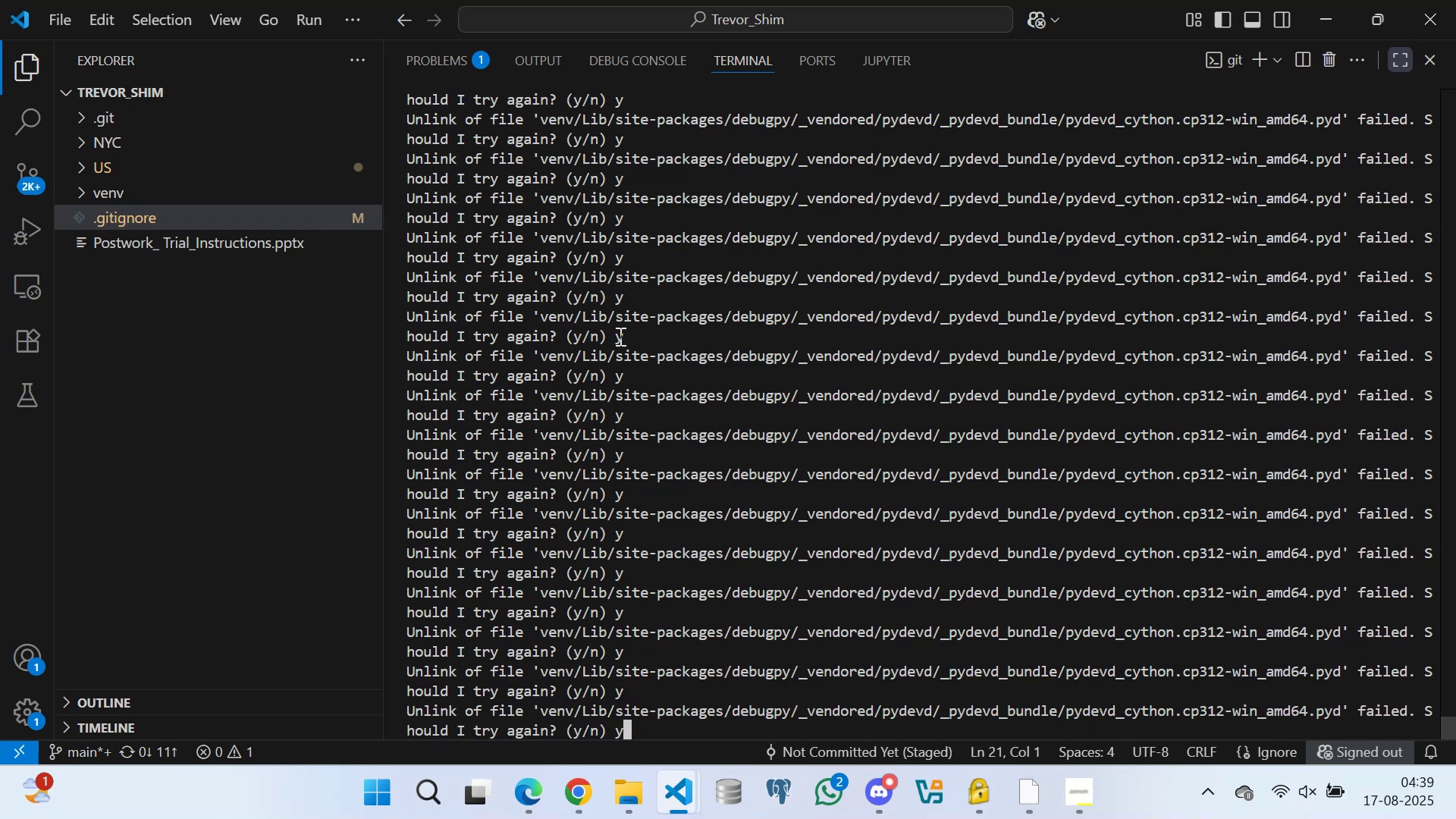 
key(Enter)
 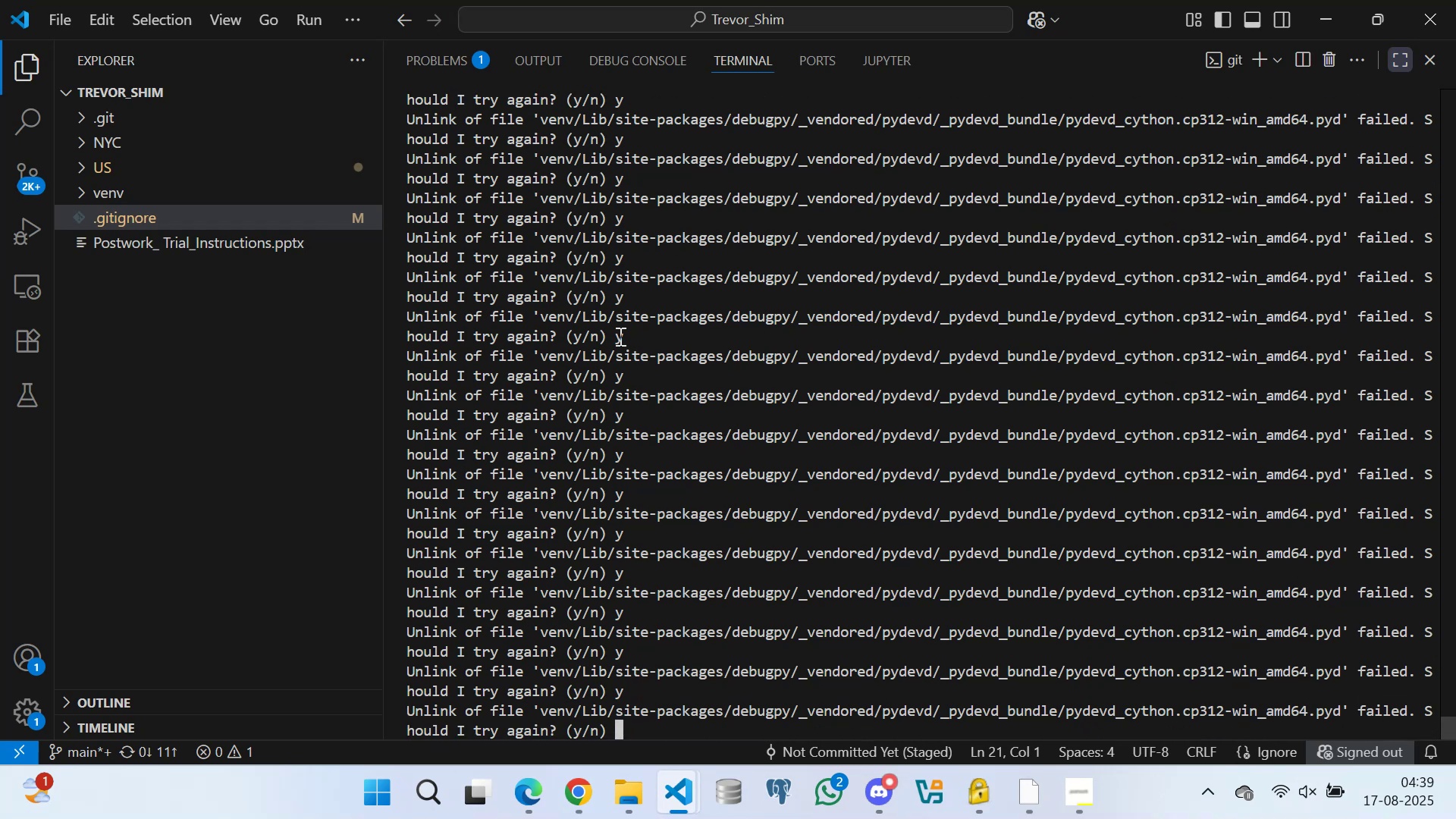 
key(Y)
 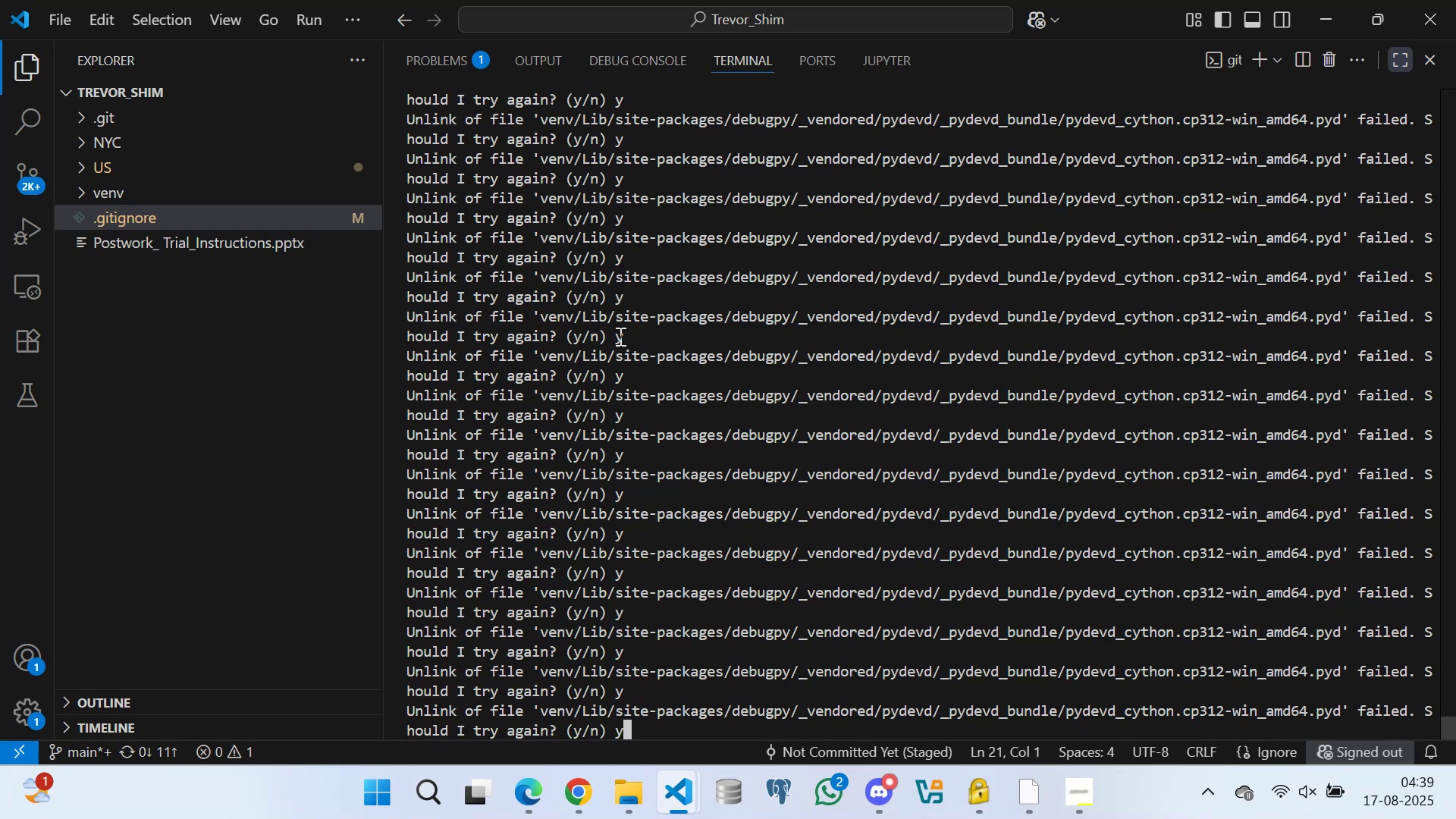 
key(Enter)
 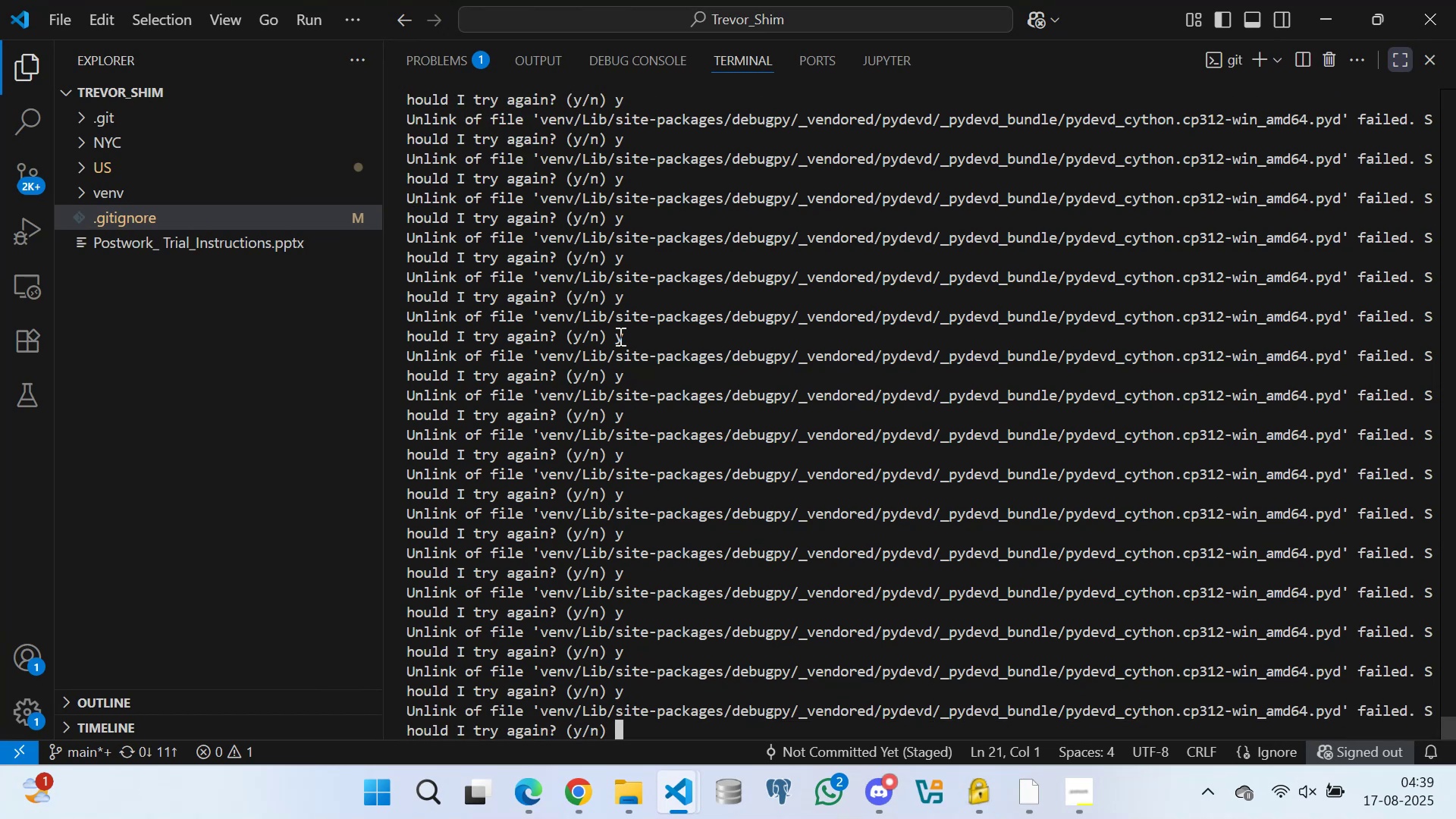 
key(Y)
 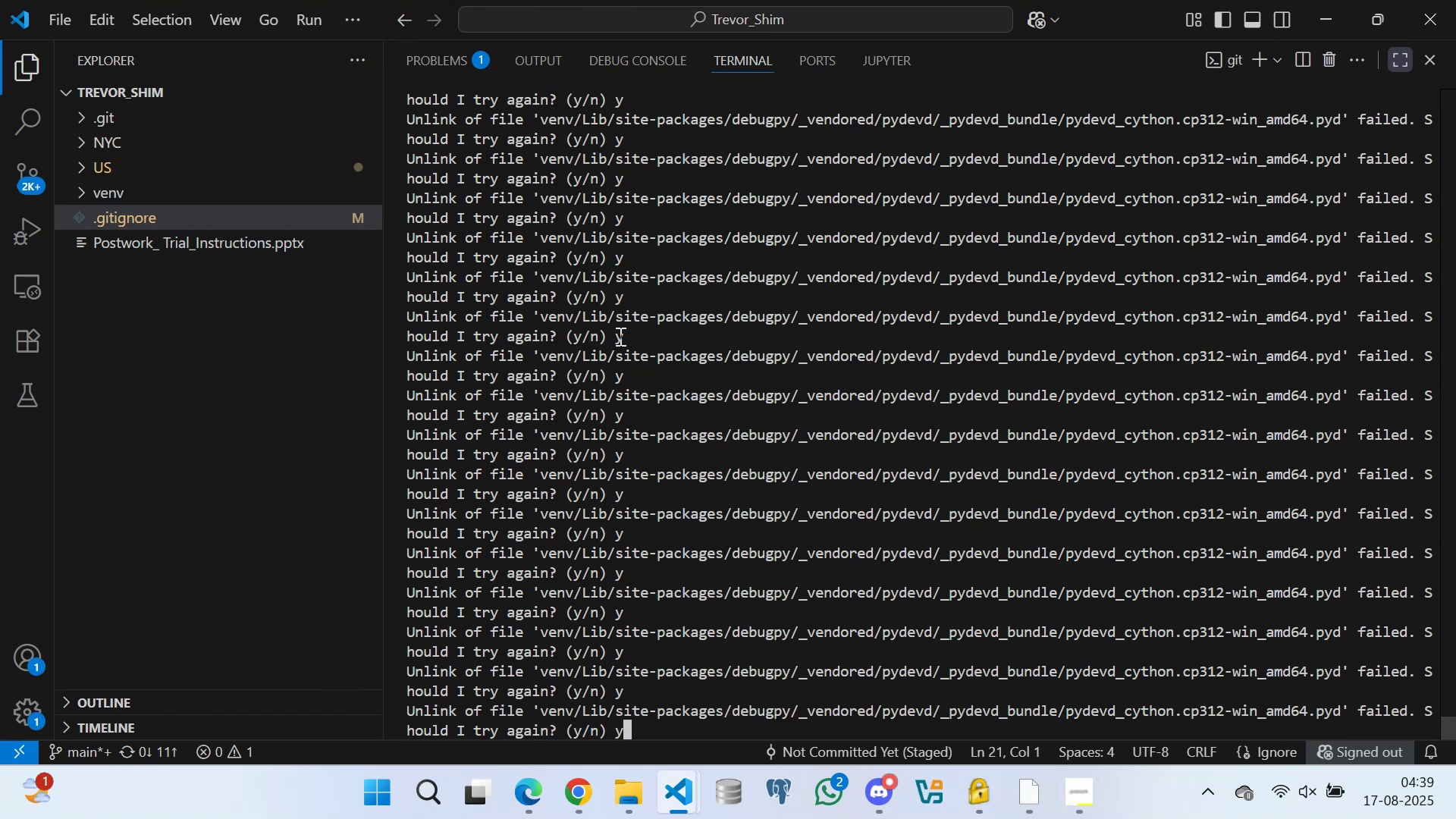 
key(Enter)
 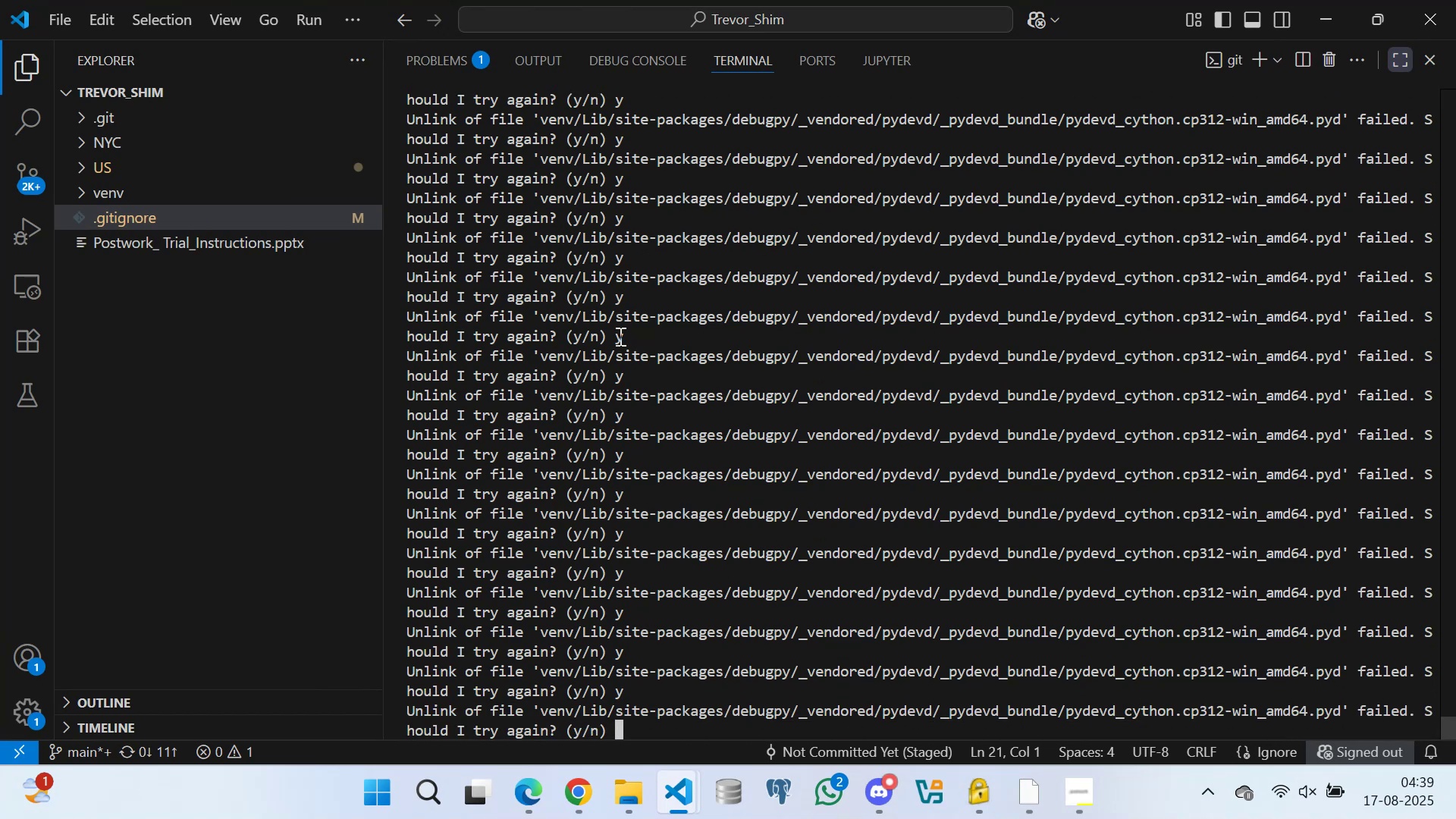 
key(Y)
 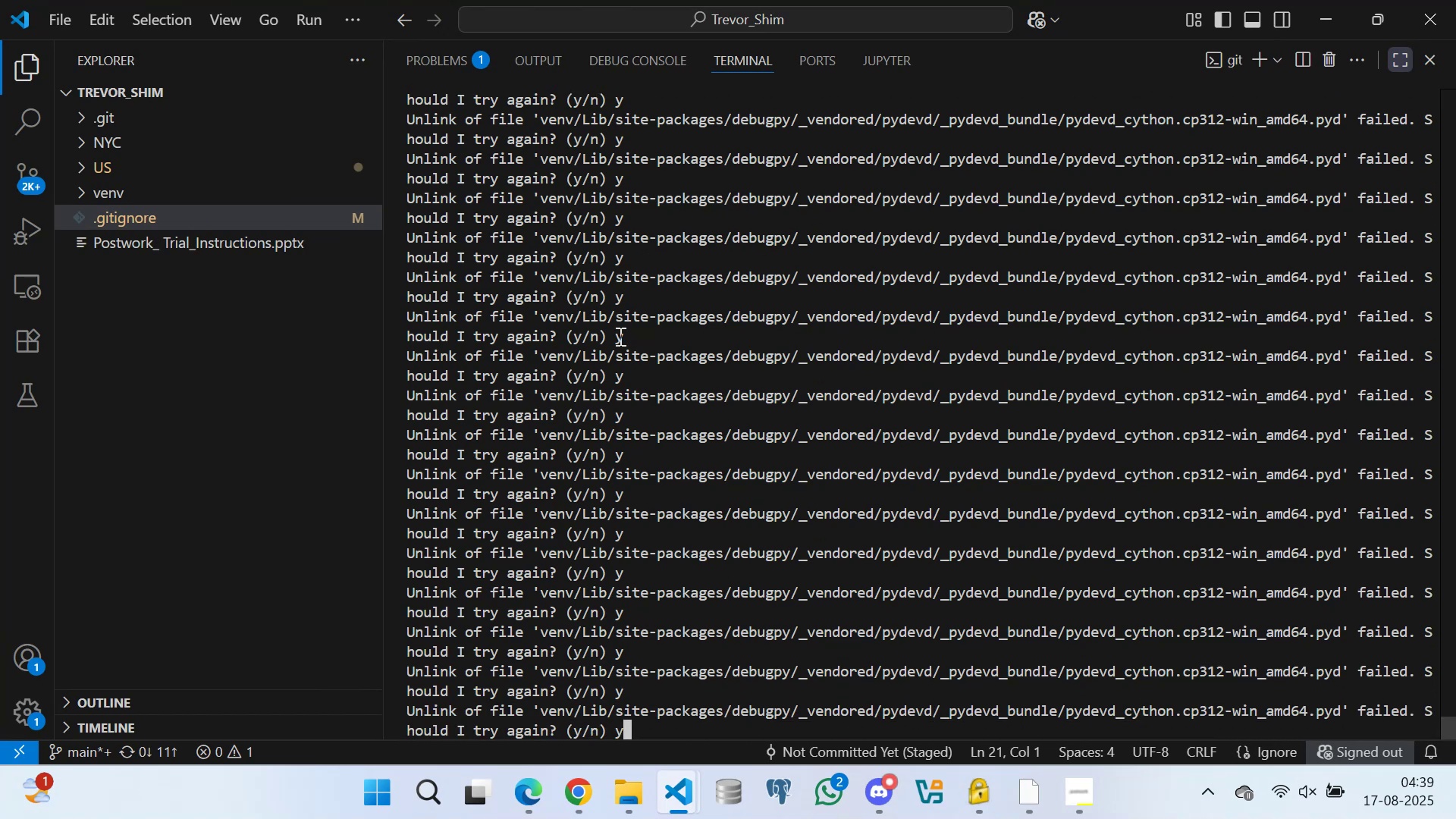 
key(Enter)
 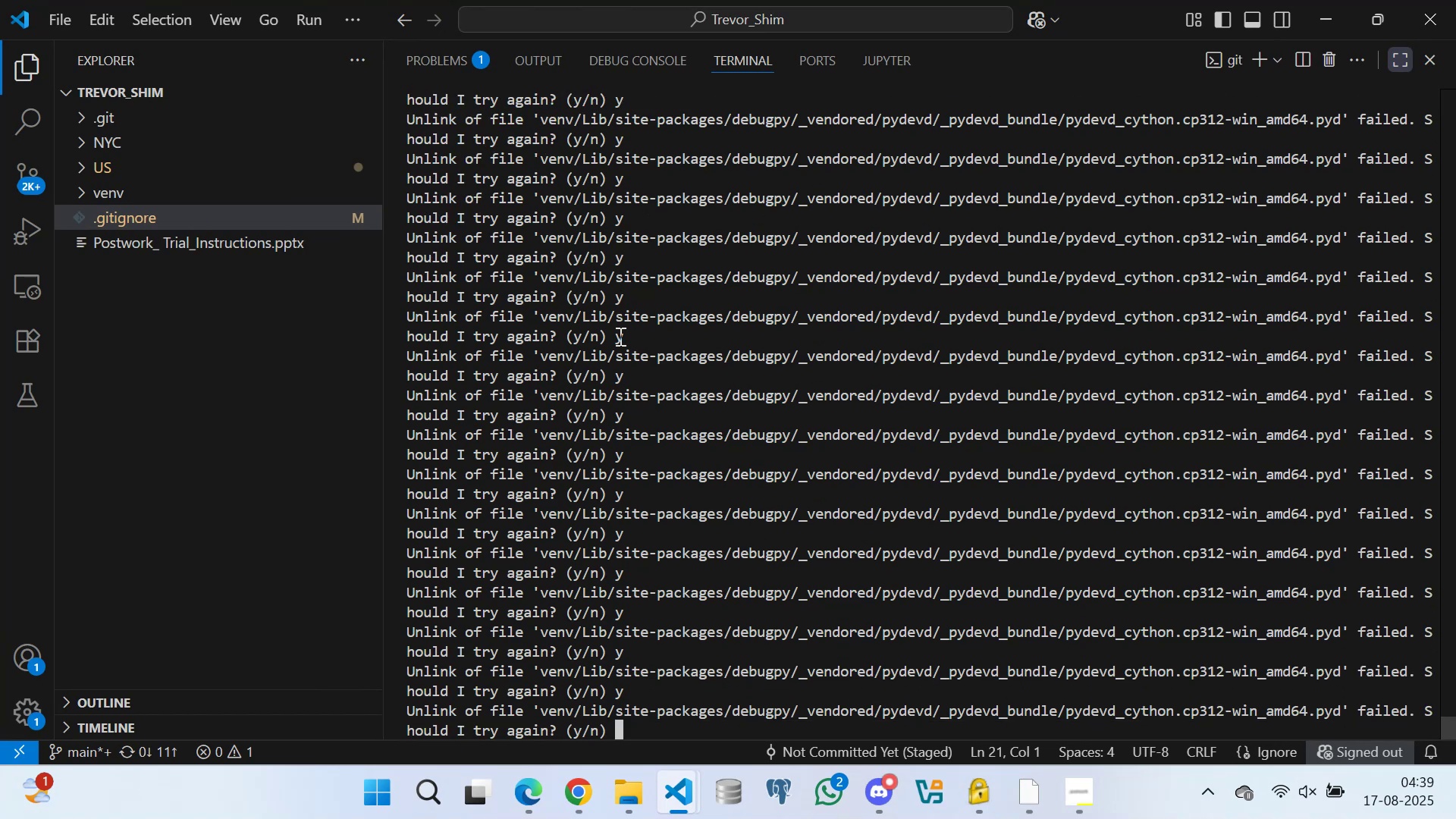 
key(Y)
 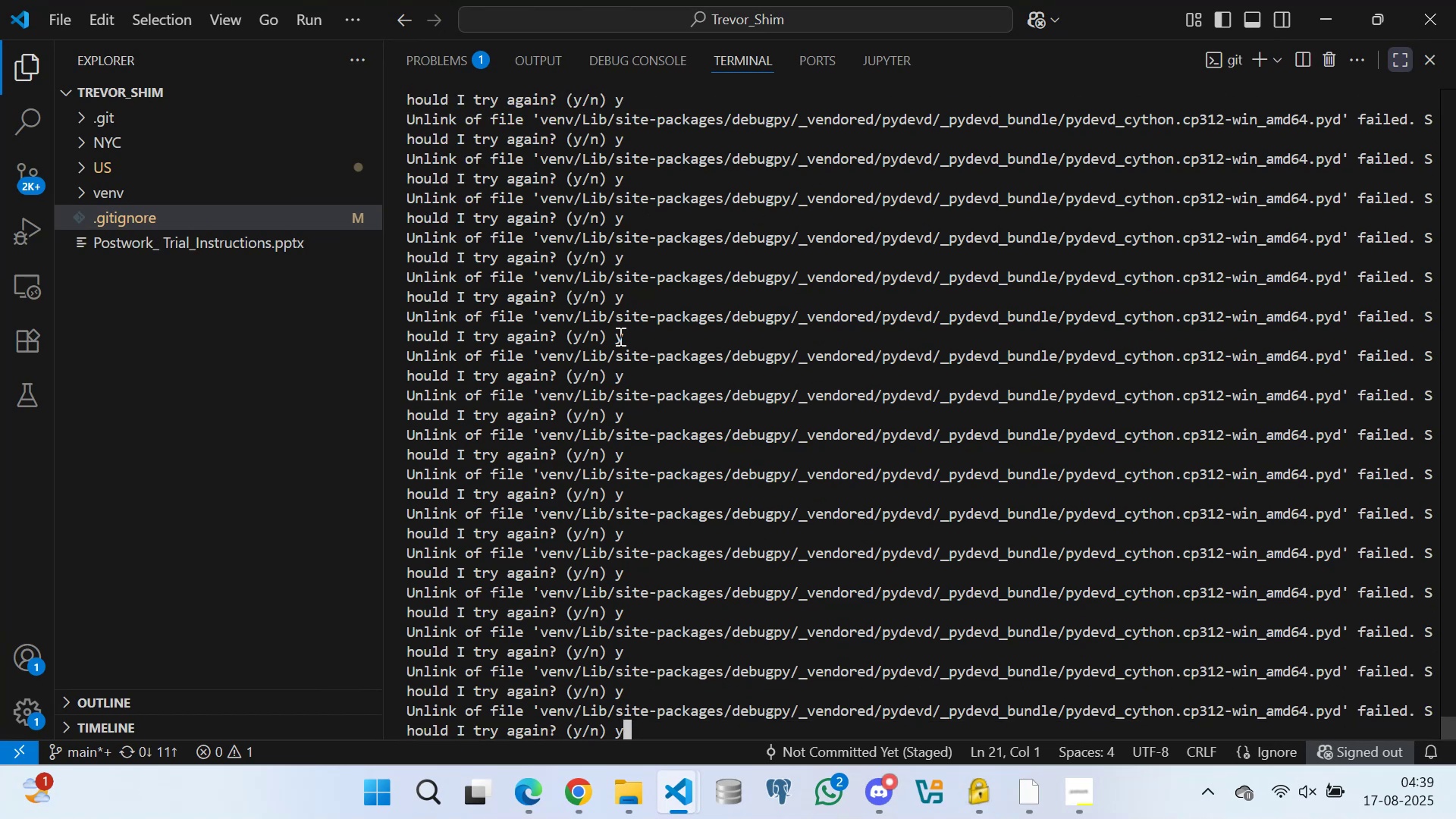 
key(Enter)
 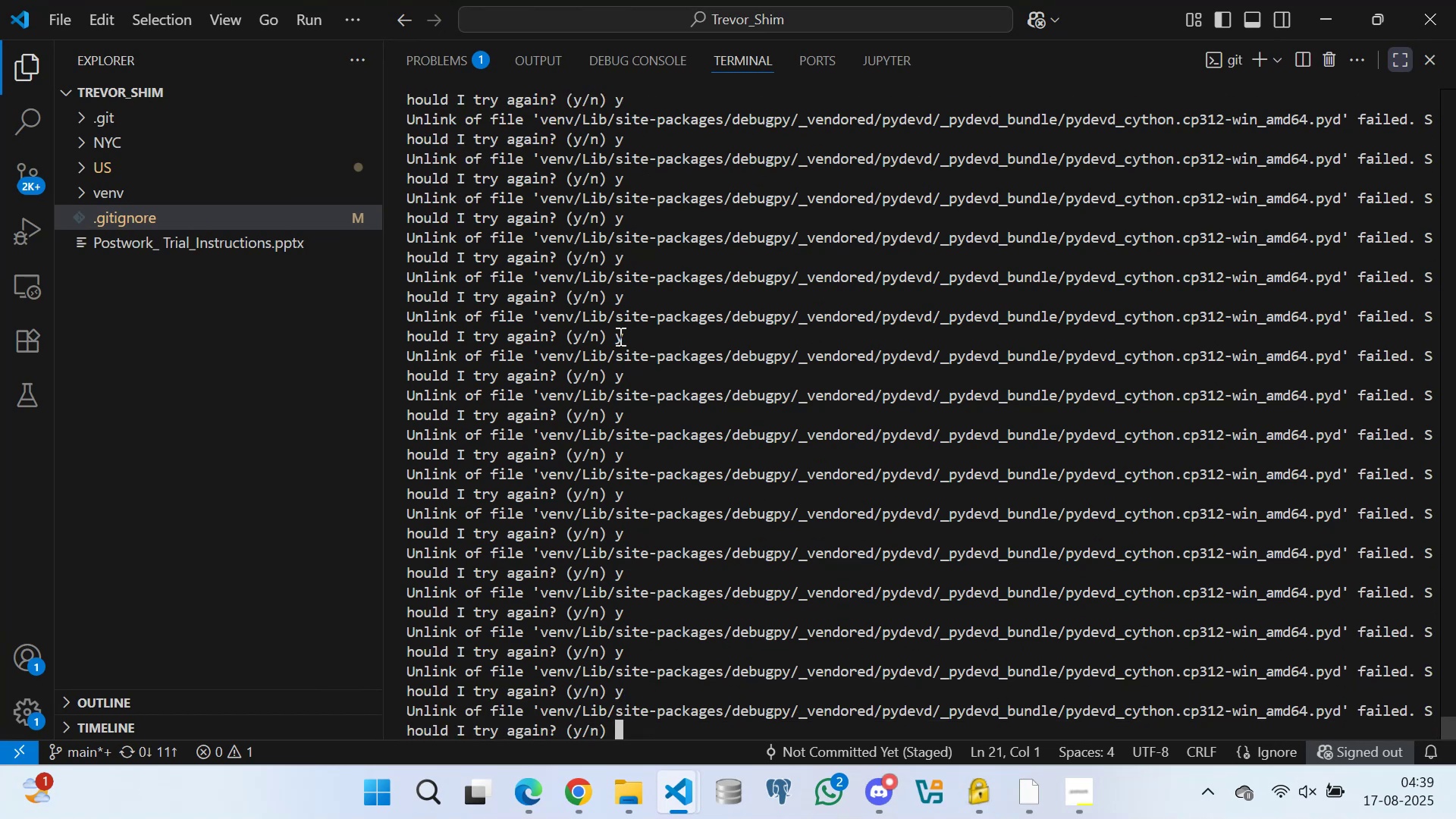 
key(Y)
 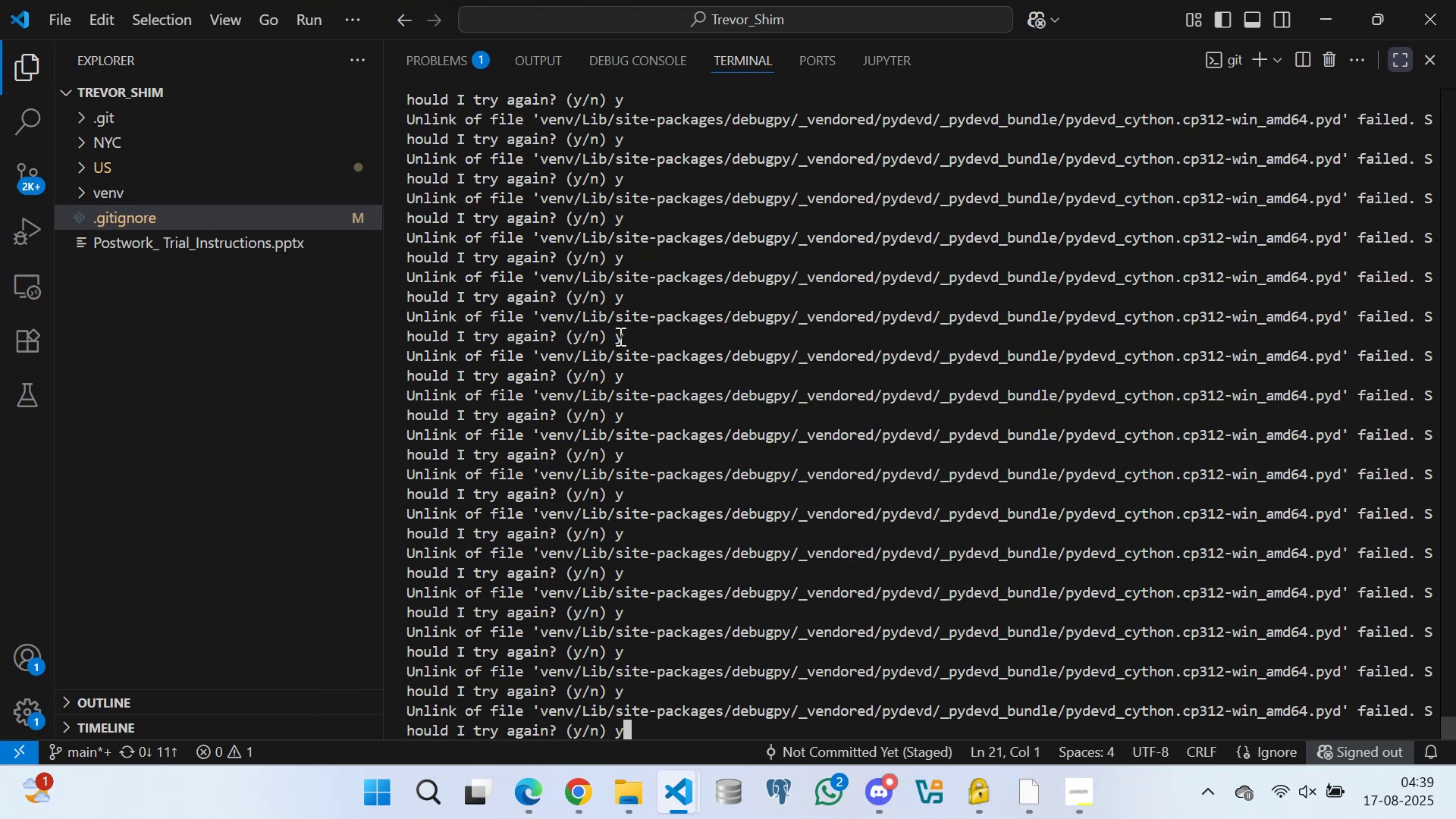 
key(Enter)
 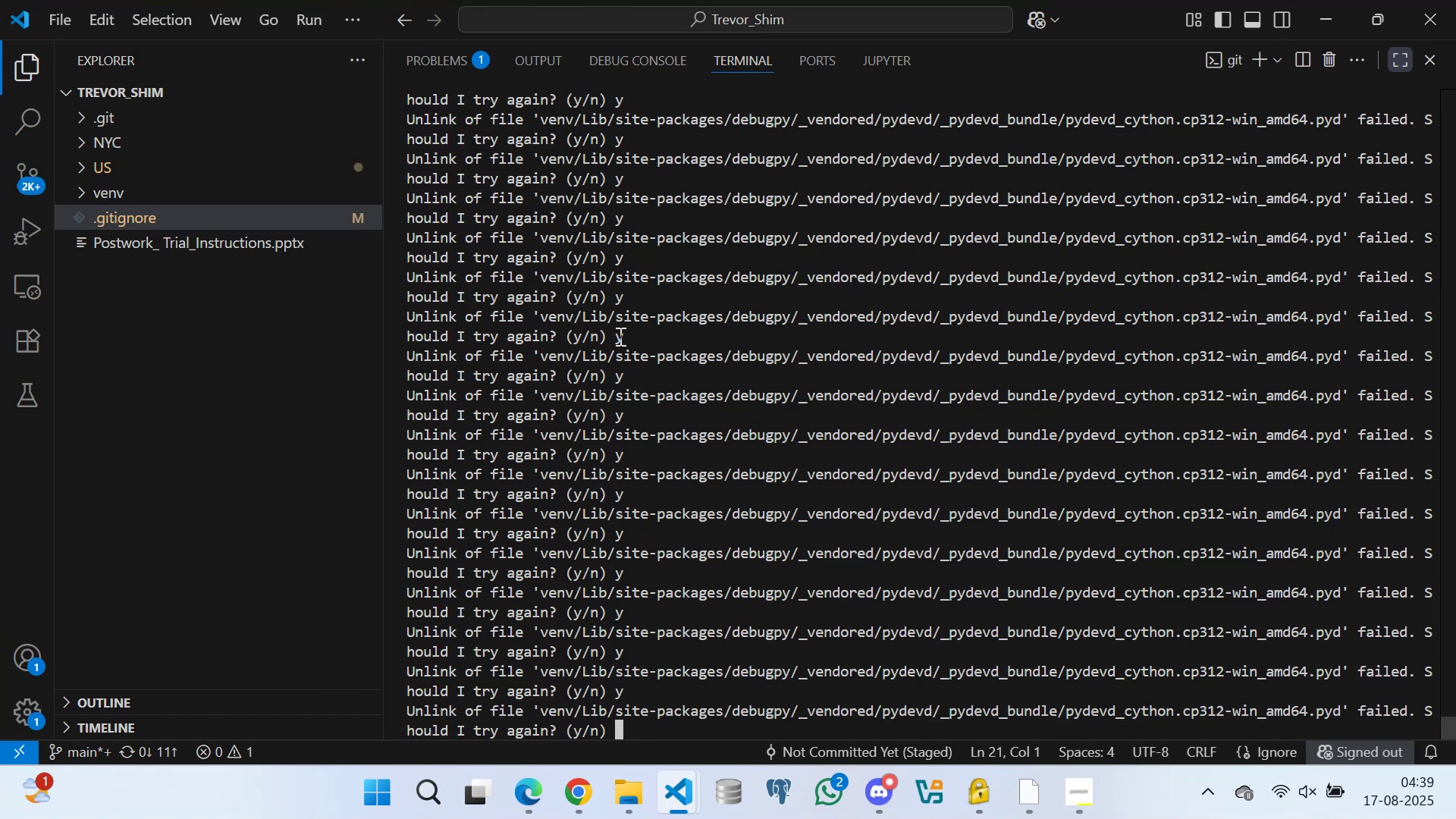 
key(Y)
 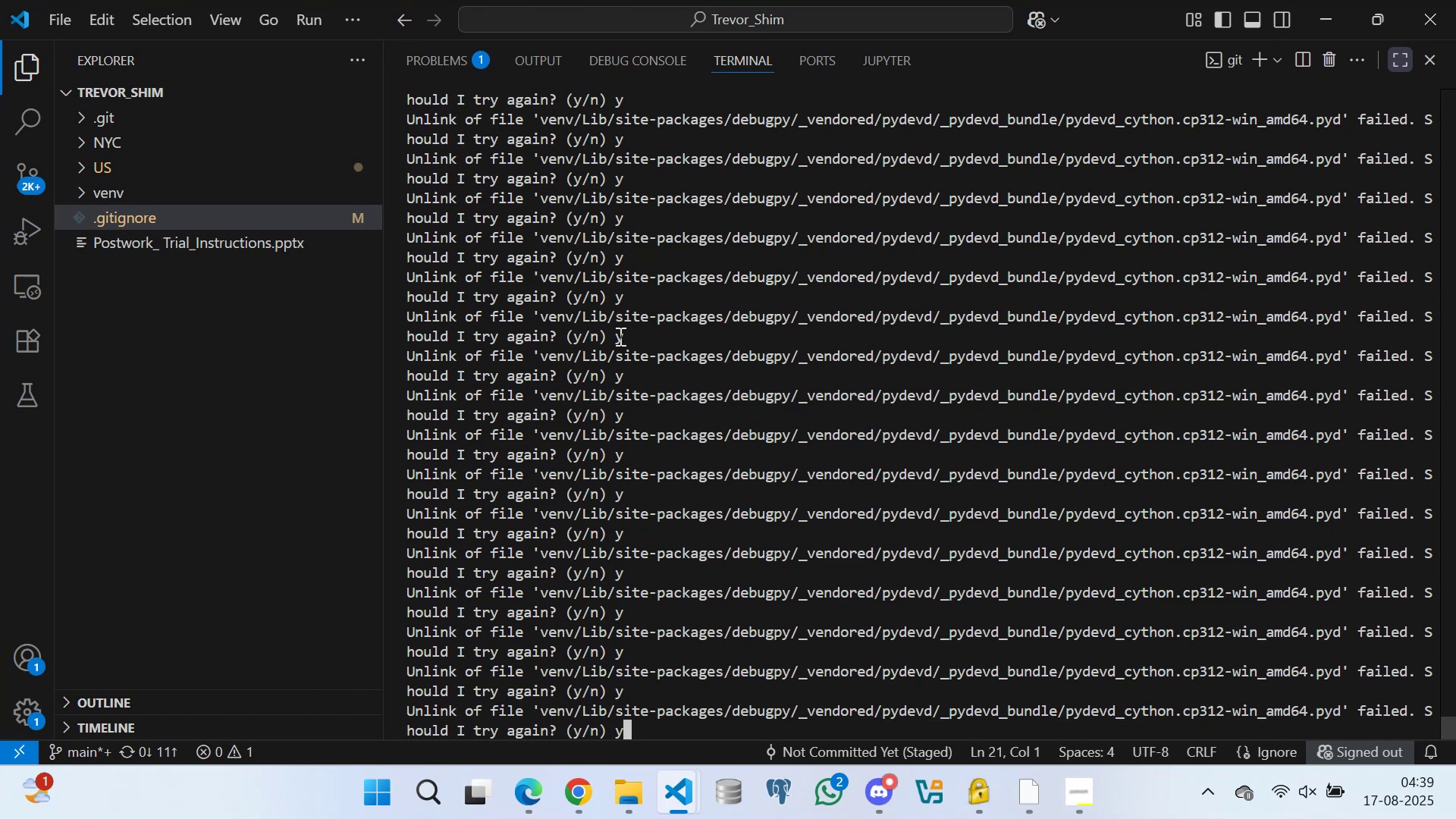 
key(Enter)
 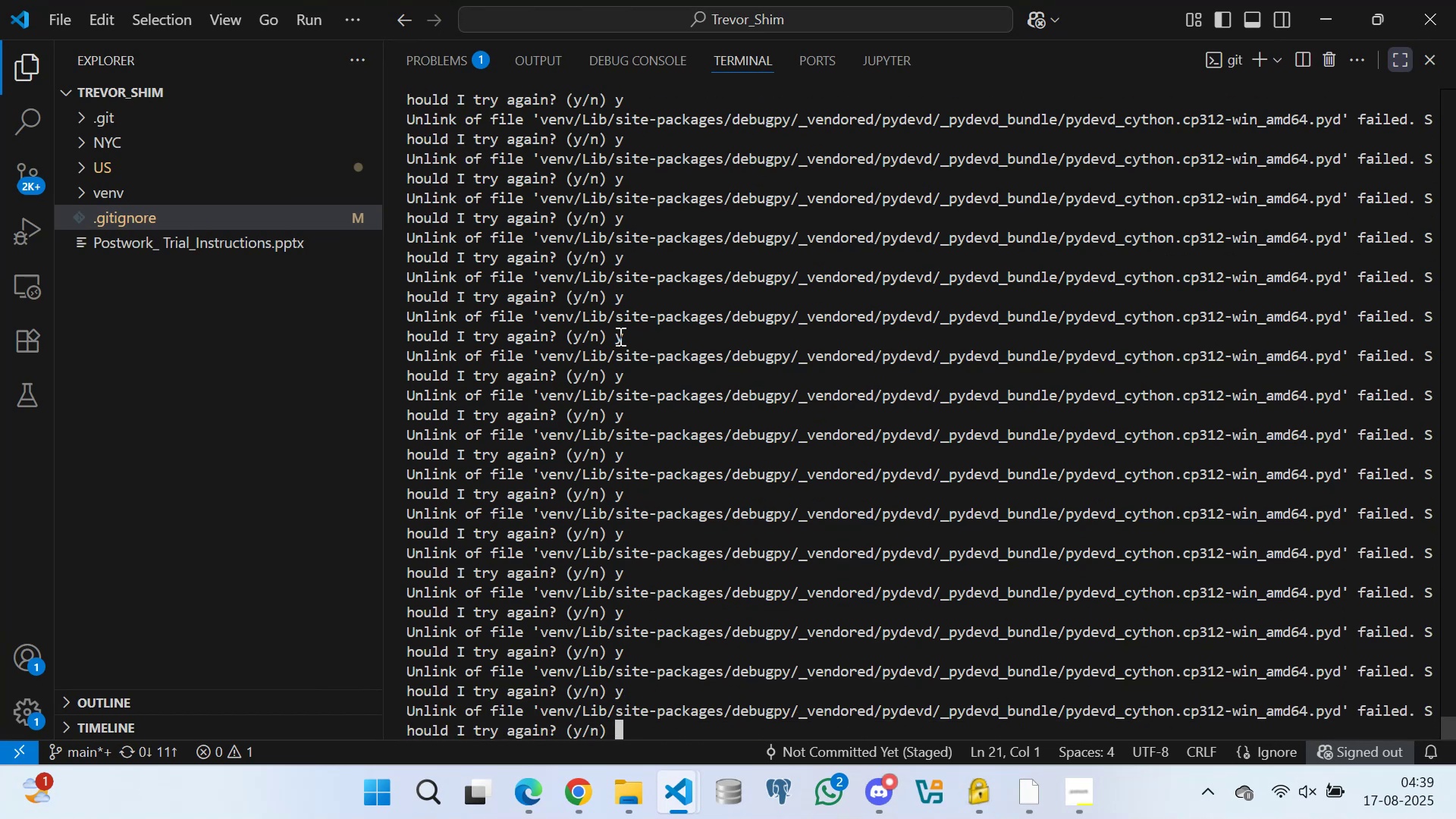 
key(Y)
 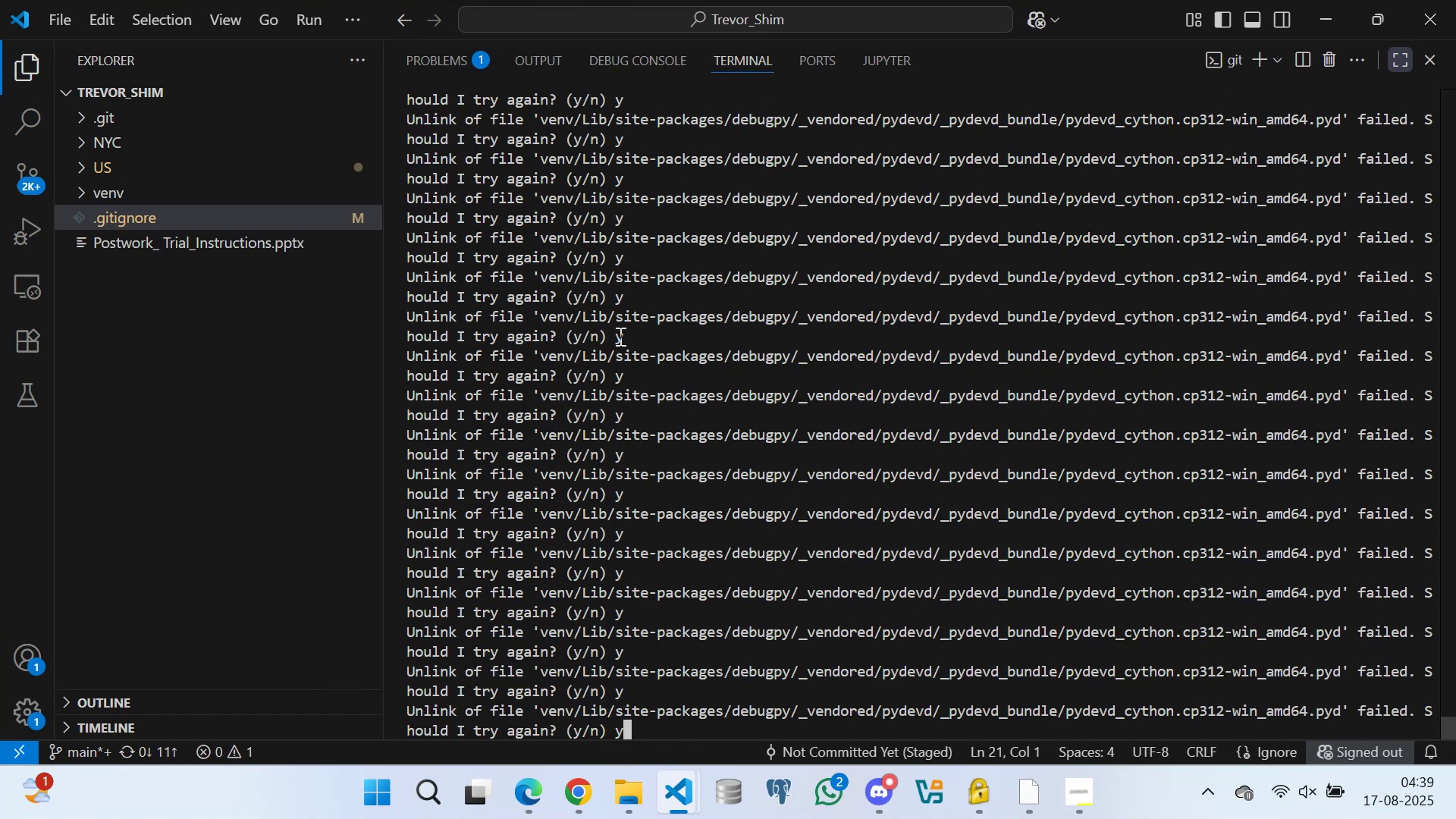 
key(Enter)
 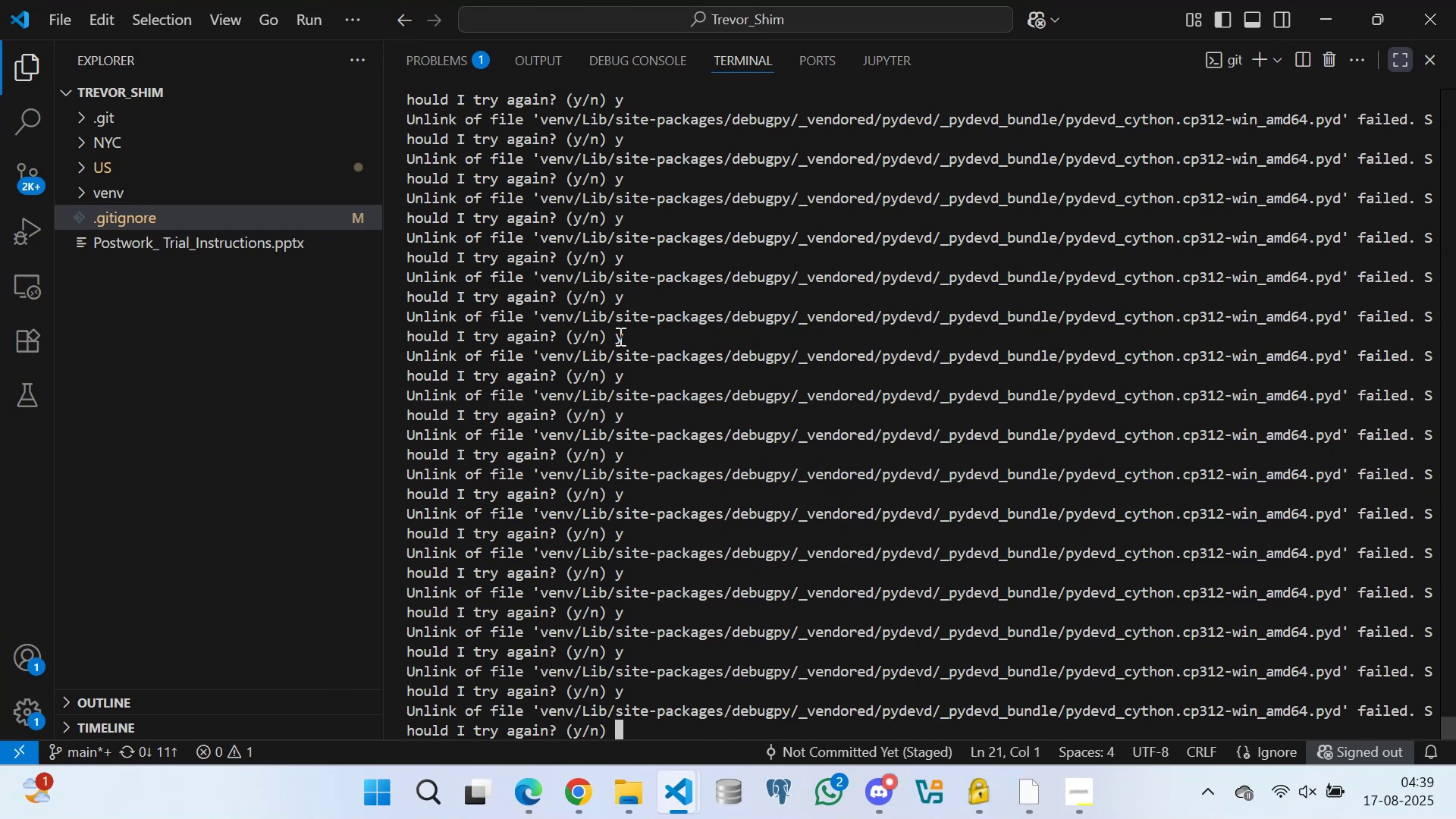 
key(Y)
 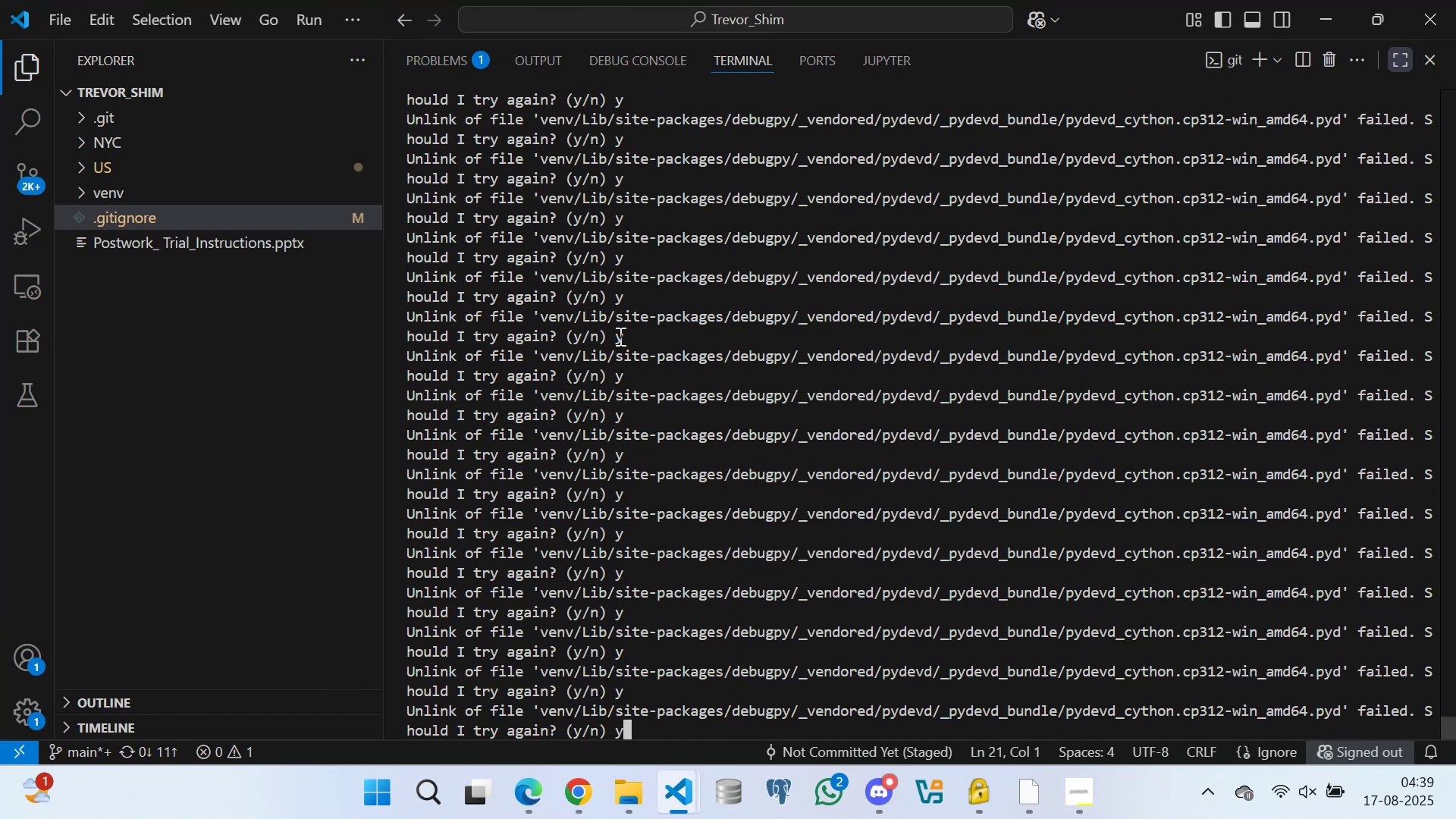 
key(Enter)
 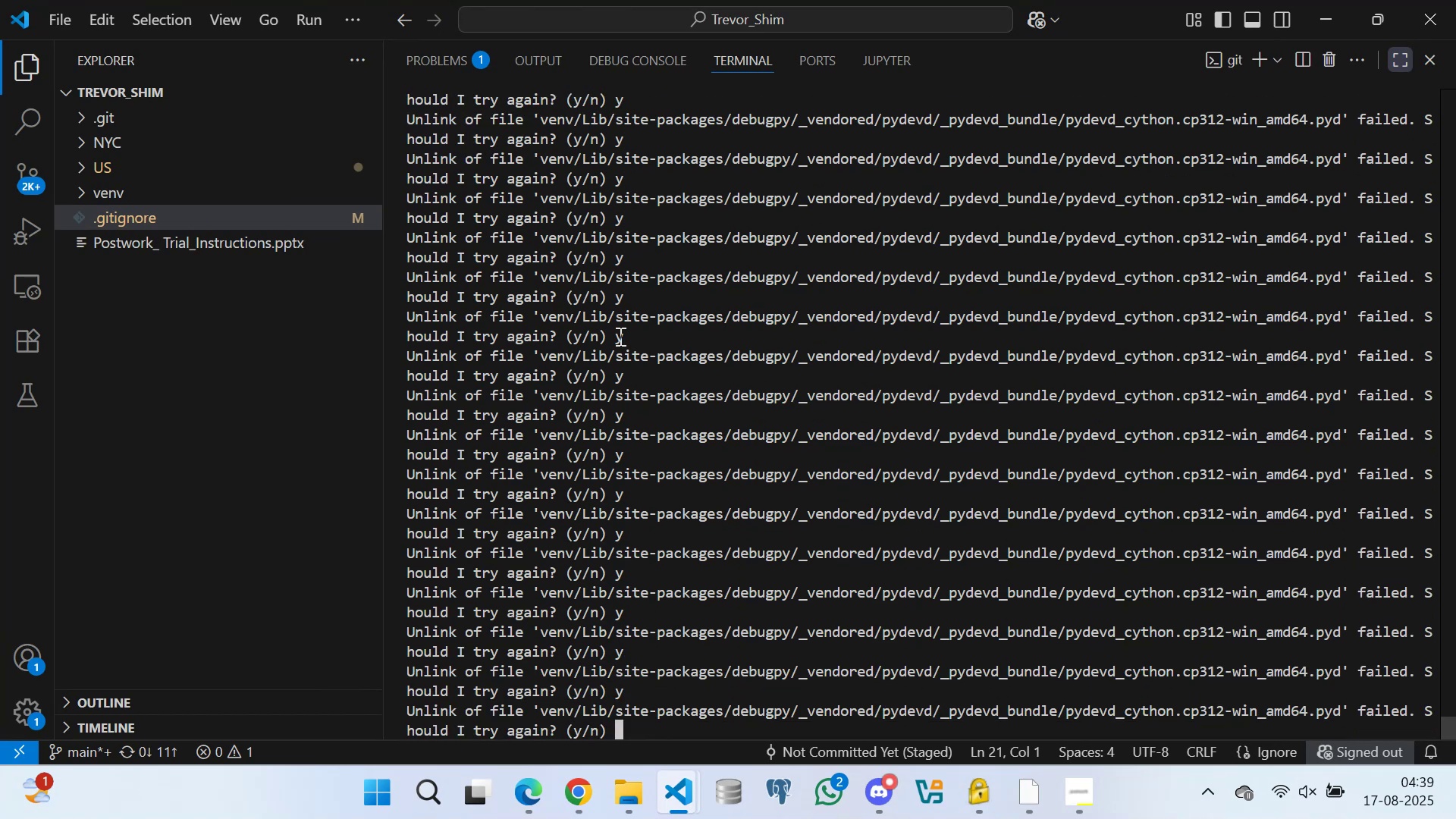 
key(Y)
 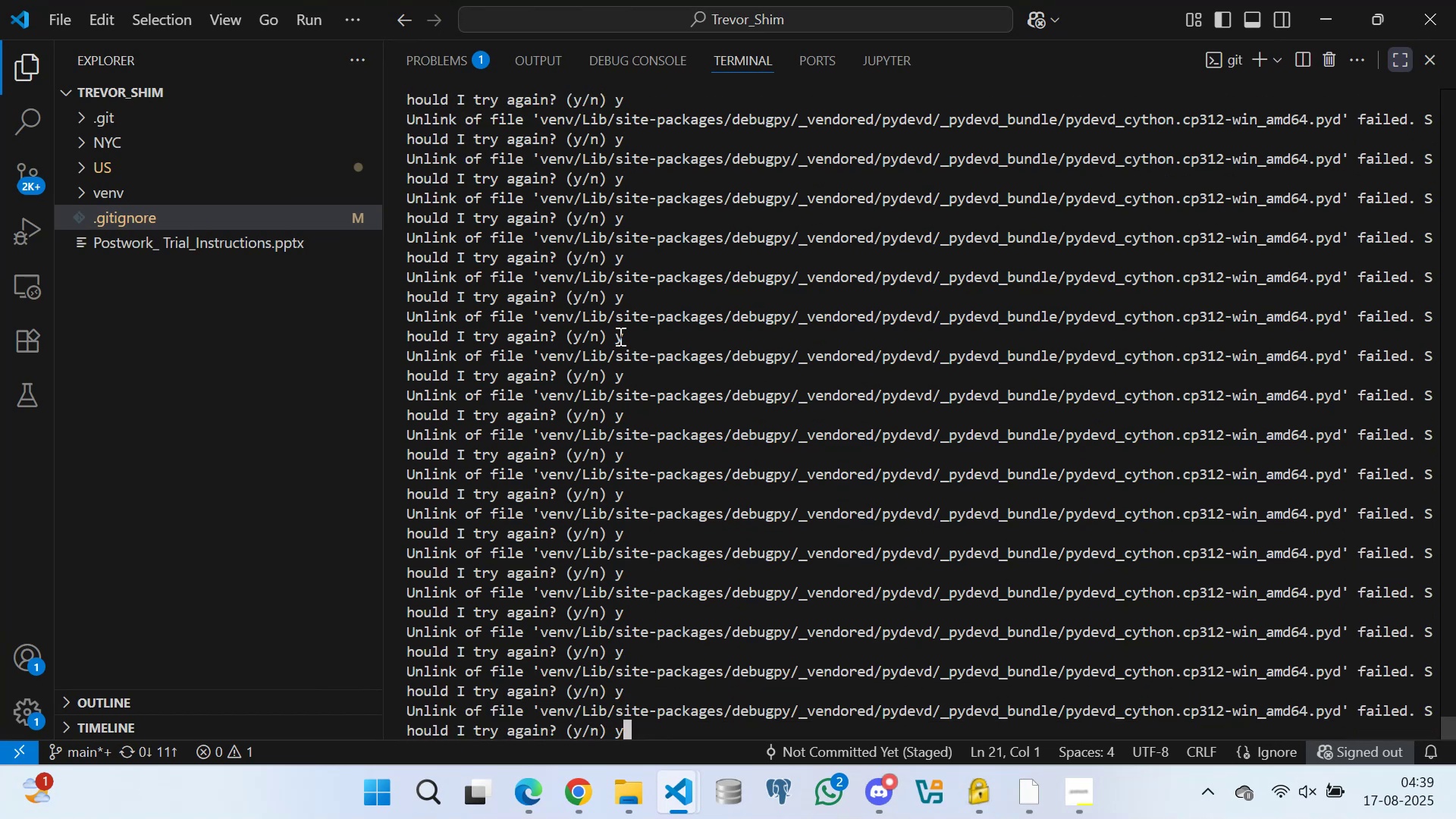 
key(Enter)
 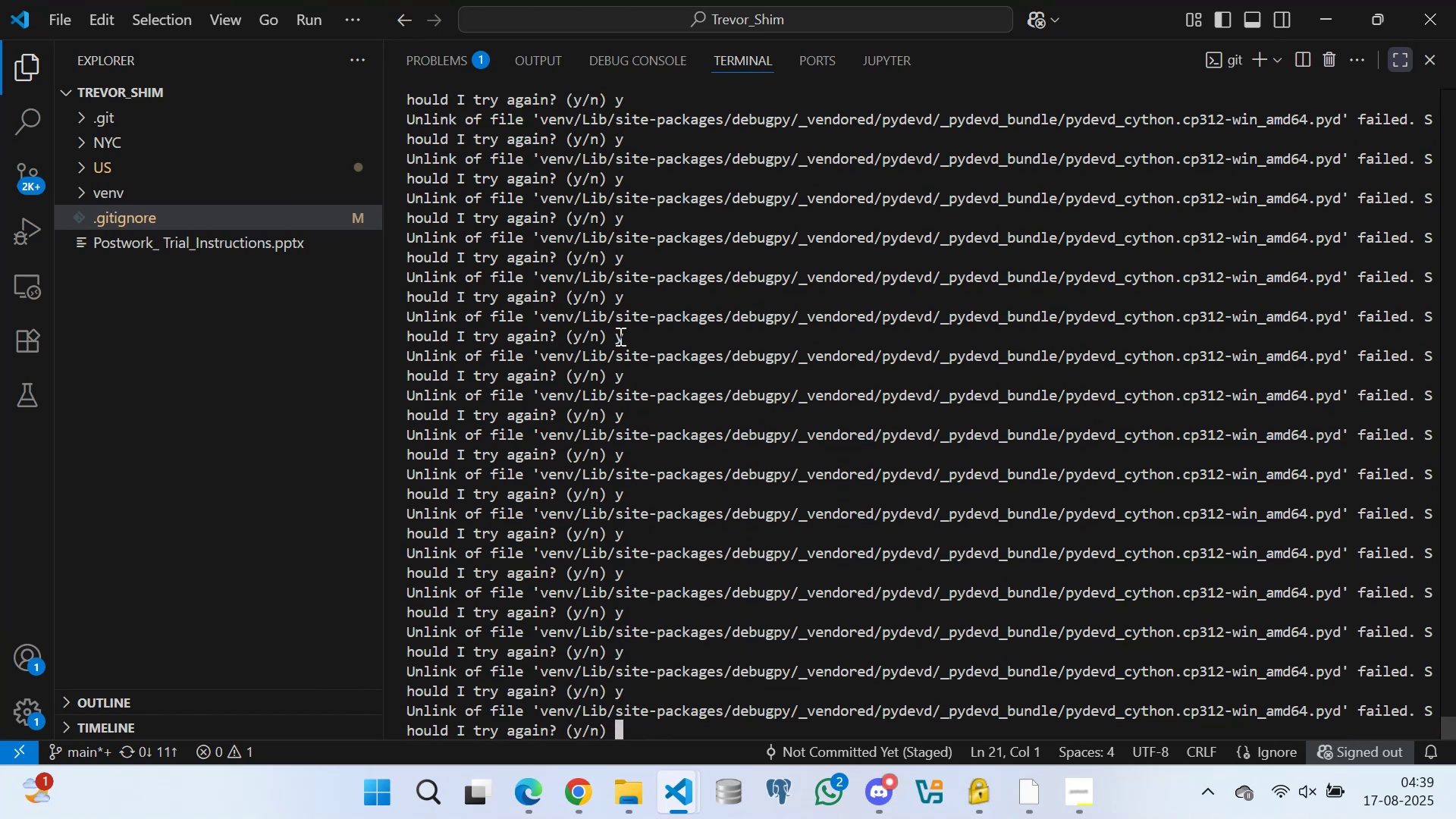 
key(Y)
 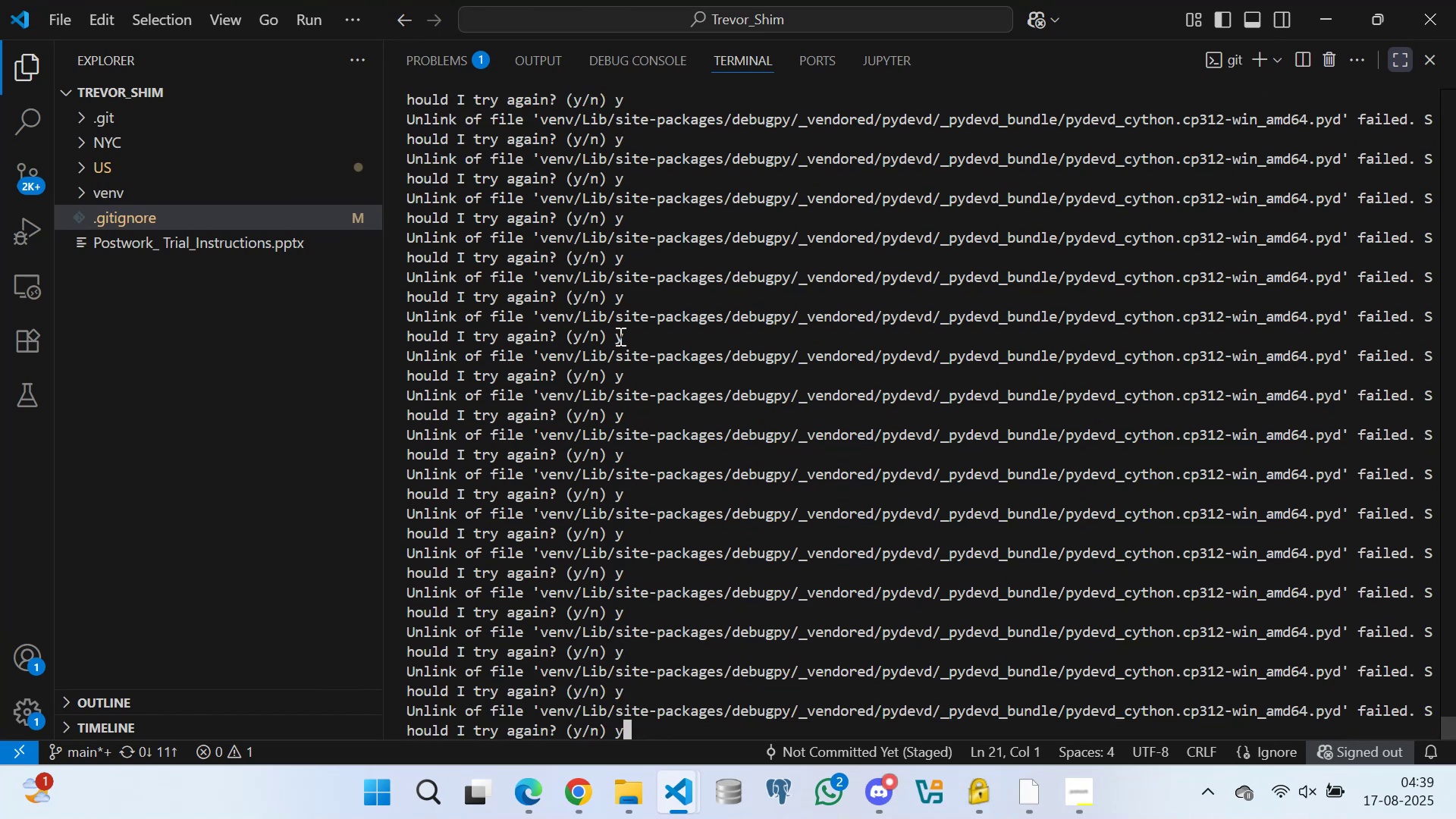 
key(Enter)
 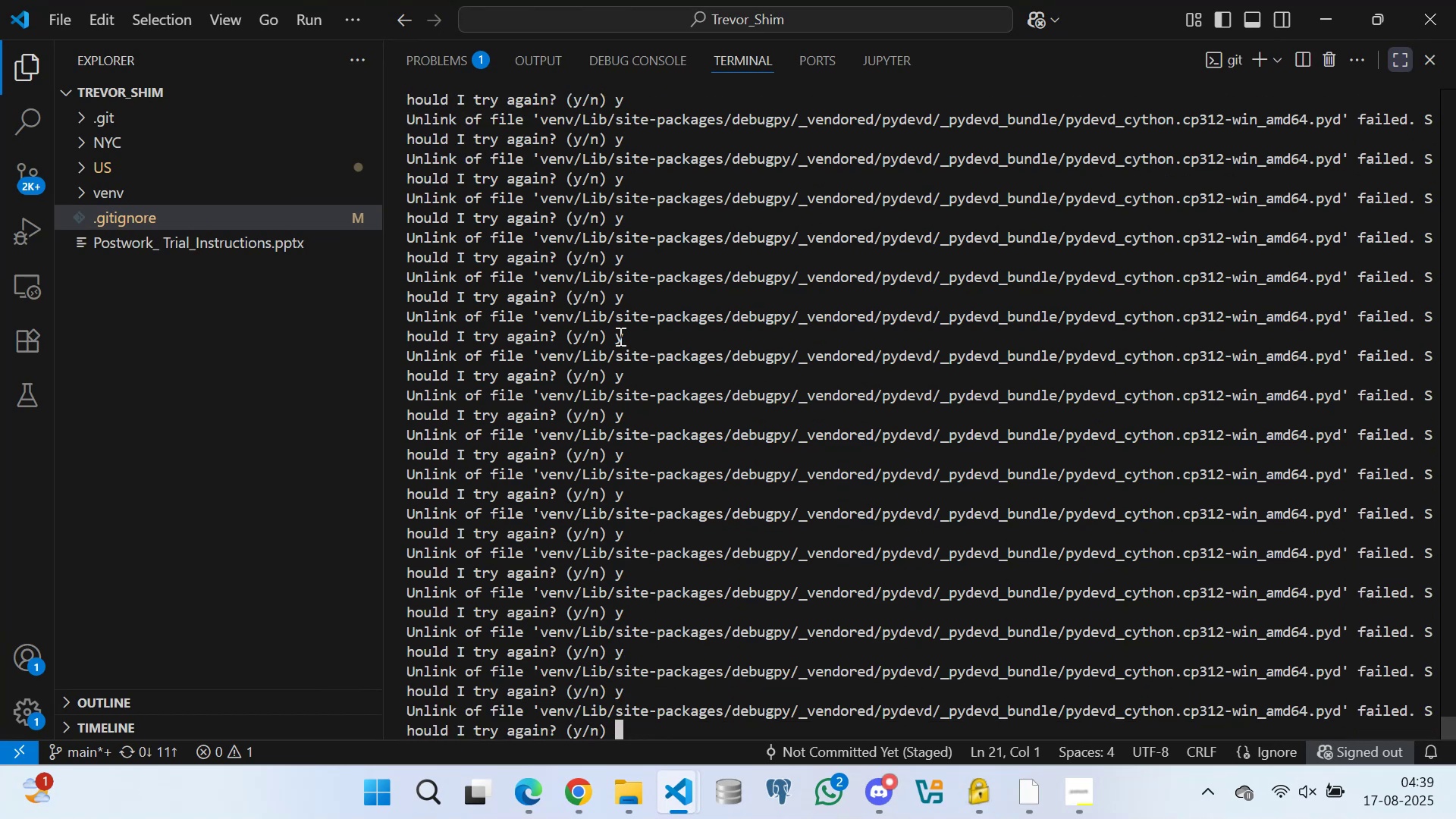 
key(Y)
 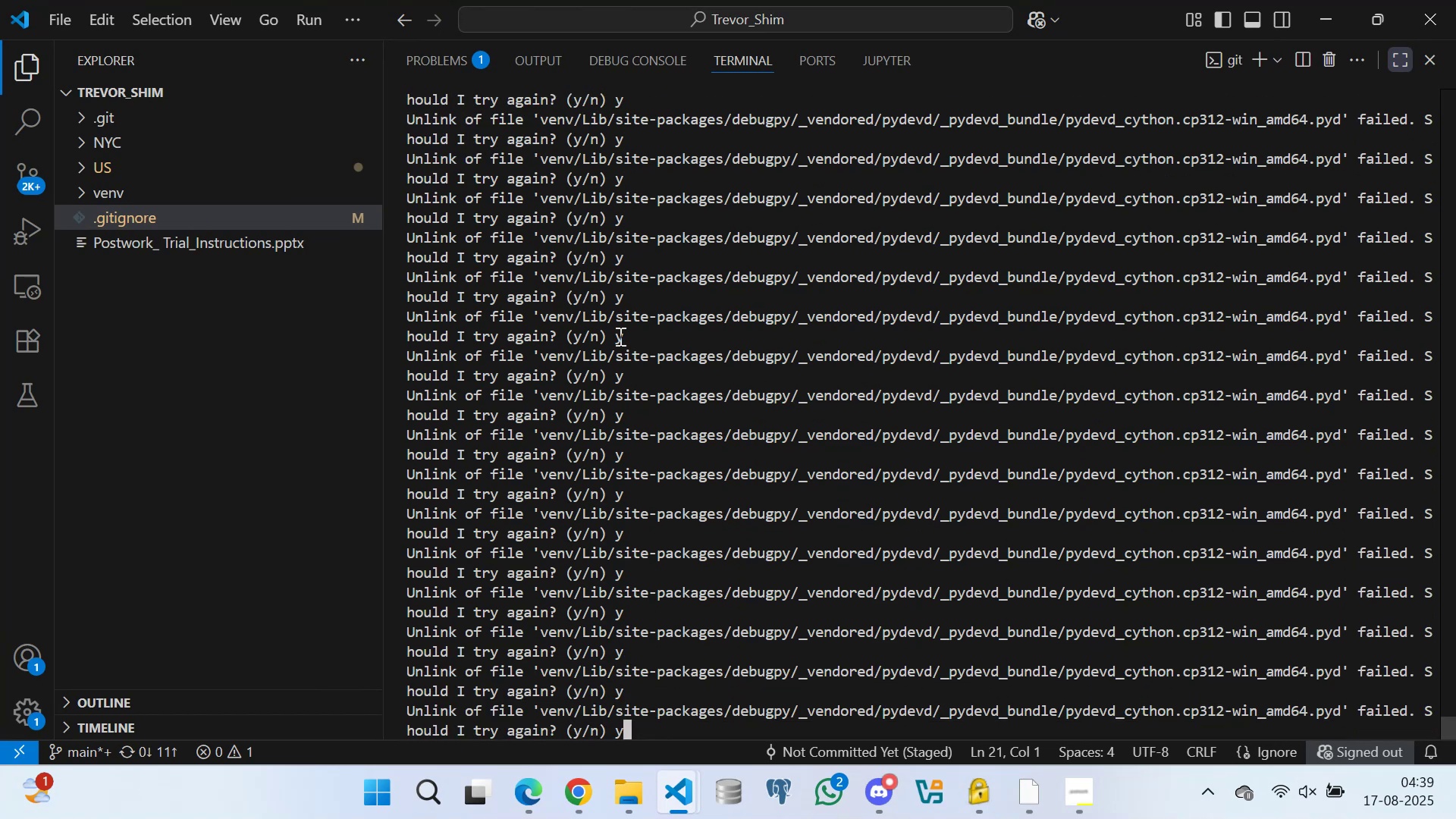 
key(Enter)
 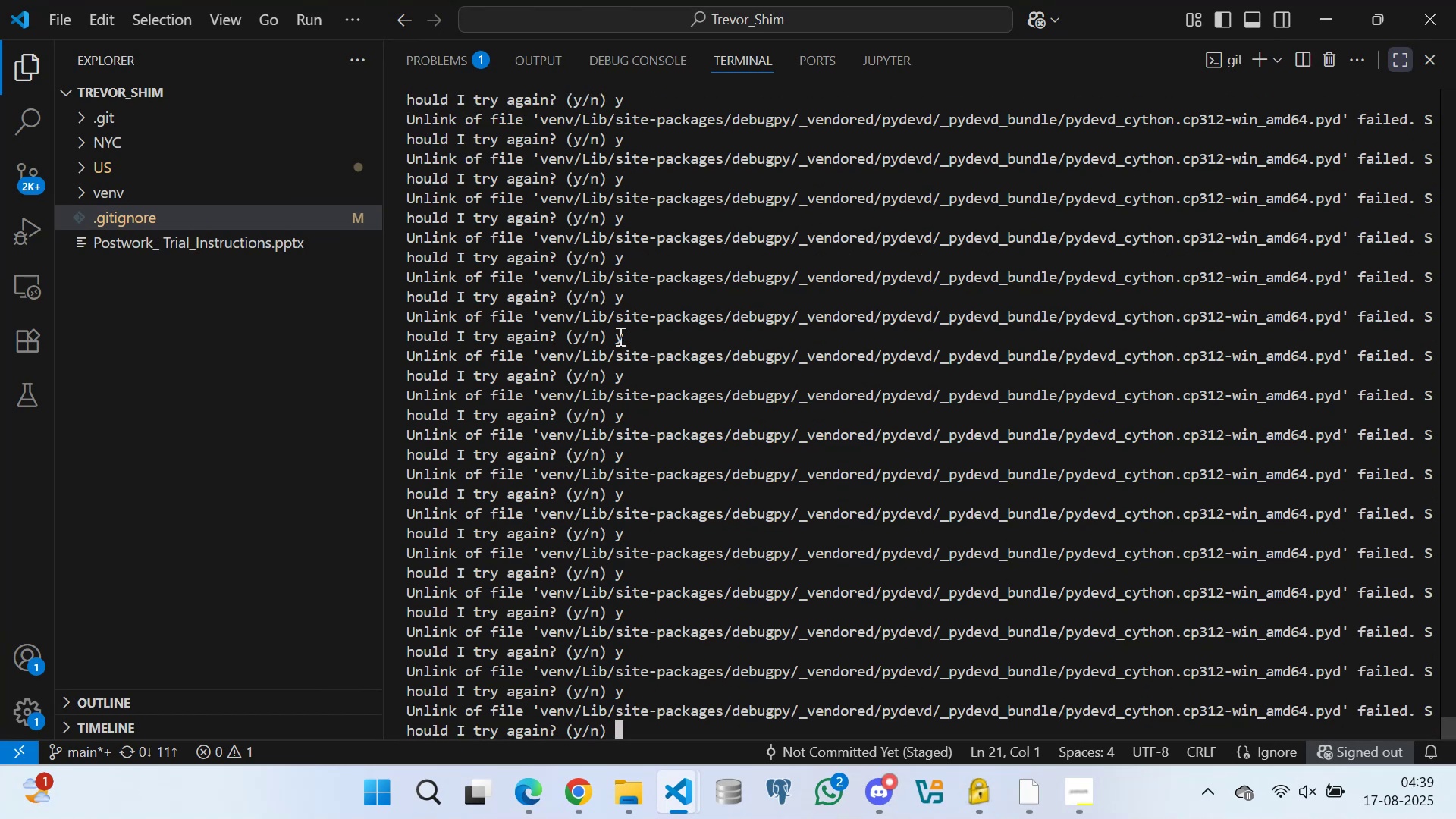 
key(Y)
 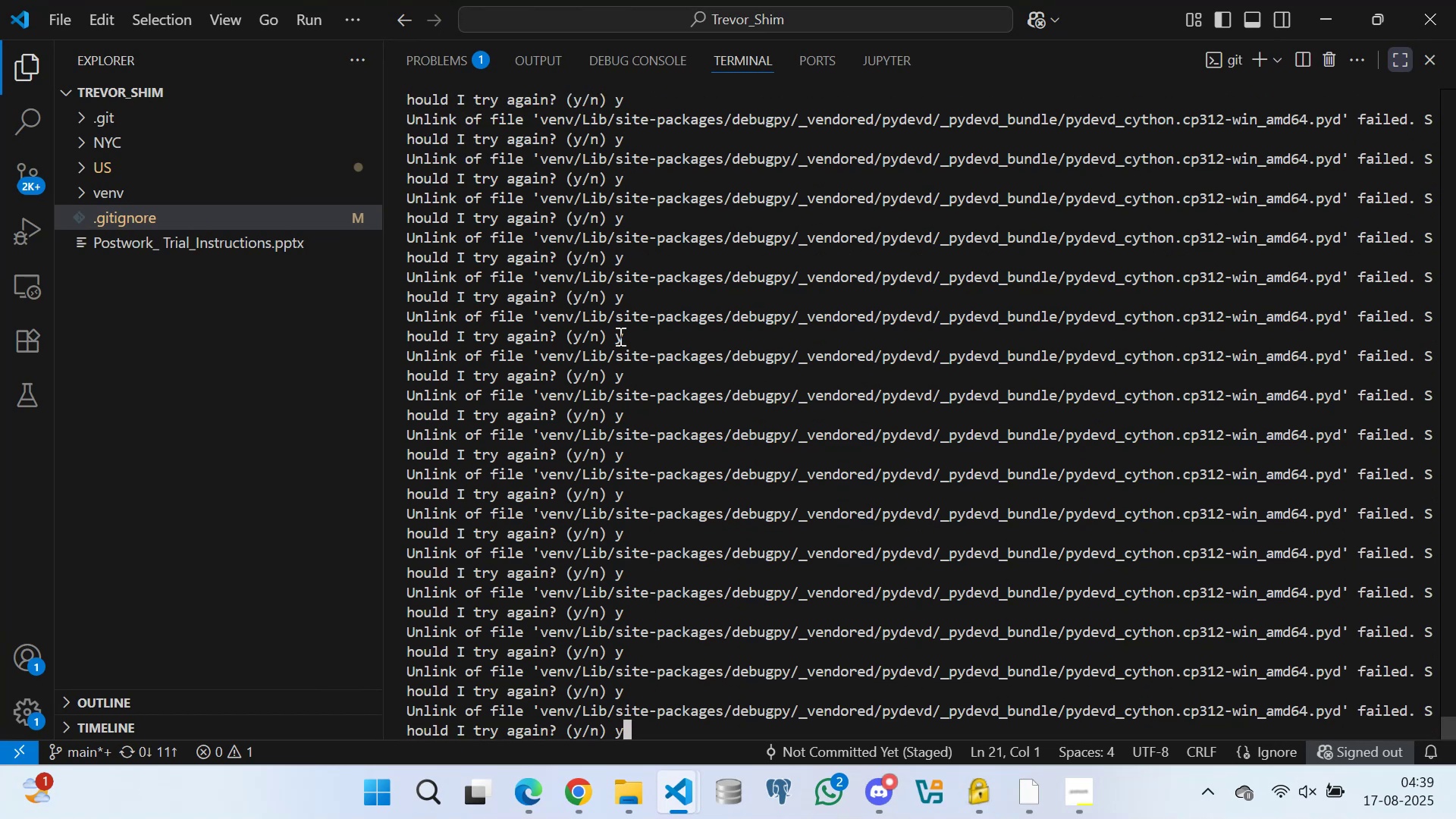 
key(Enter)
 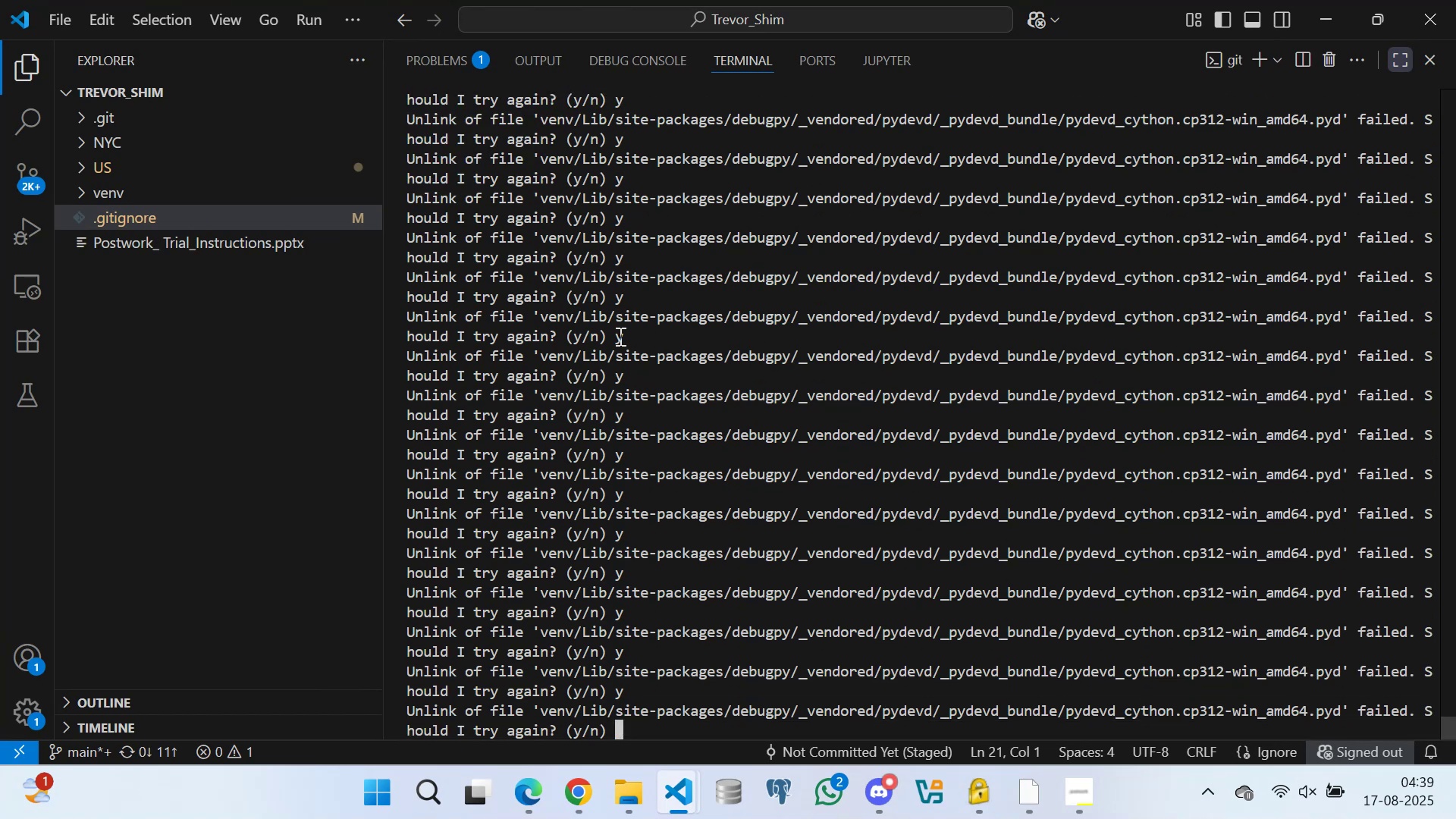 
key(Y)
 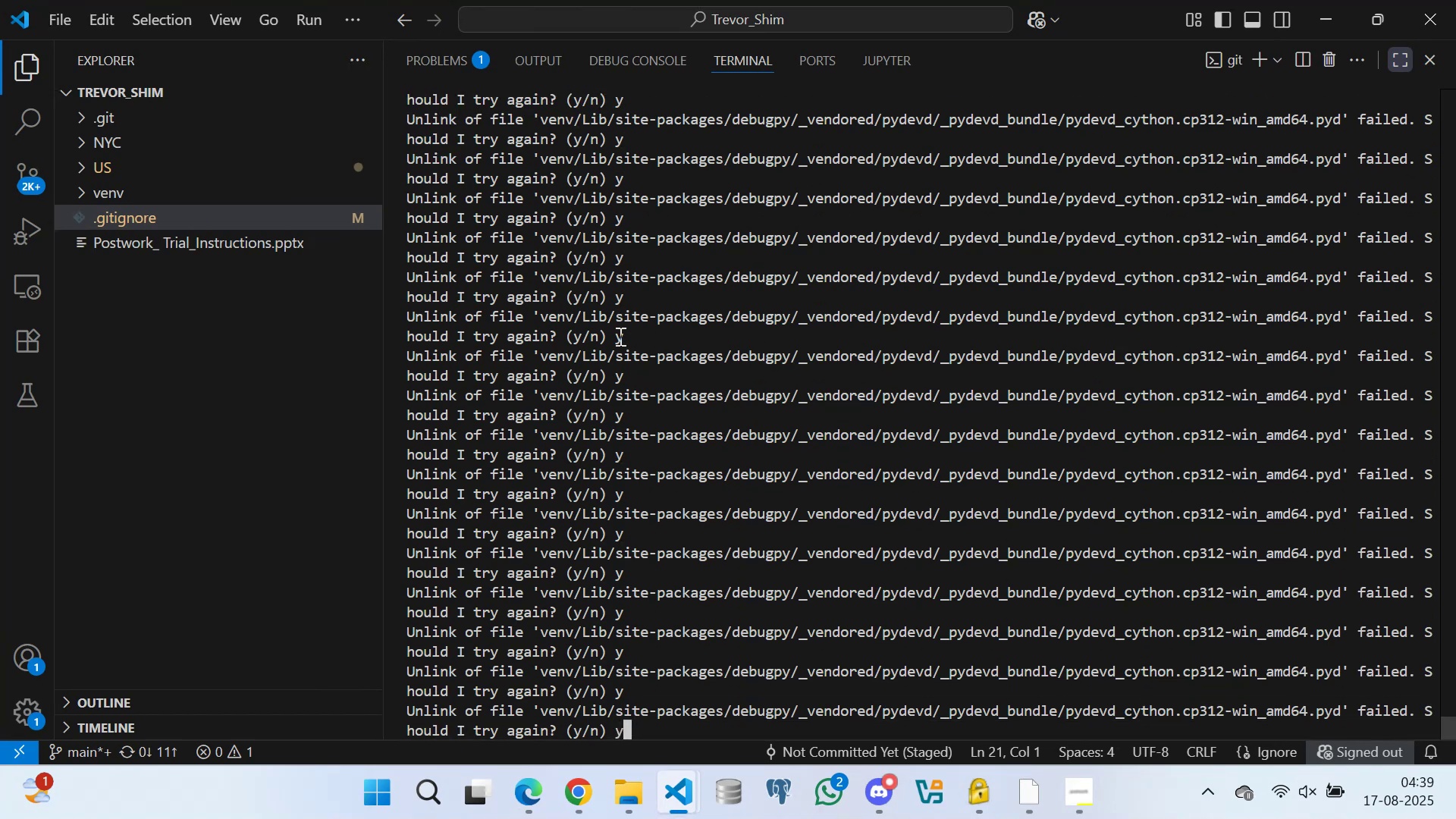 
key(Enter)
 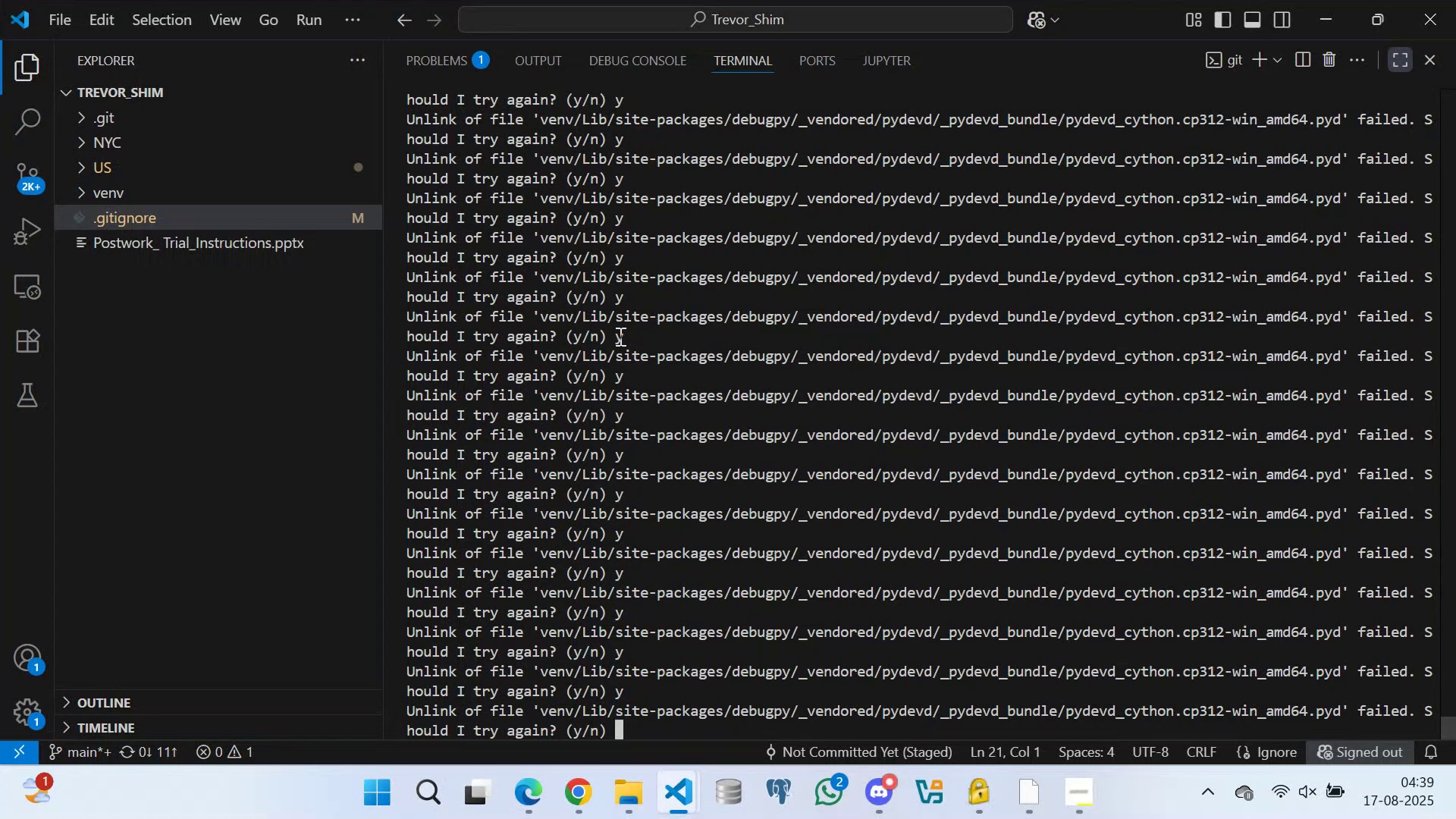 
key(Y)
 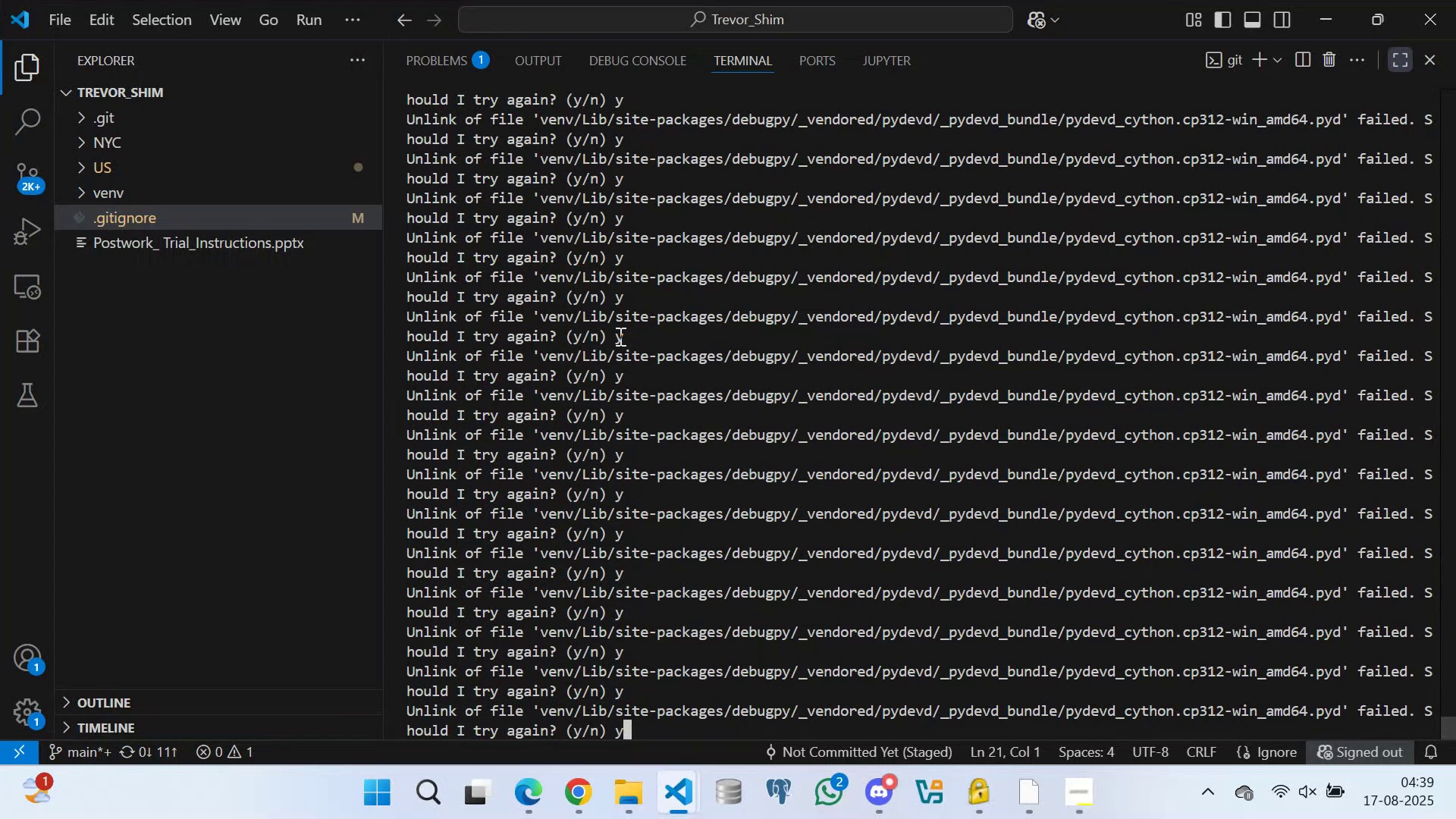 
key(Enter)
 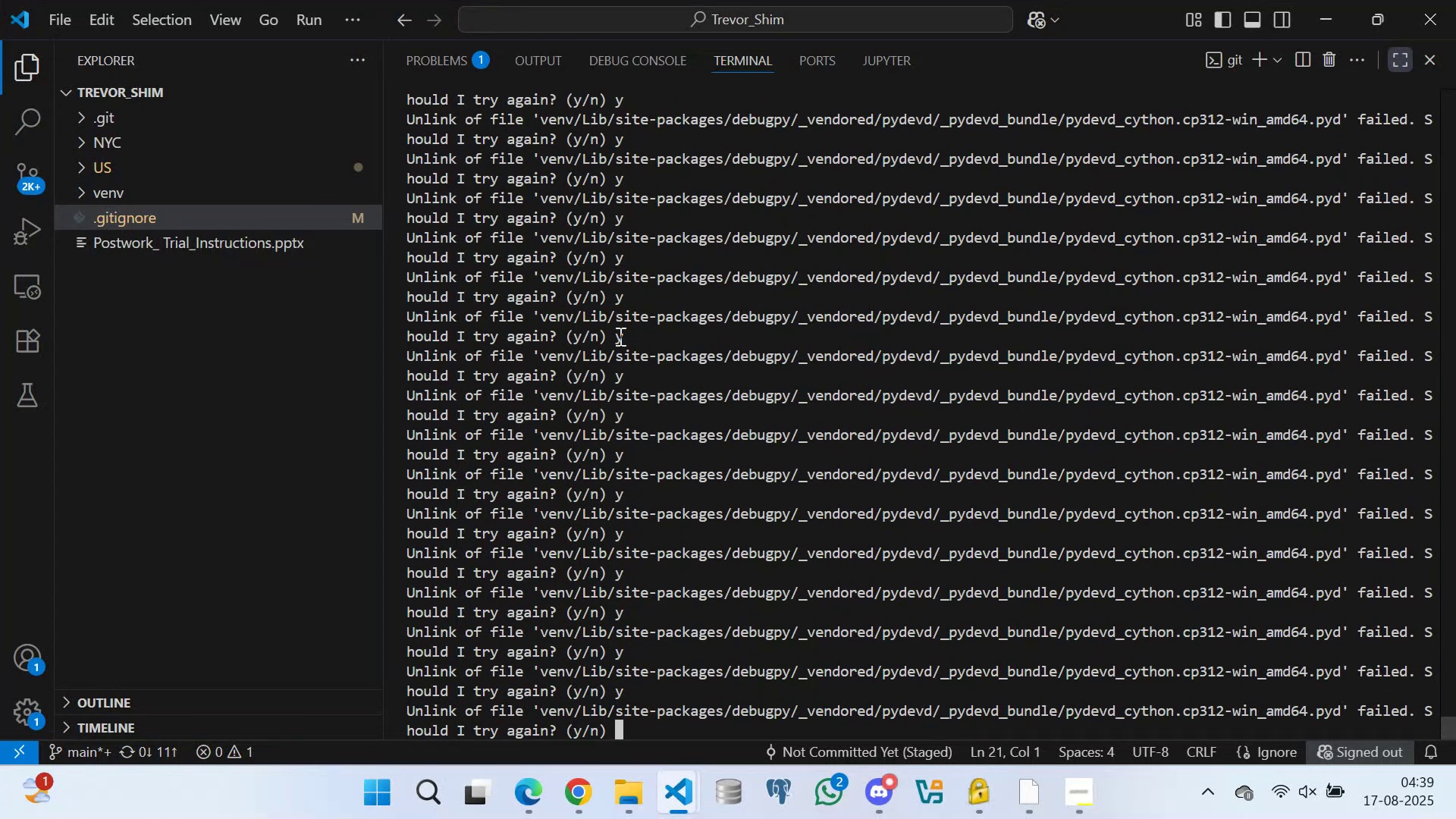 
key(Y)
 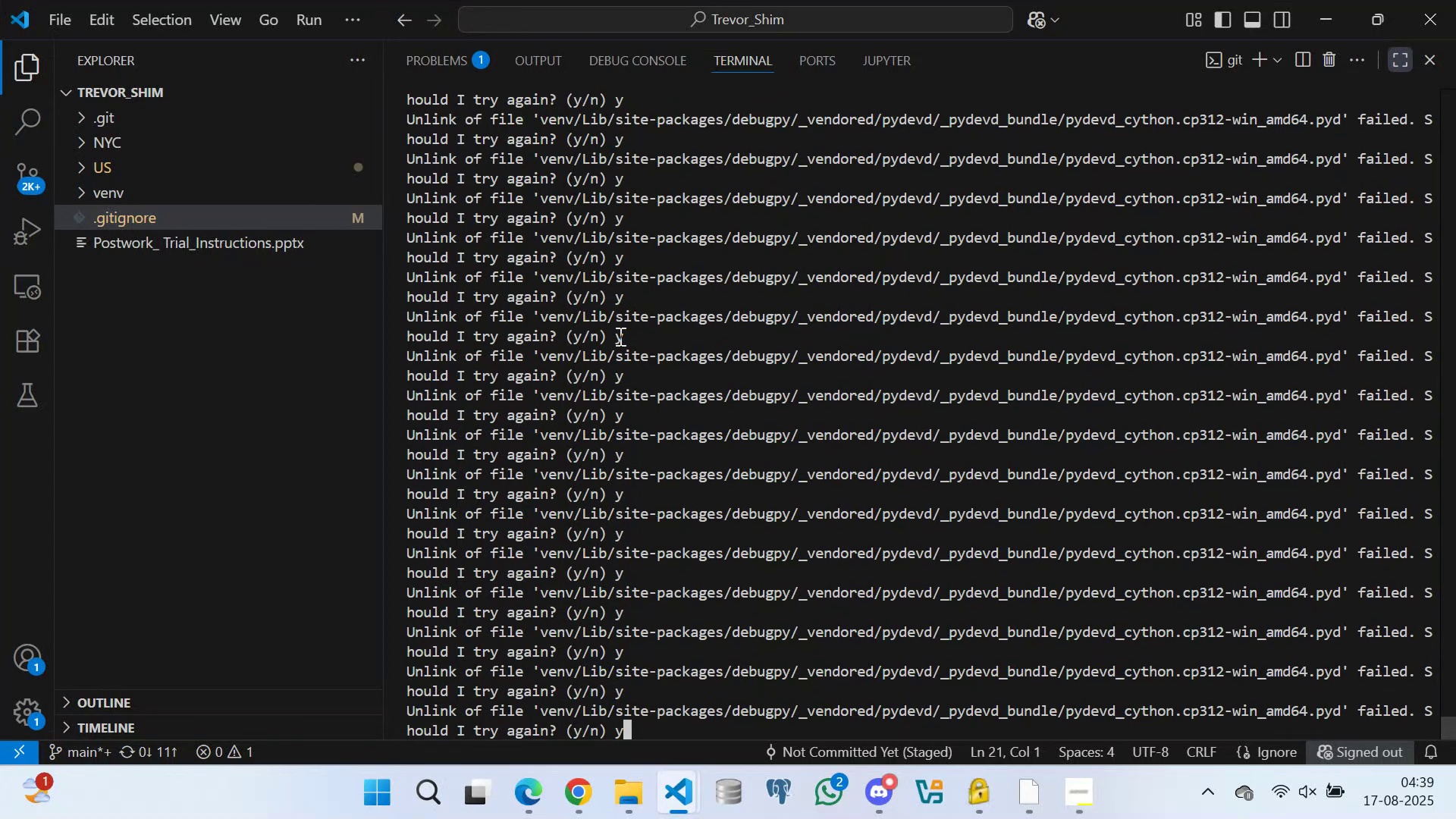 
key(Enter)
 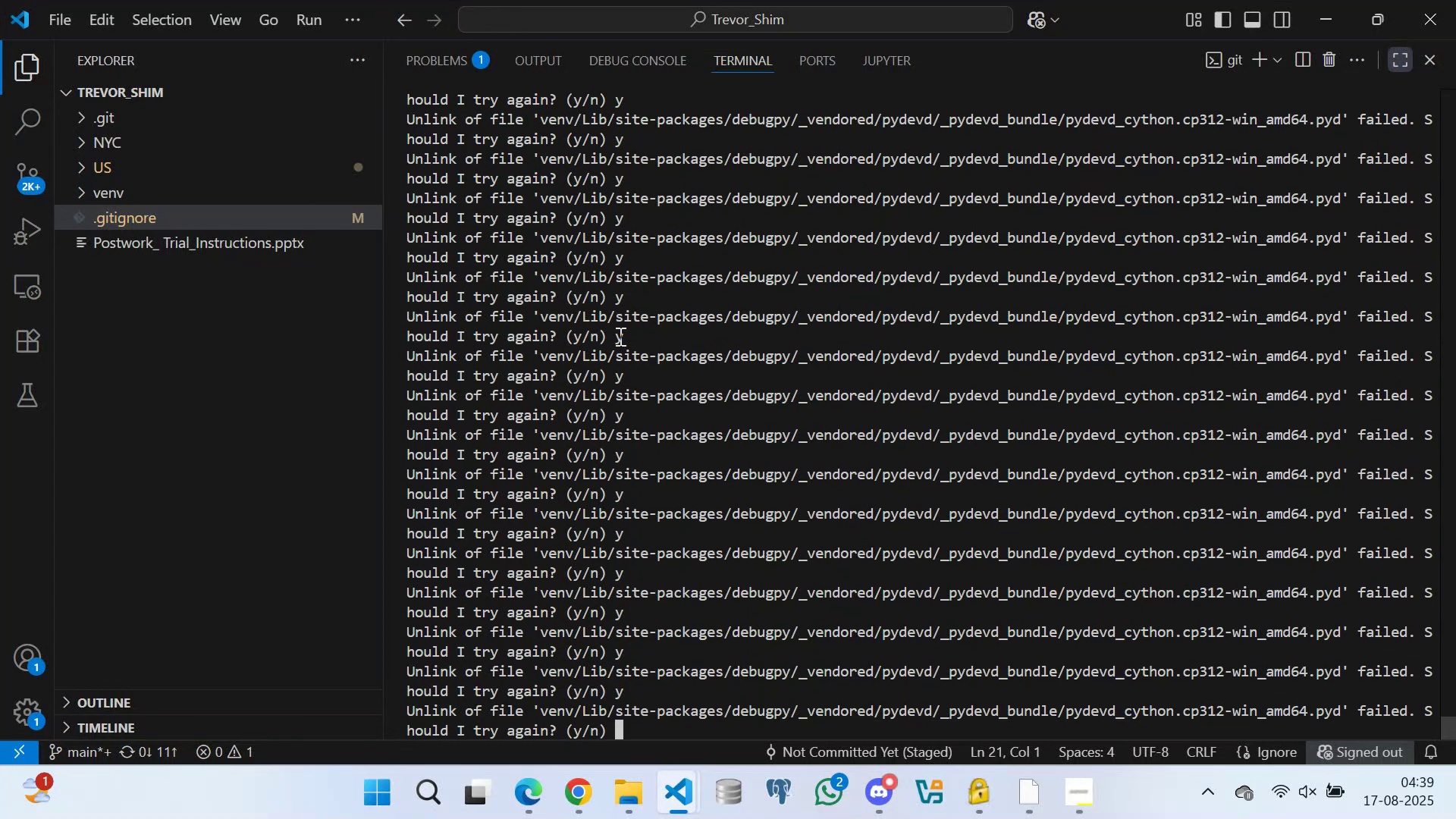 
key(Y)
 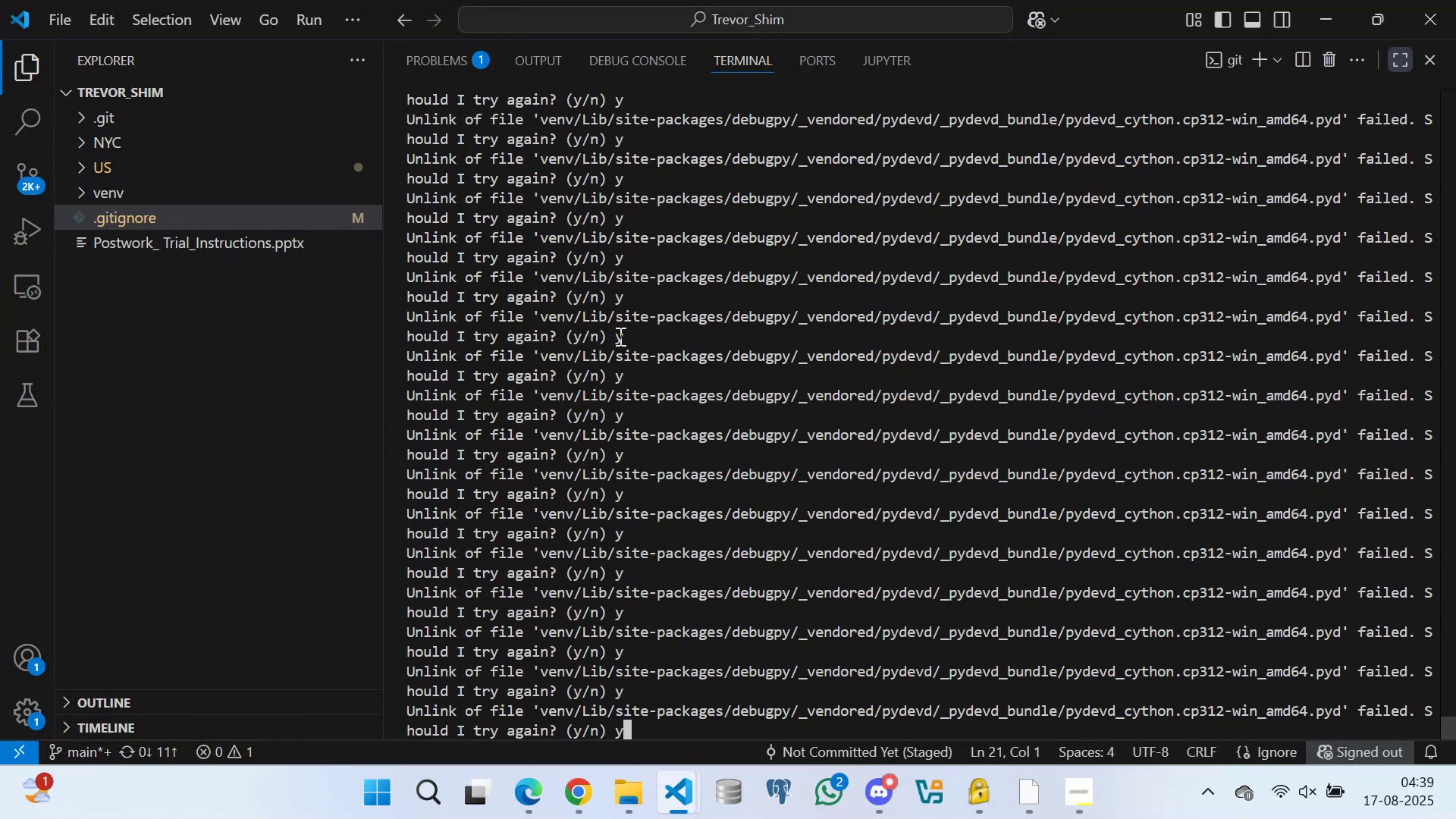 
key(Enter)
 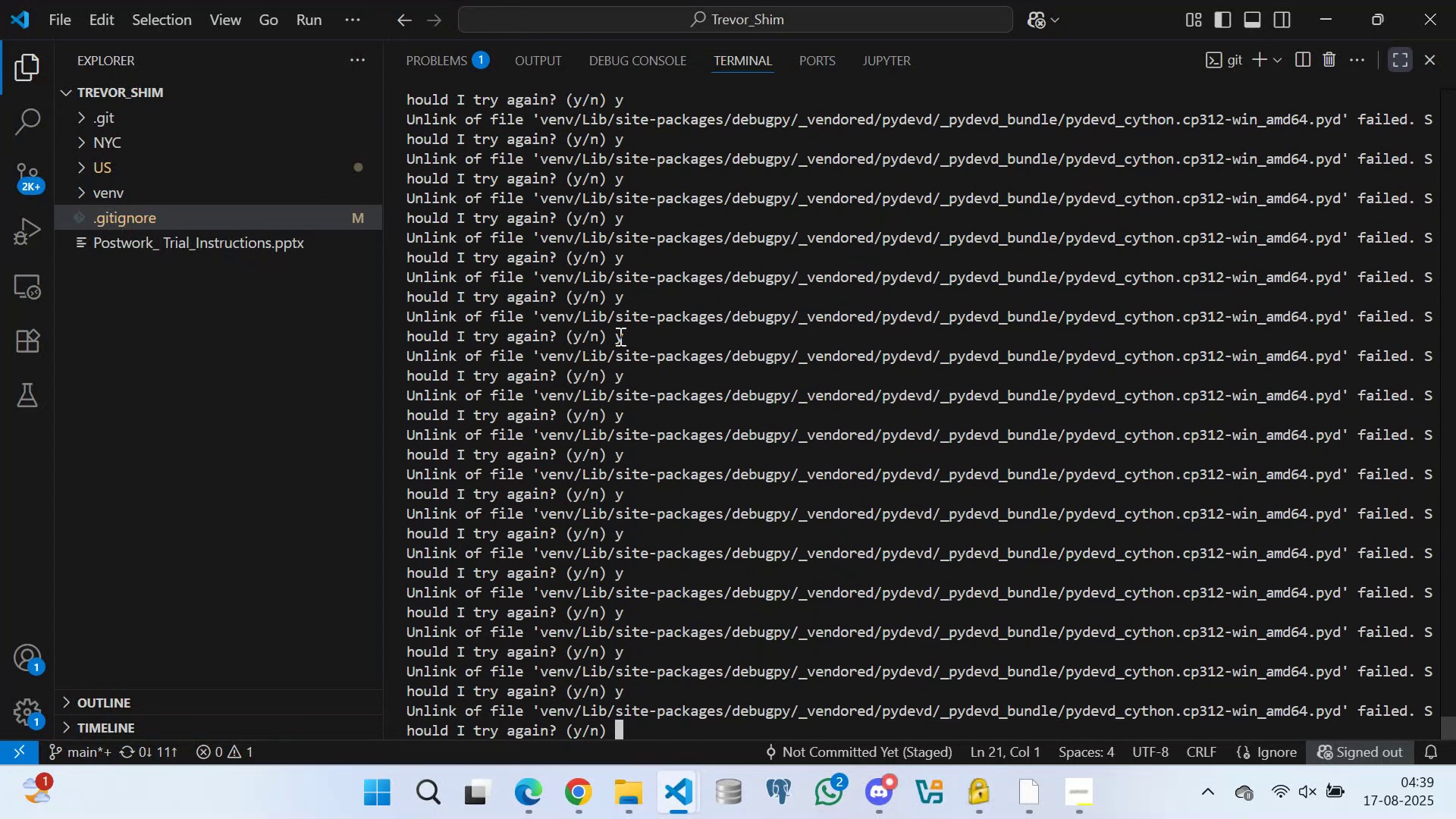 
key(Y)
 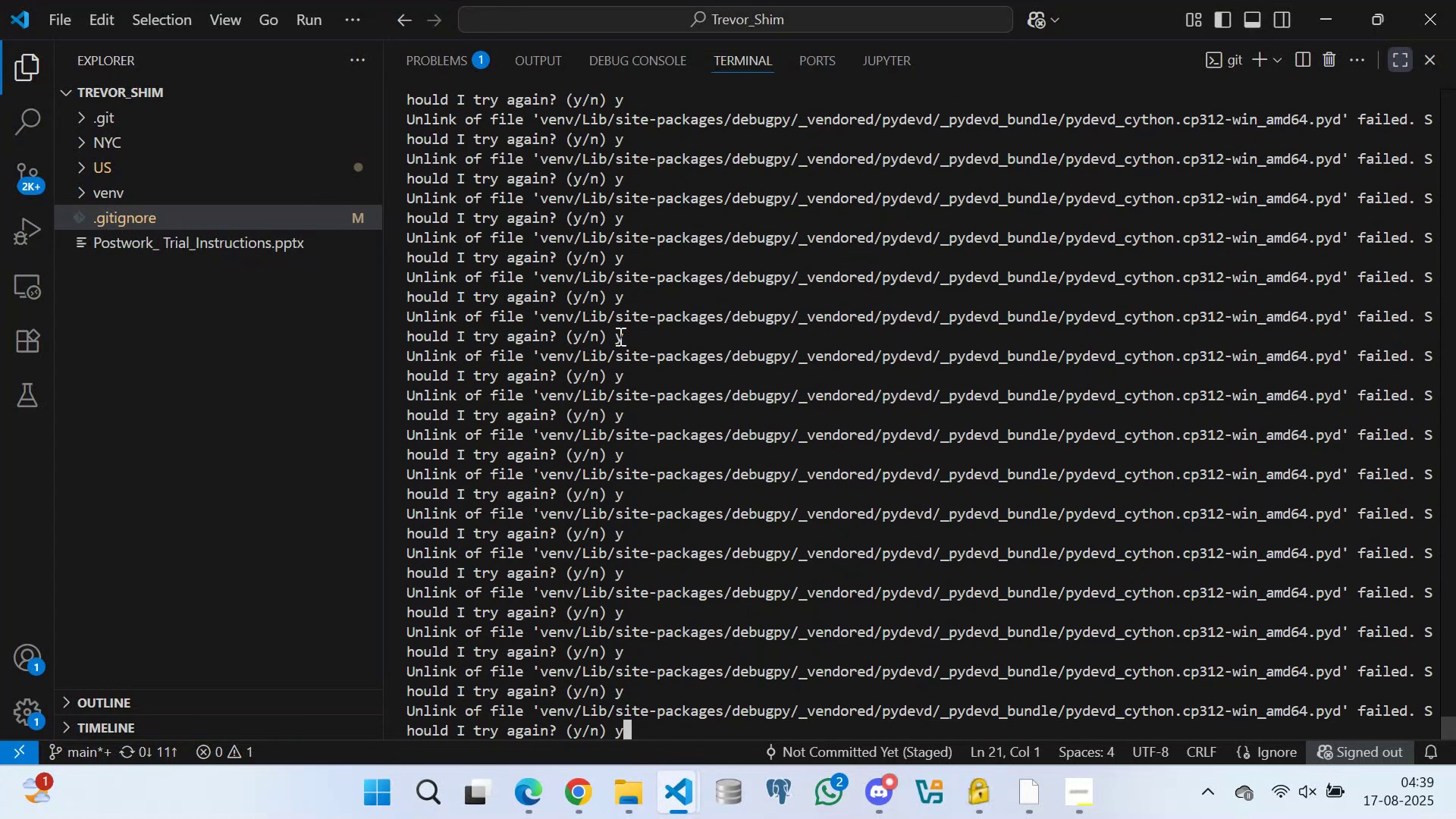 
key(Enter)
 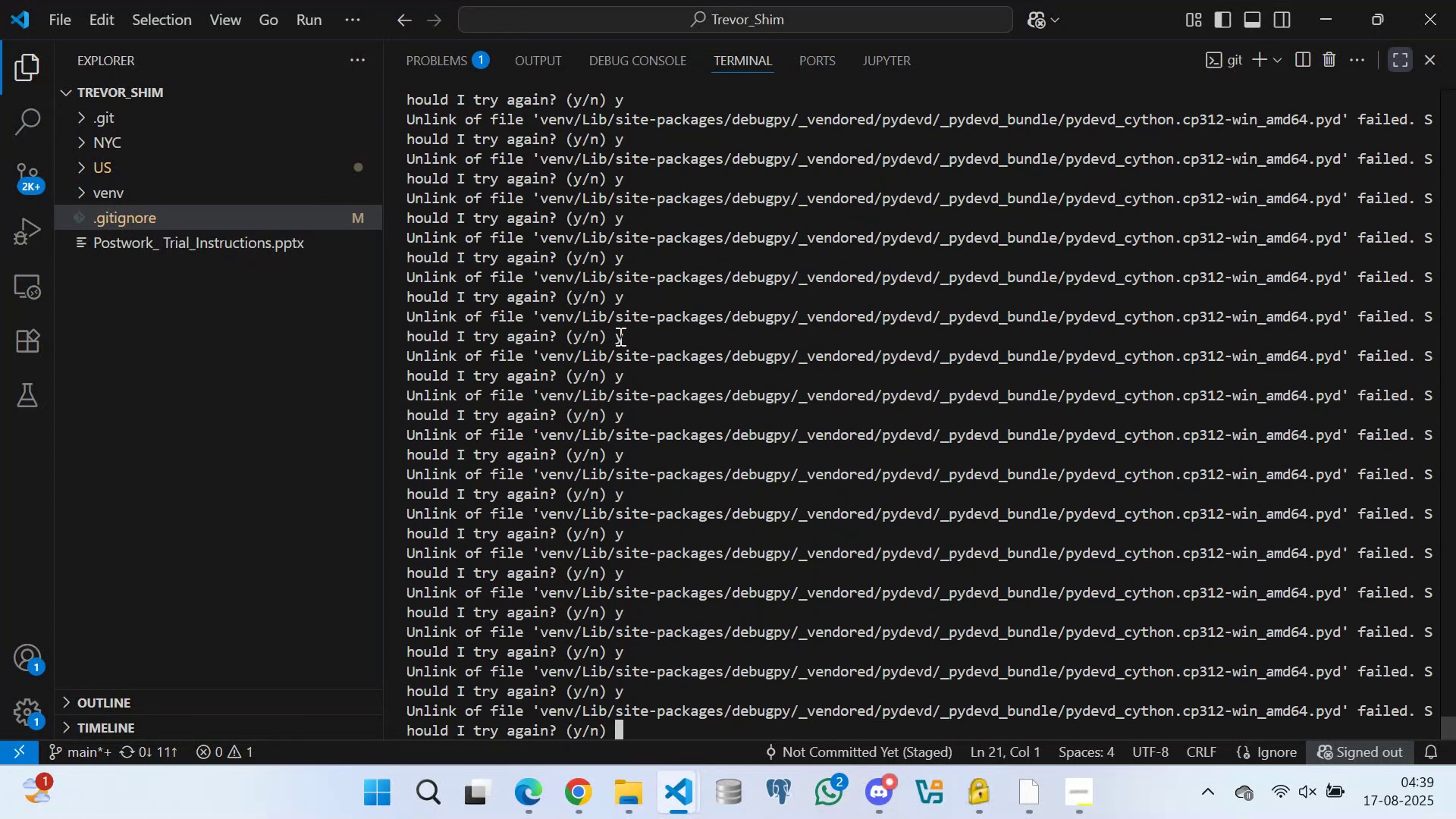 
key(Y)
 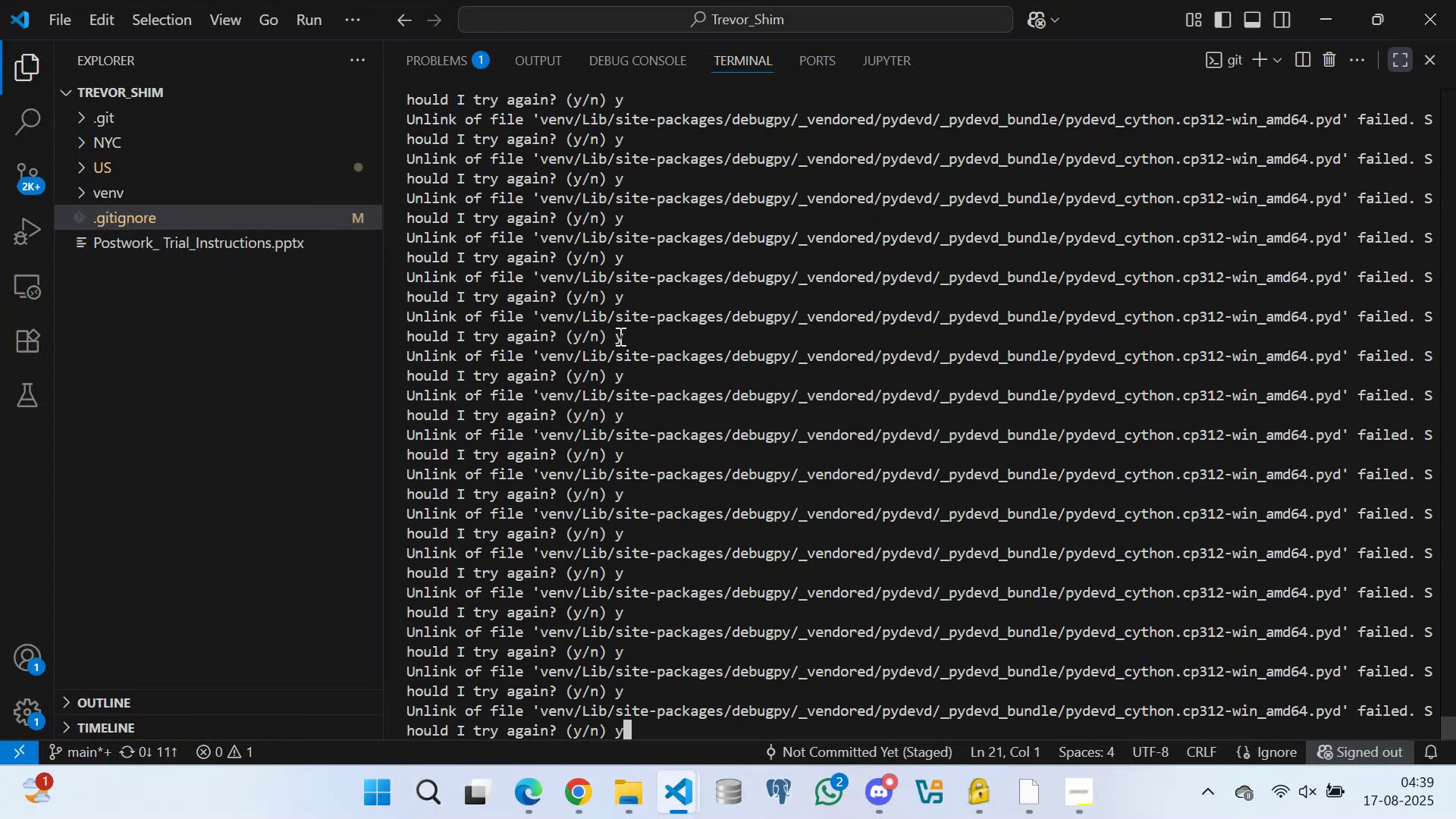 
key(Enter)
 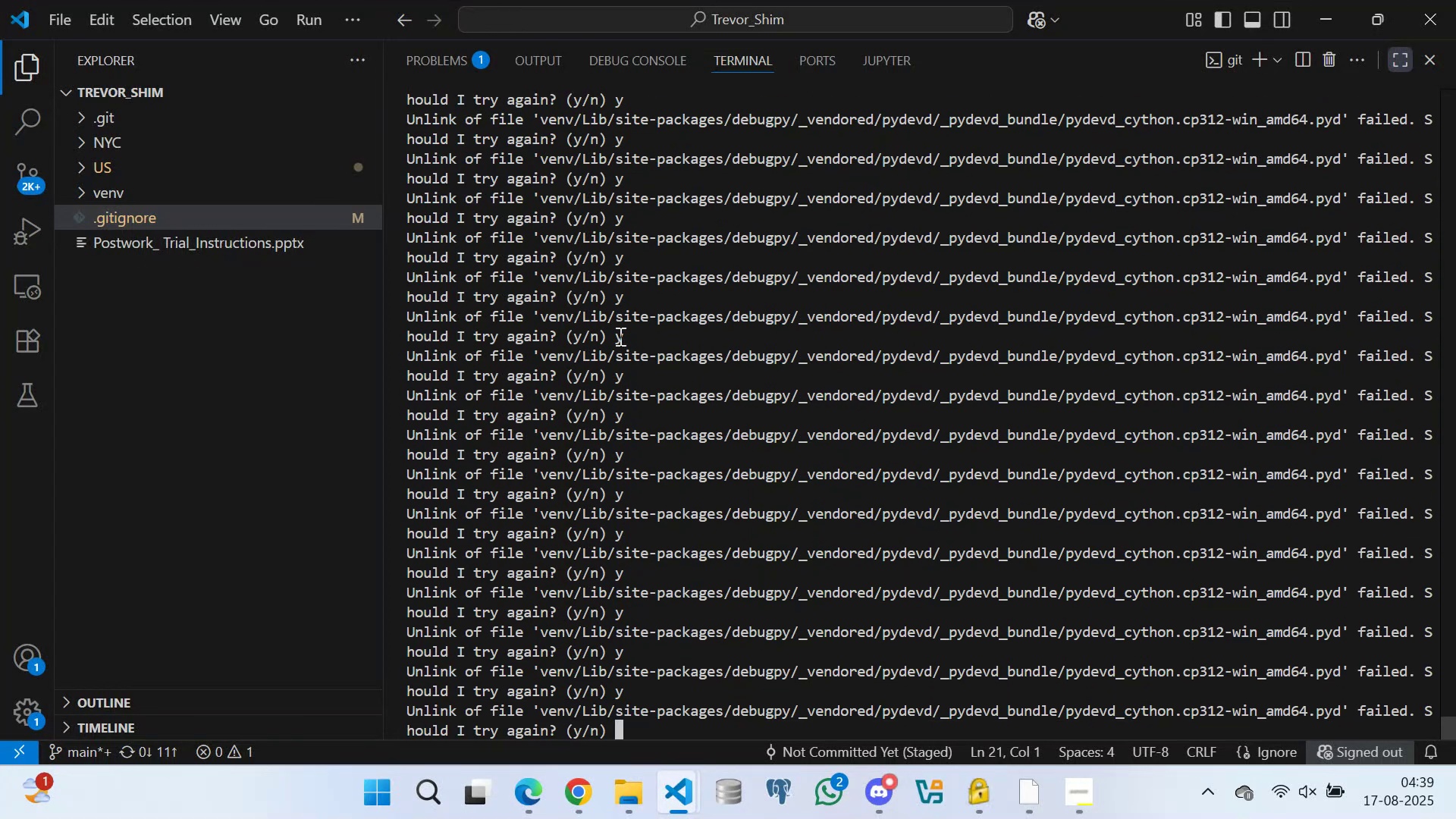 
key(Y)
 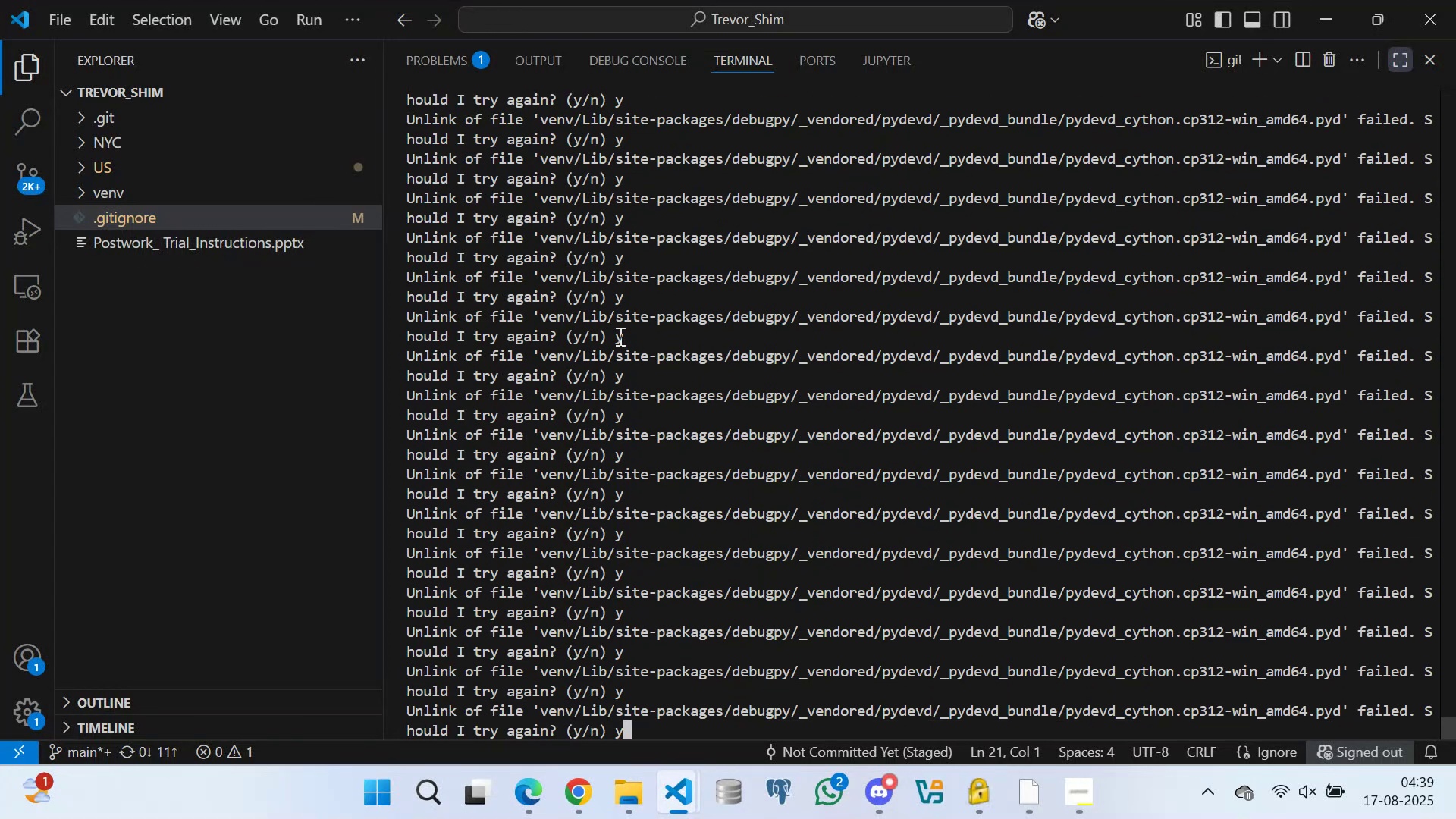 
key(Enter)
 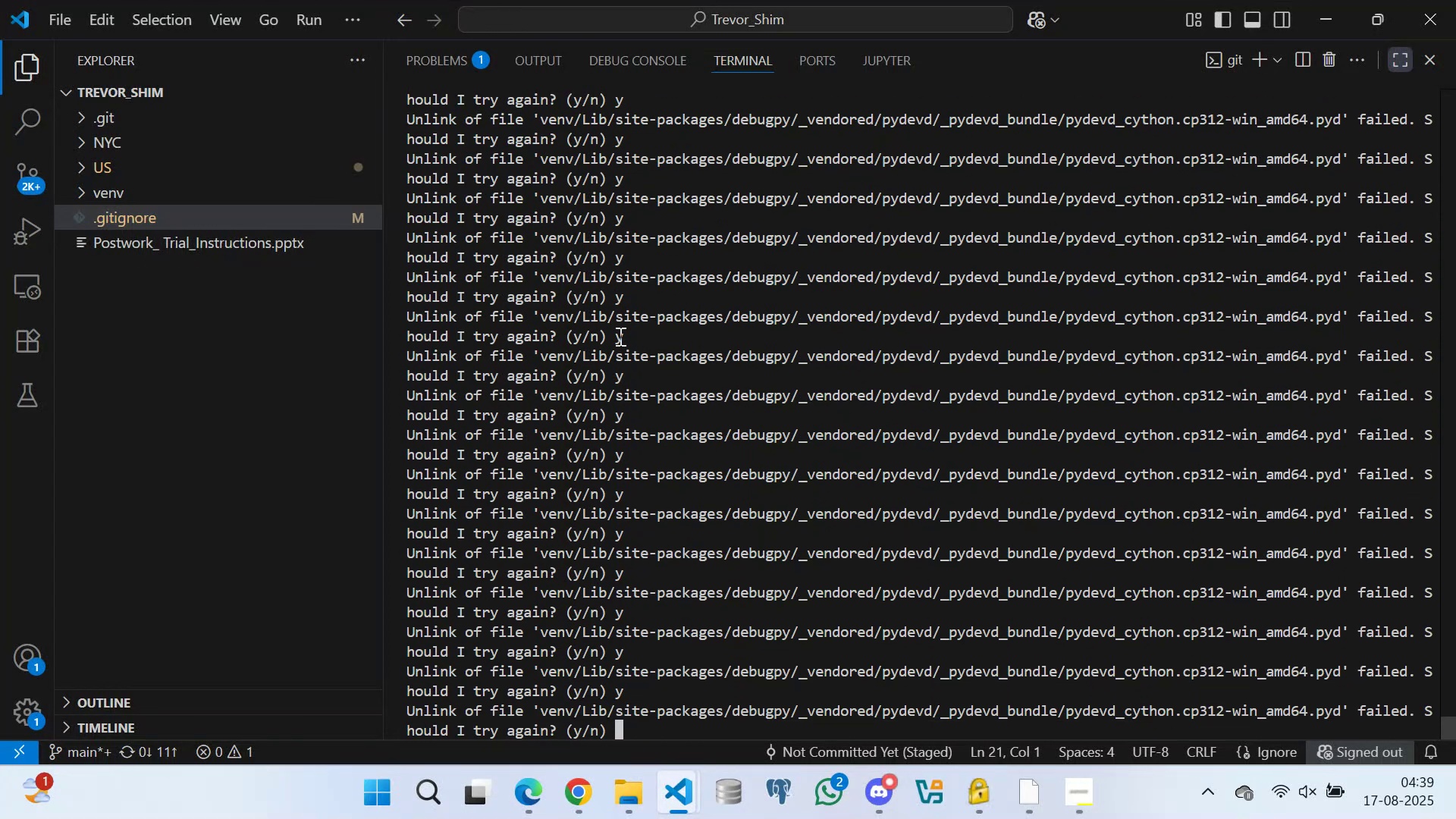 
key(Y)
 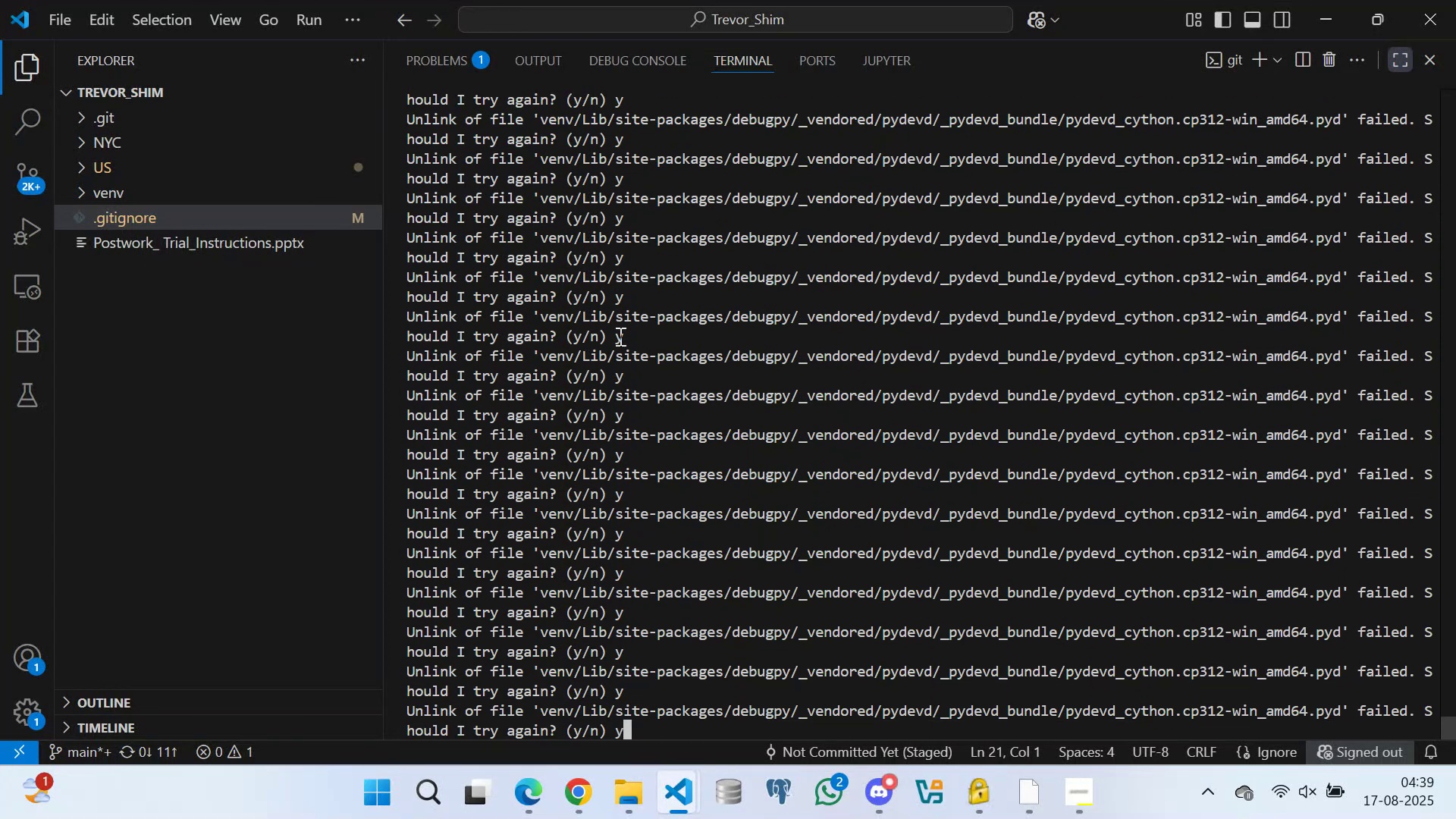 
key(Enter)
 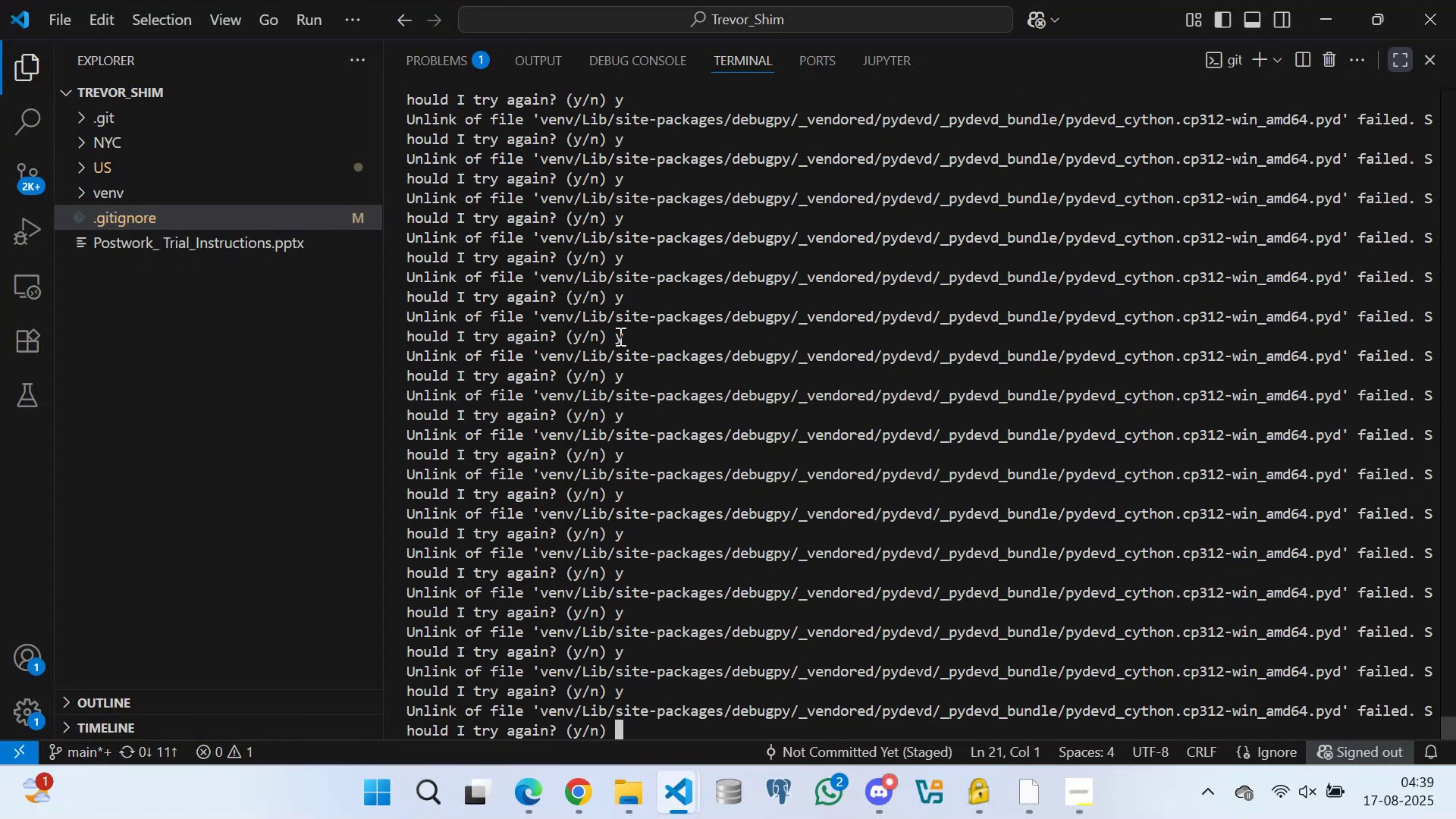 
key(Y)
 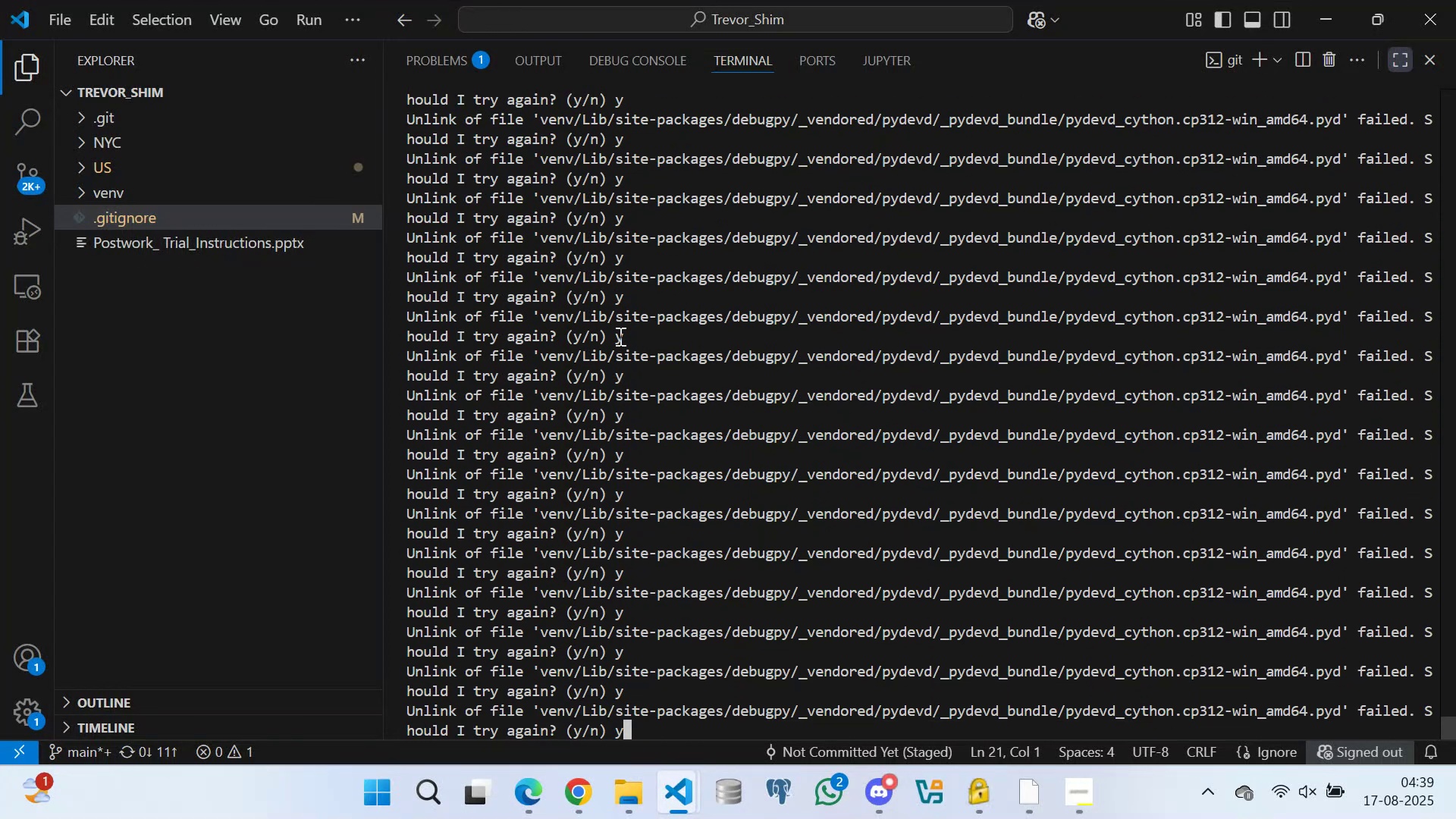 
key(Enter)
 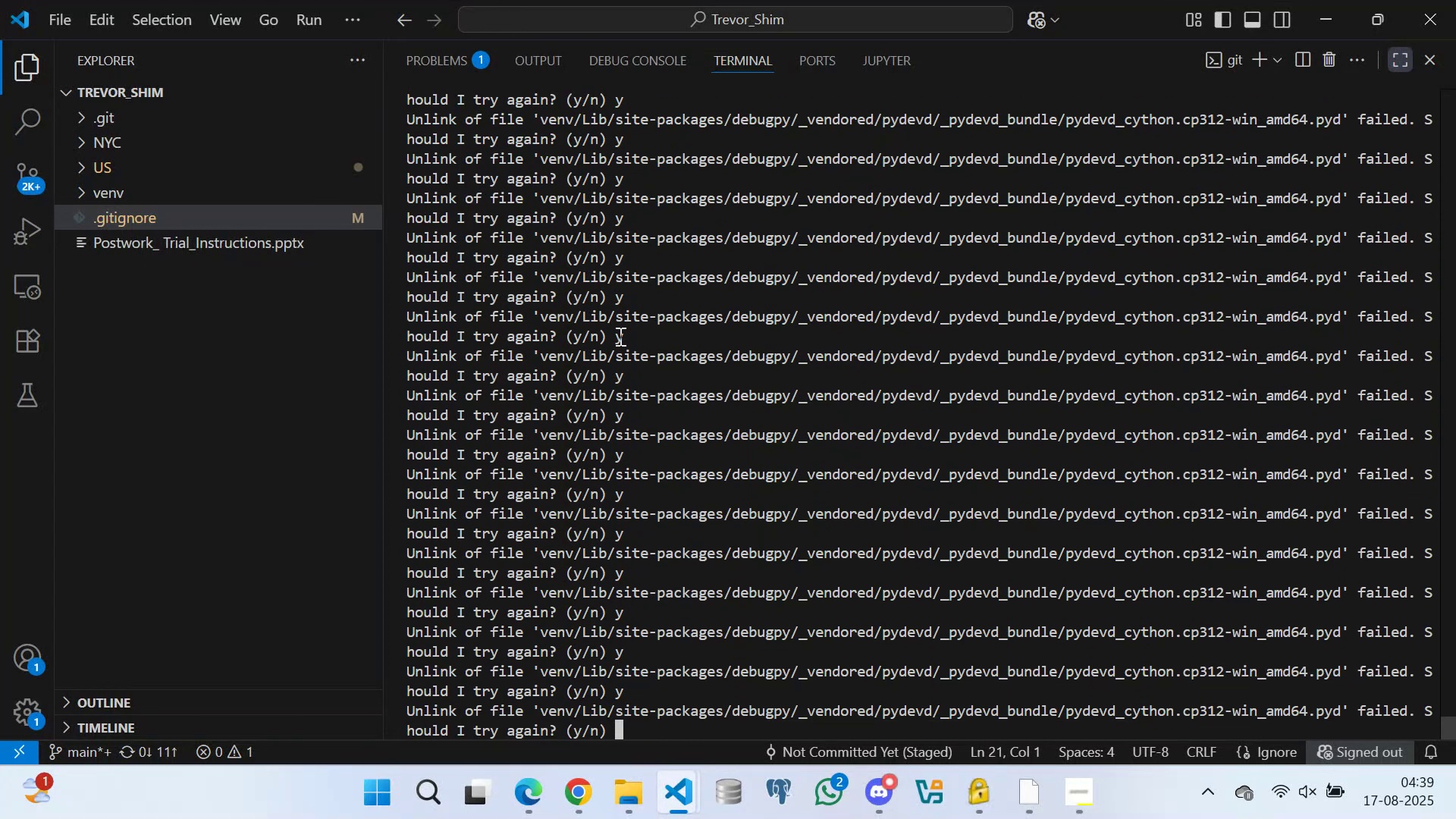 
key(Y)
 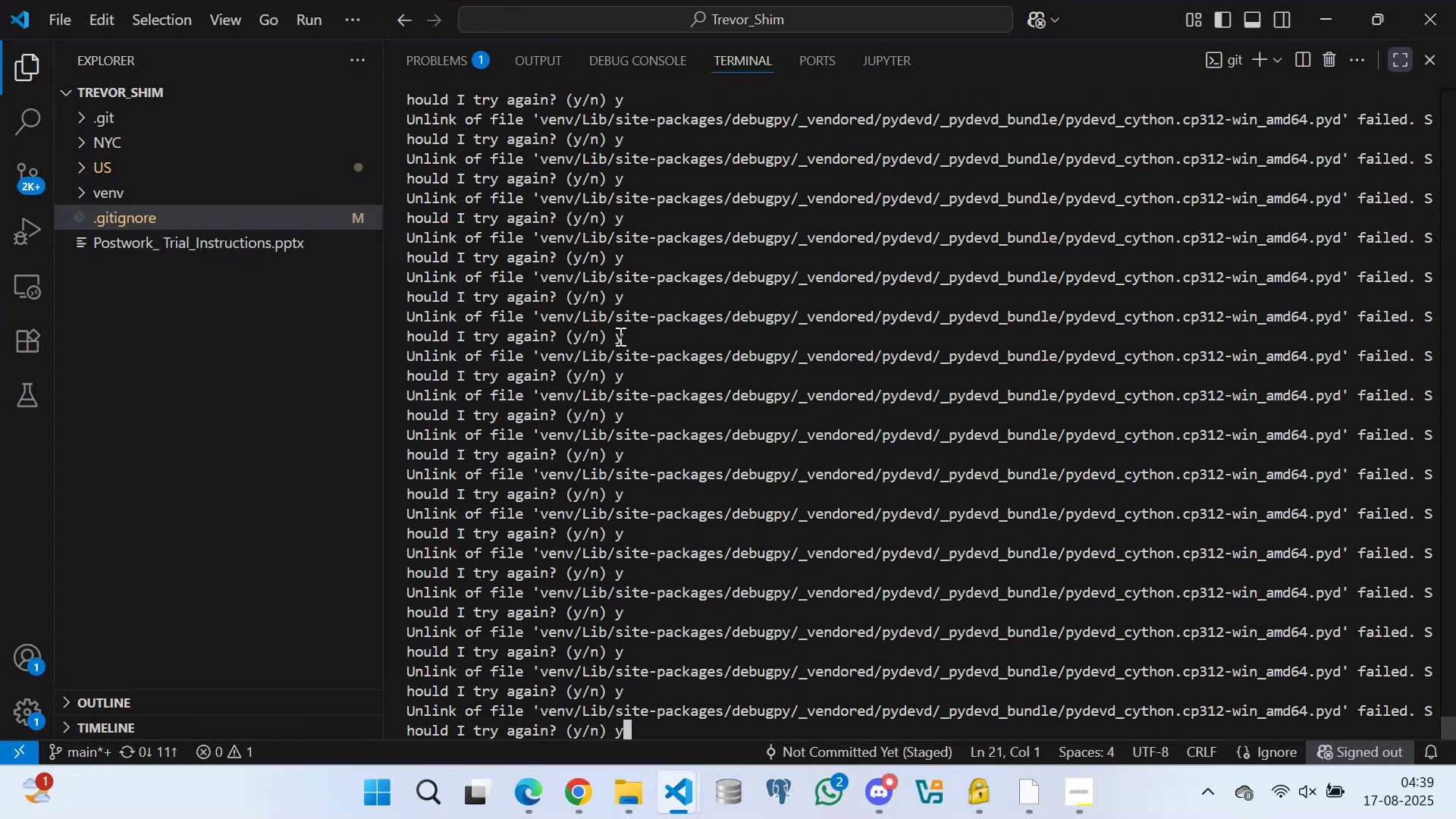 
key(Enter)
 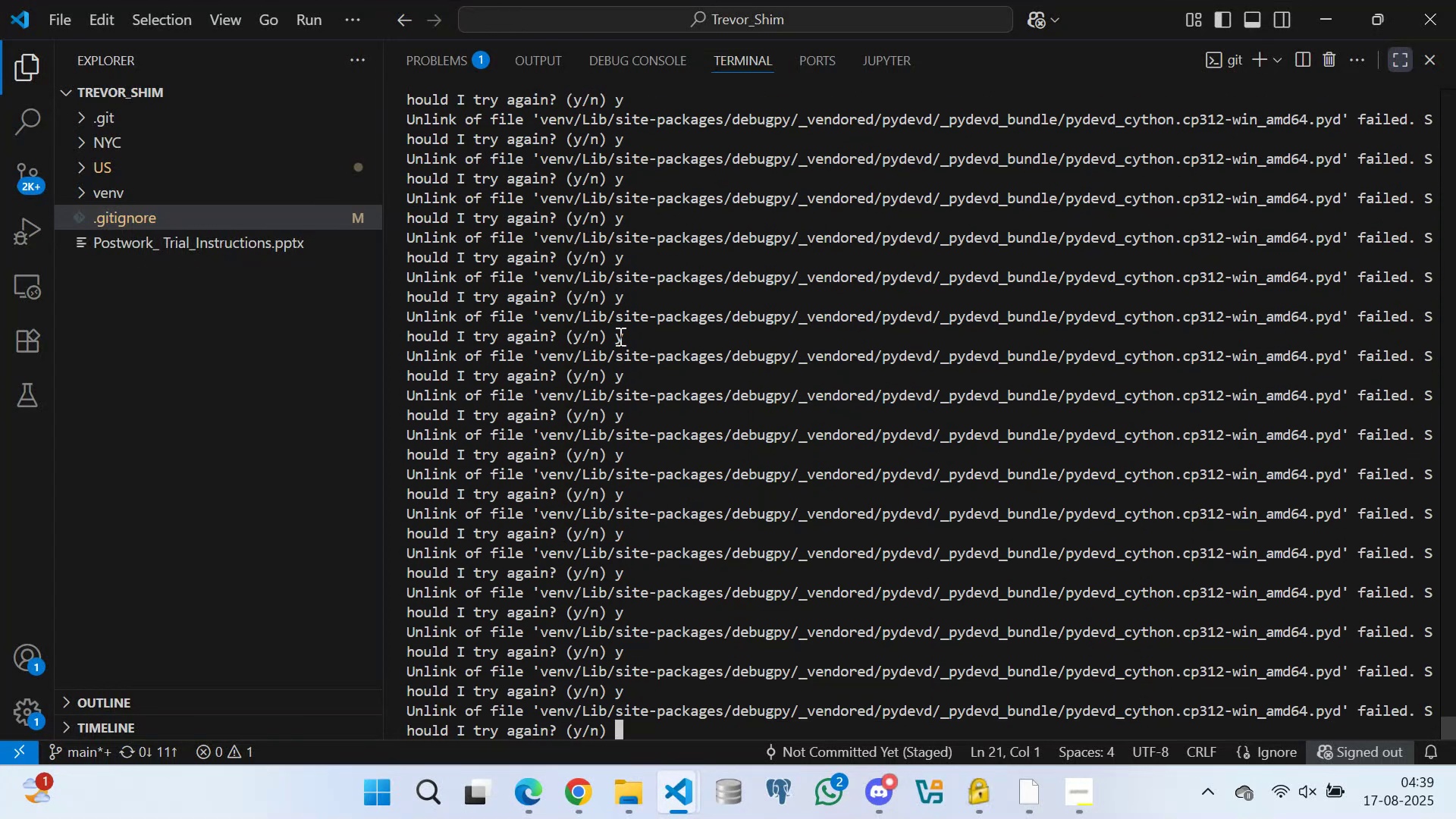 
key(Y)
 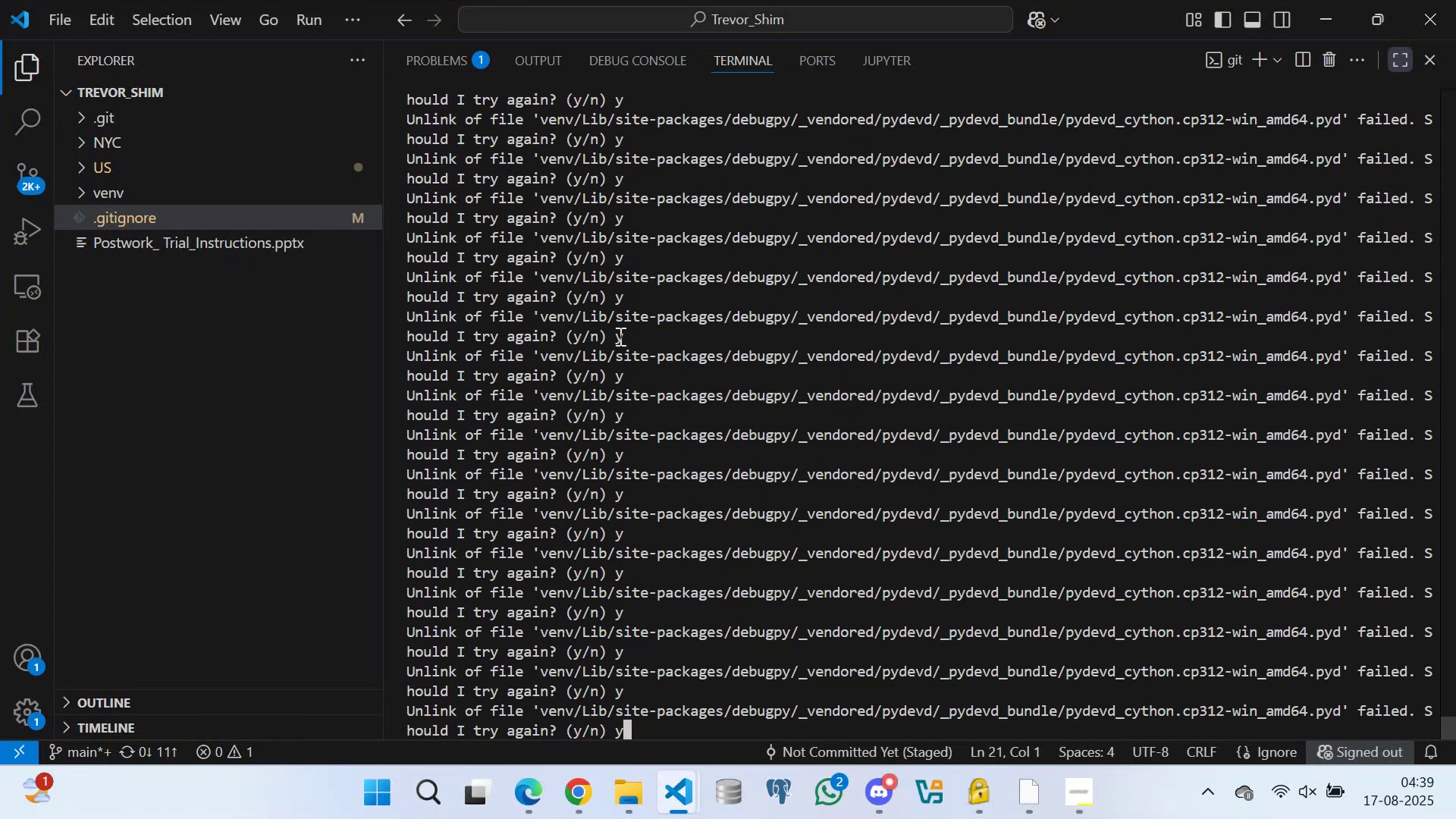 
key(Enter)
 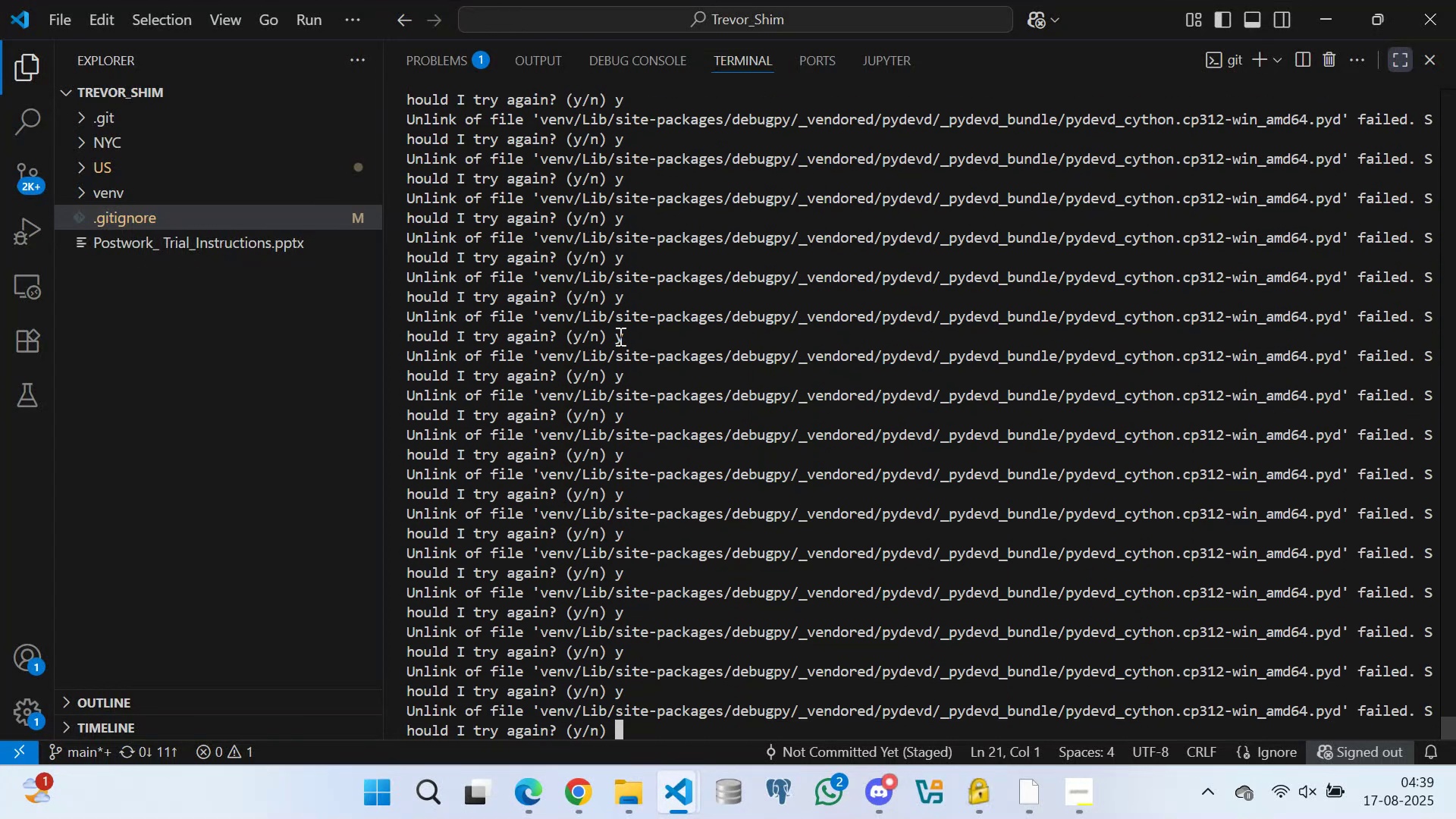 
key(Y)
 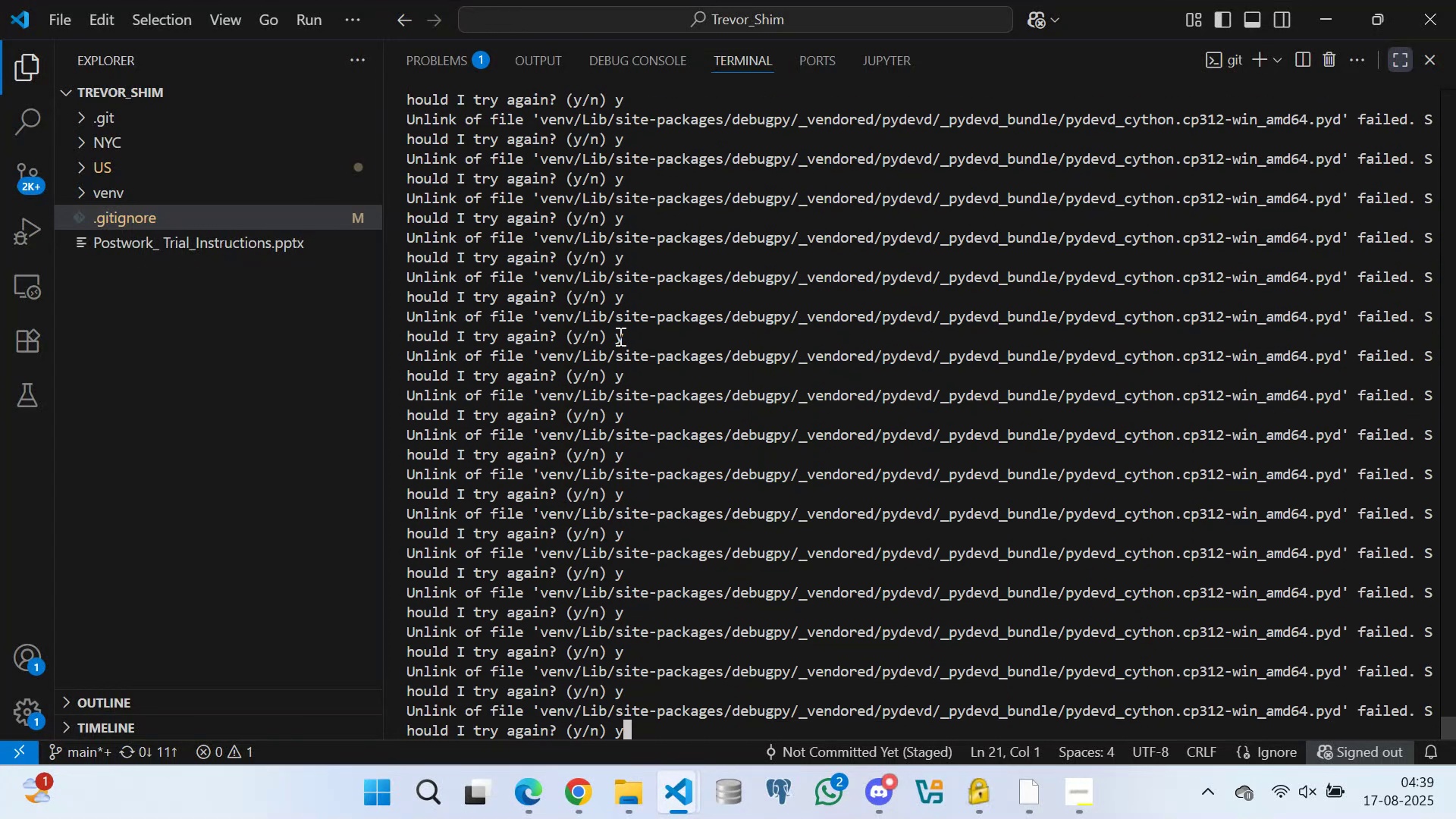 
key(Enter)
 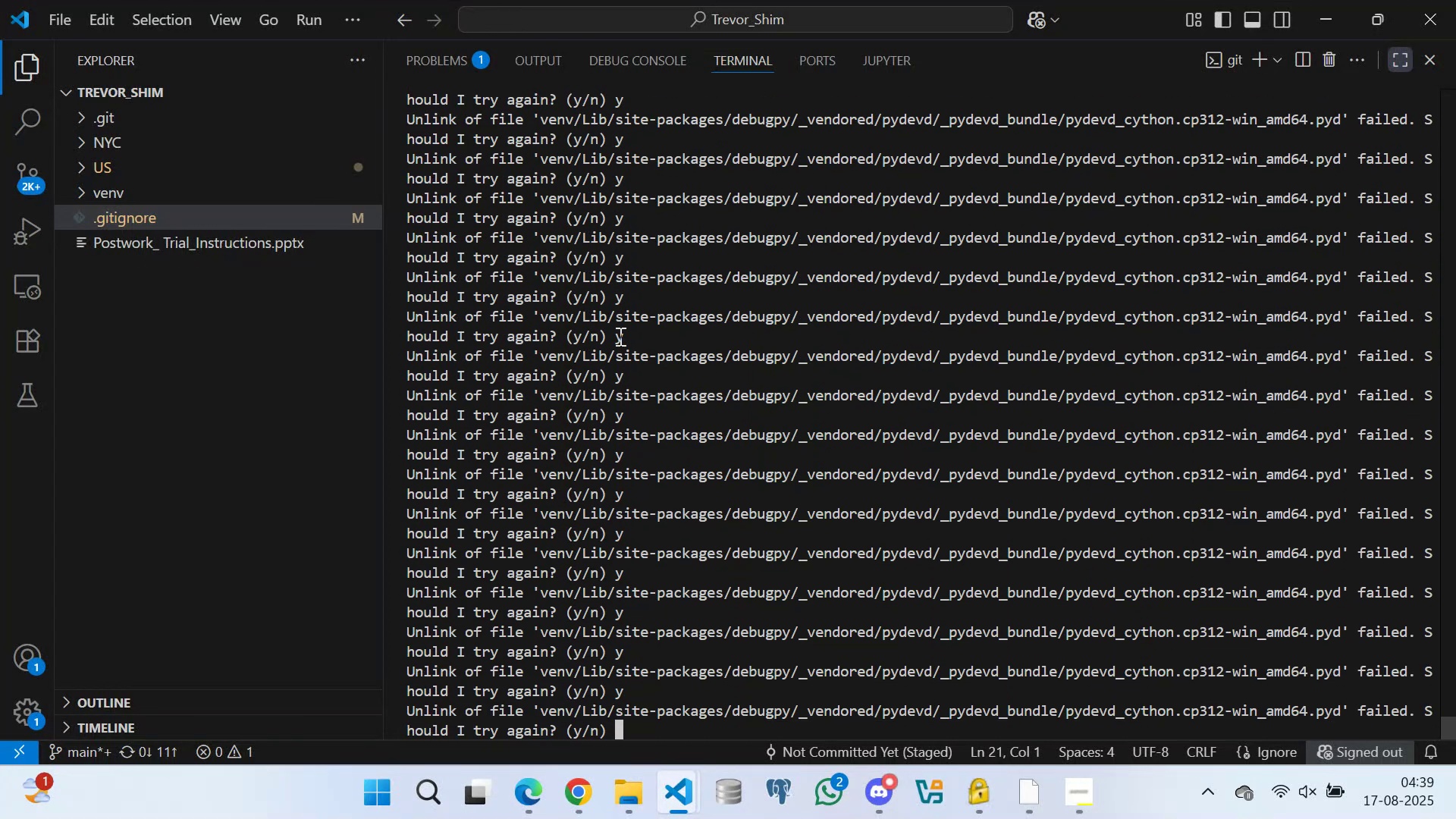 
key(Y)
 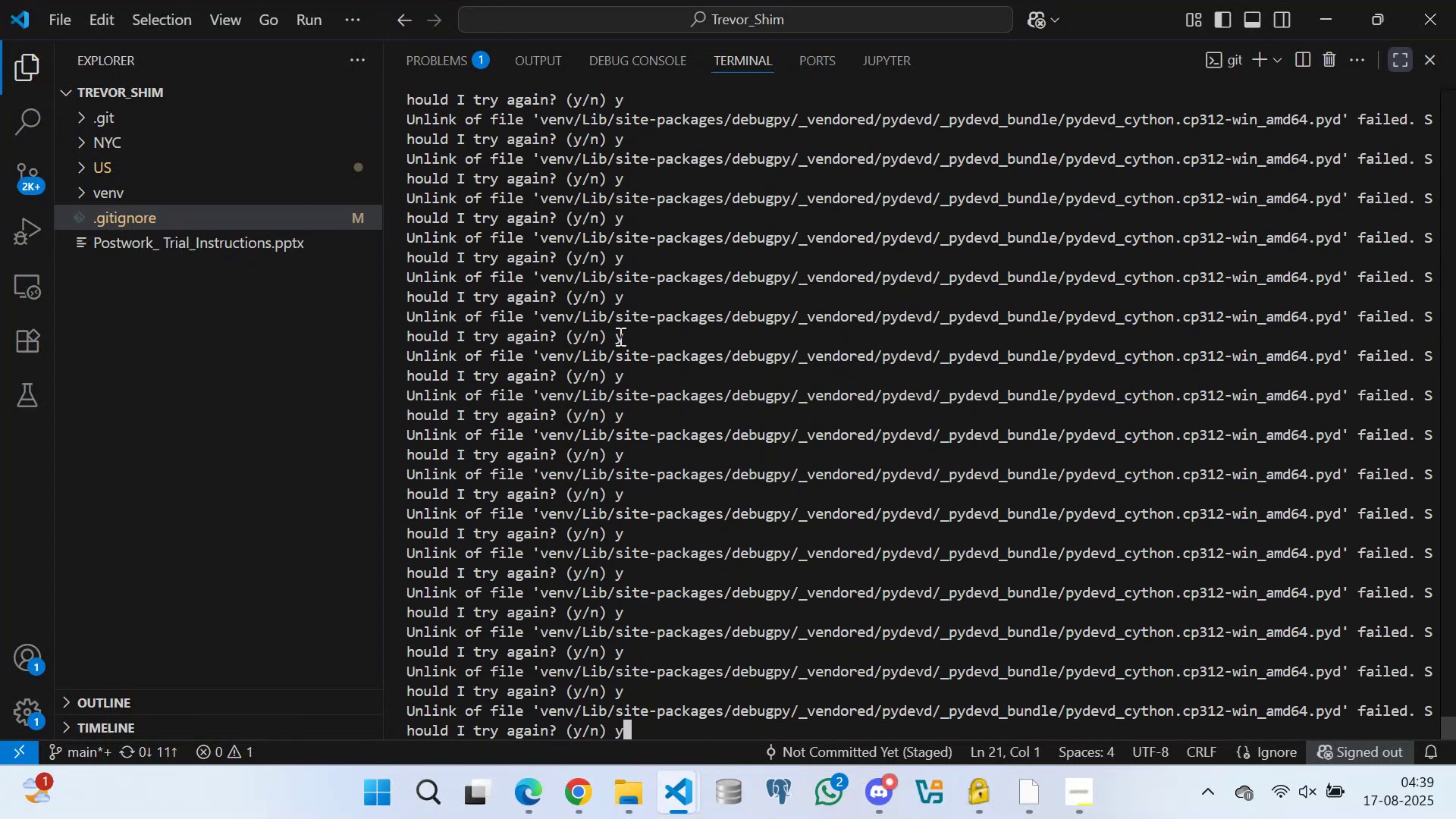 
key(Enter)
 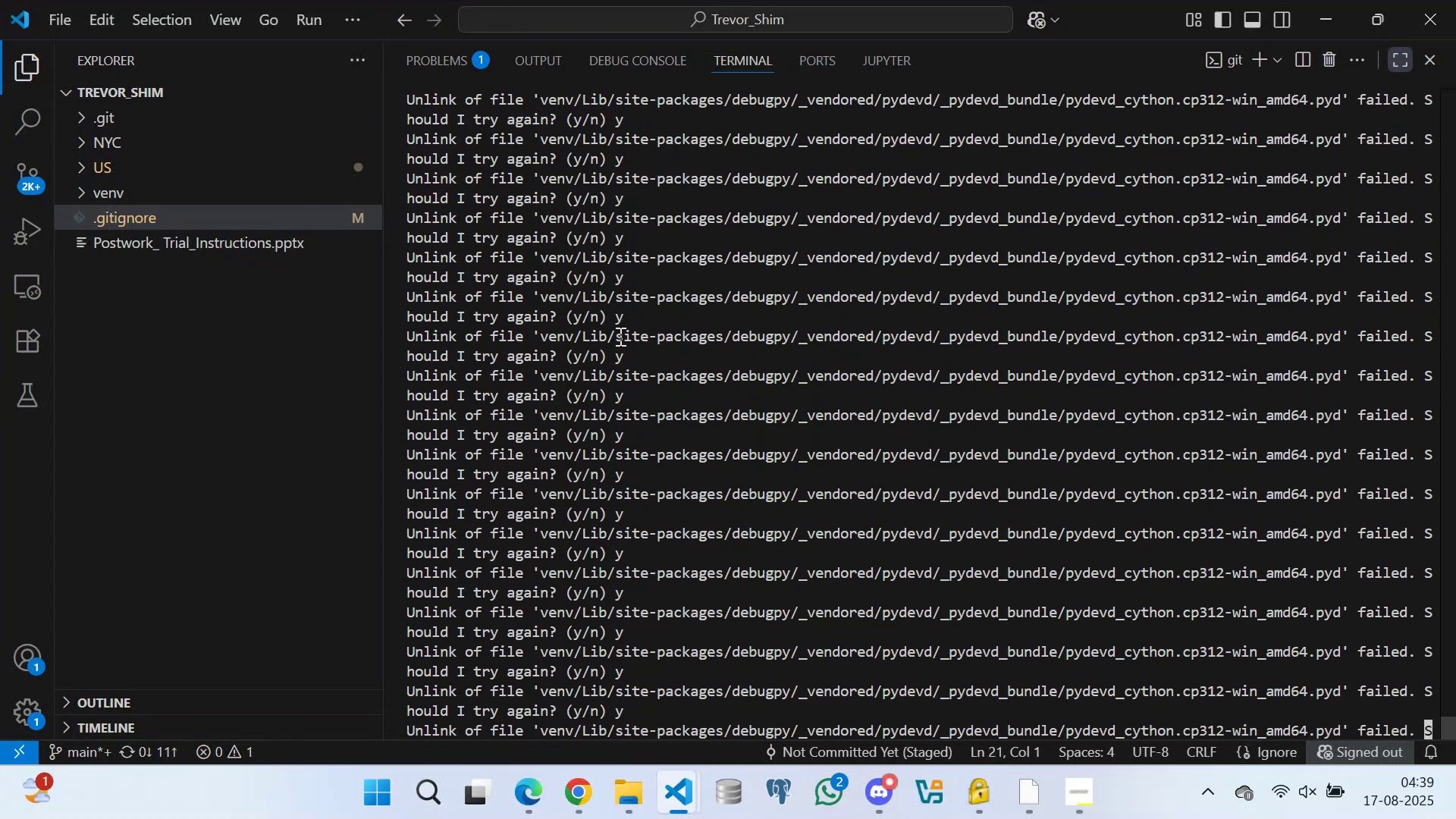 
key(Y)
 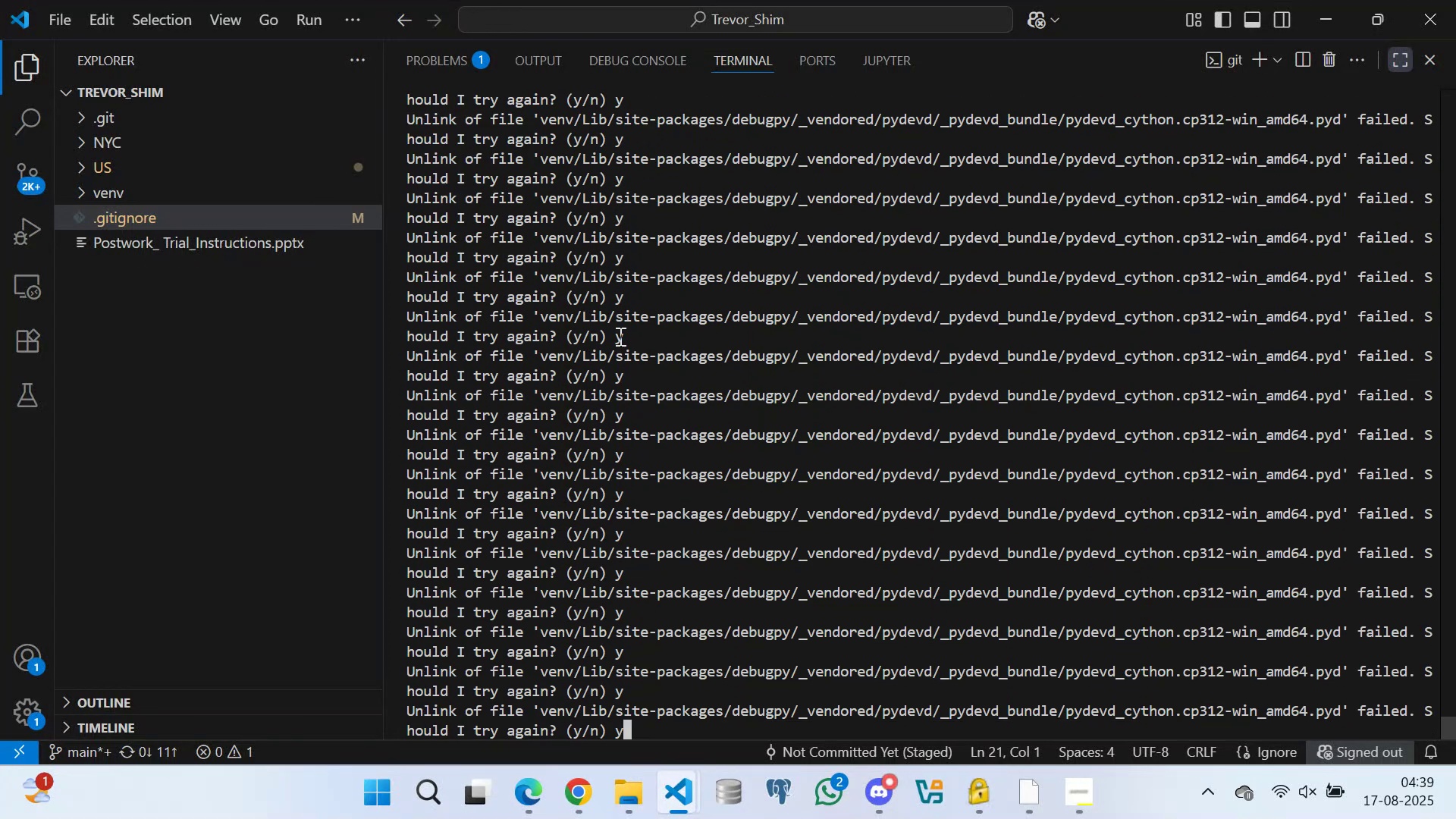 
key(Enter)
 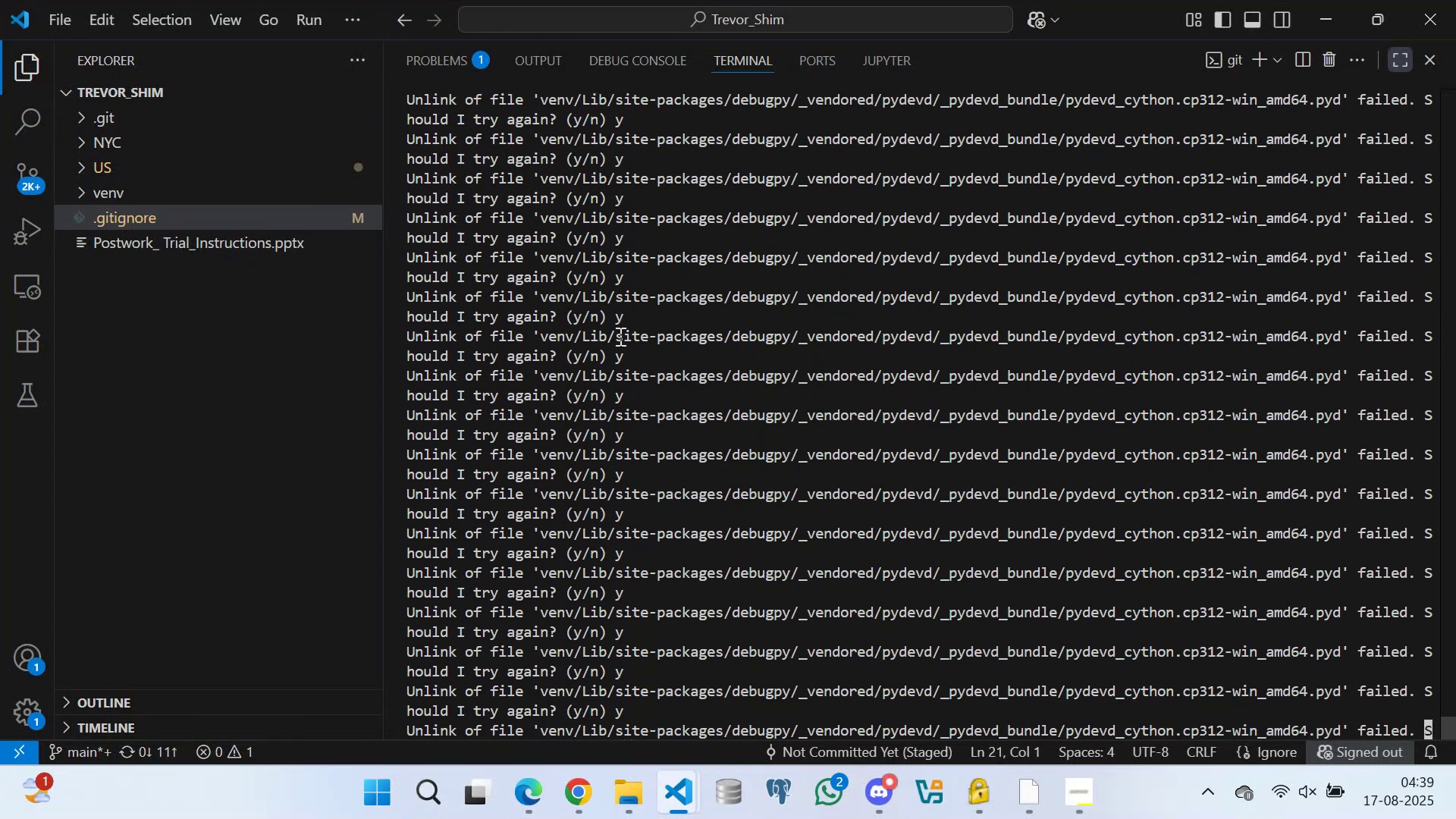 
key(Y)
 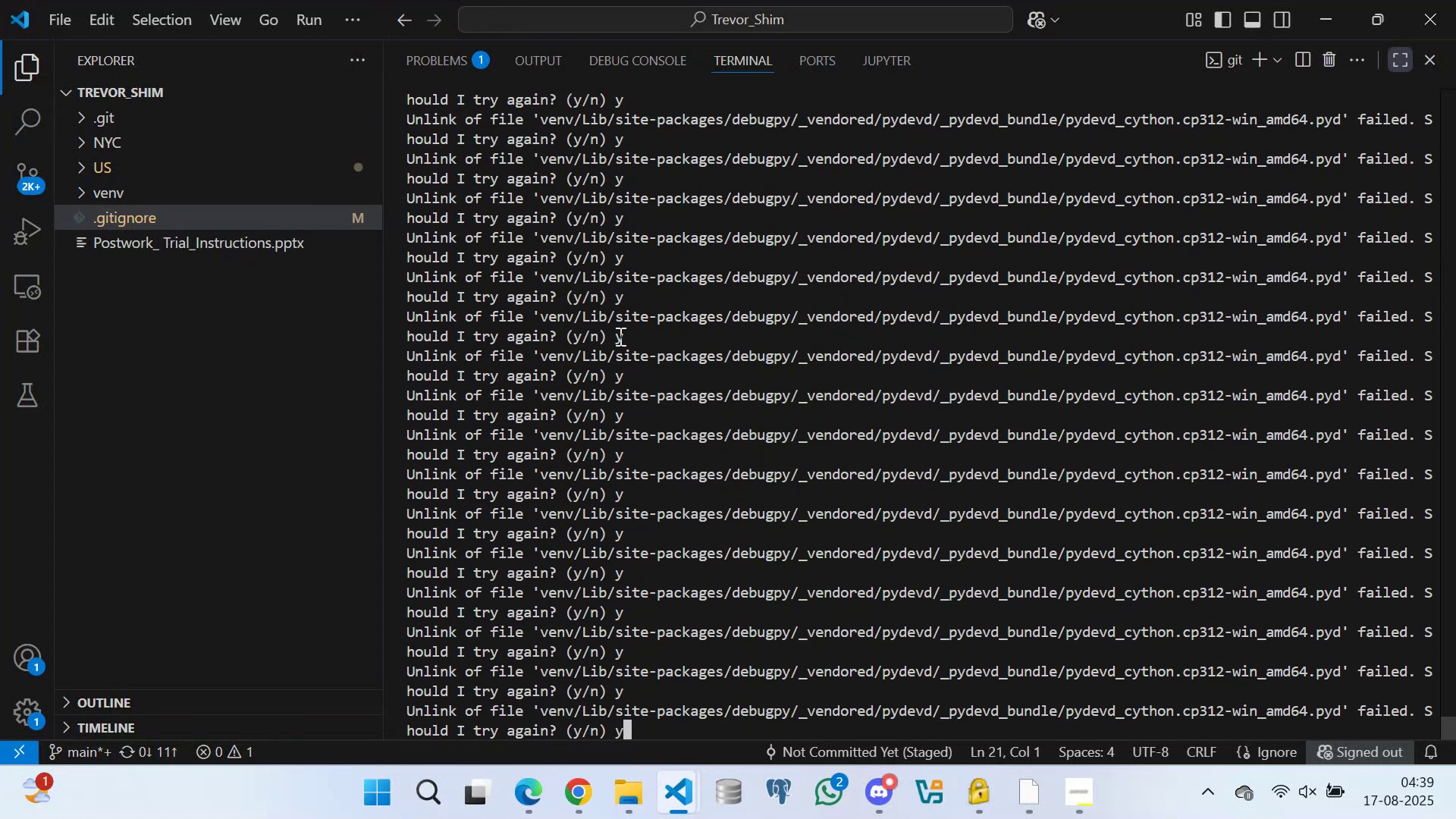 
key(Enter)
 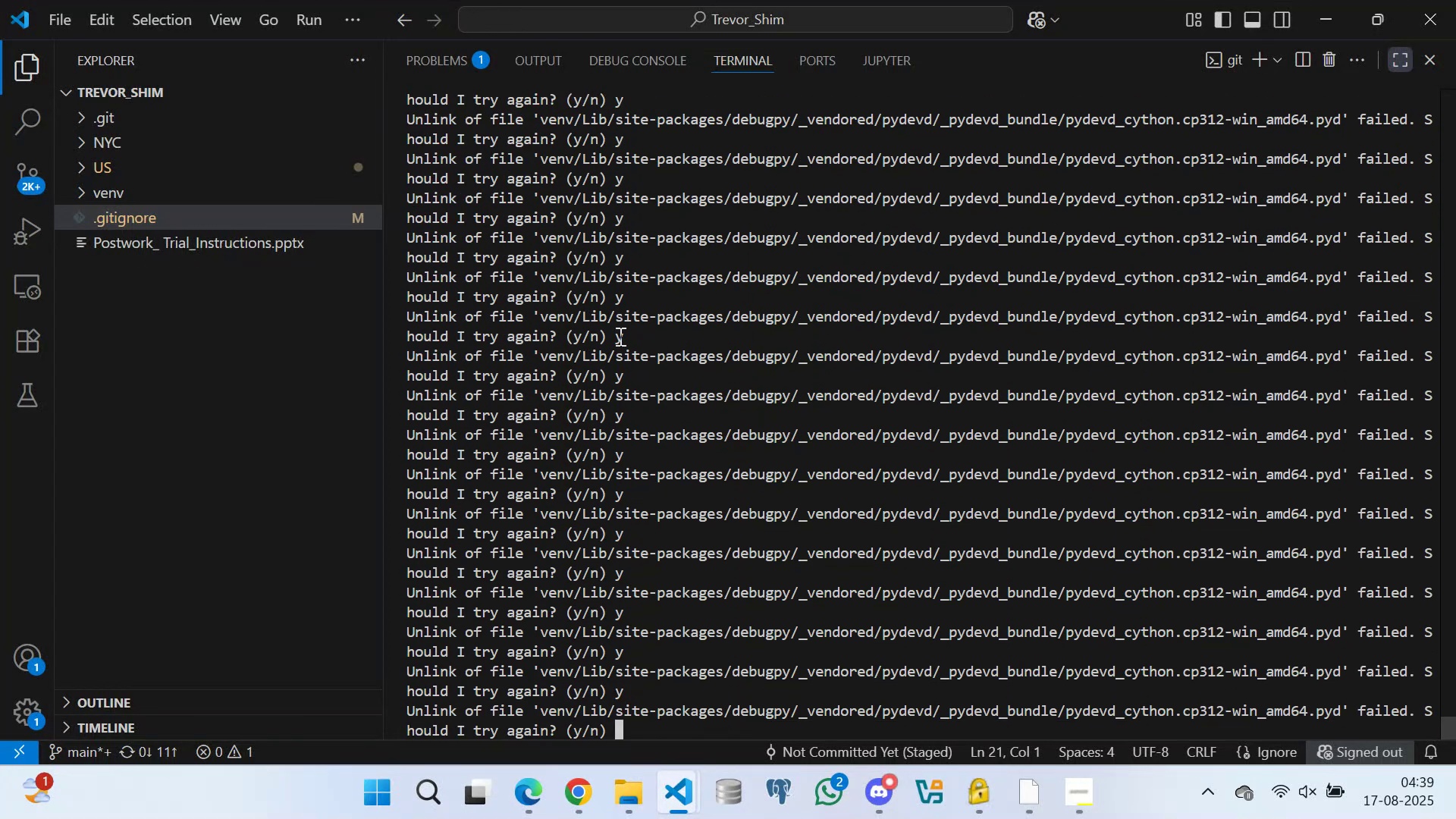 
key(Enter)
 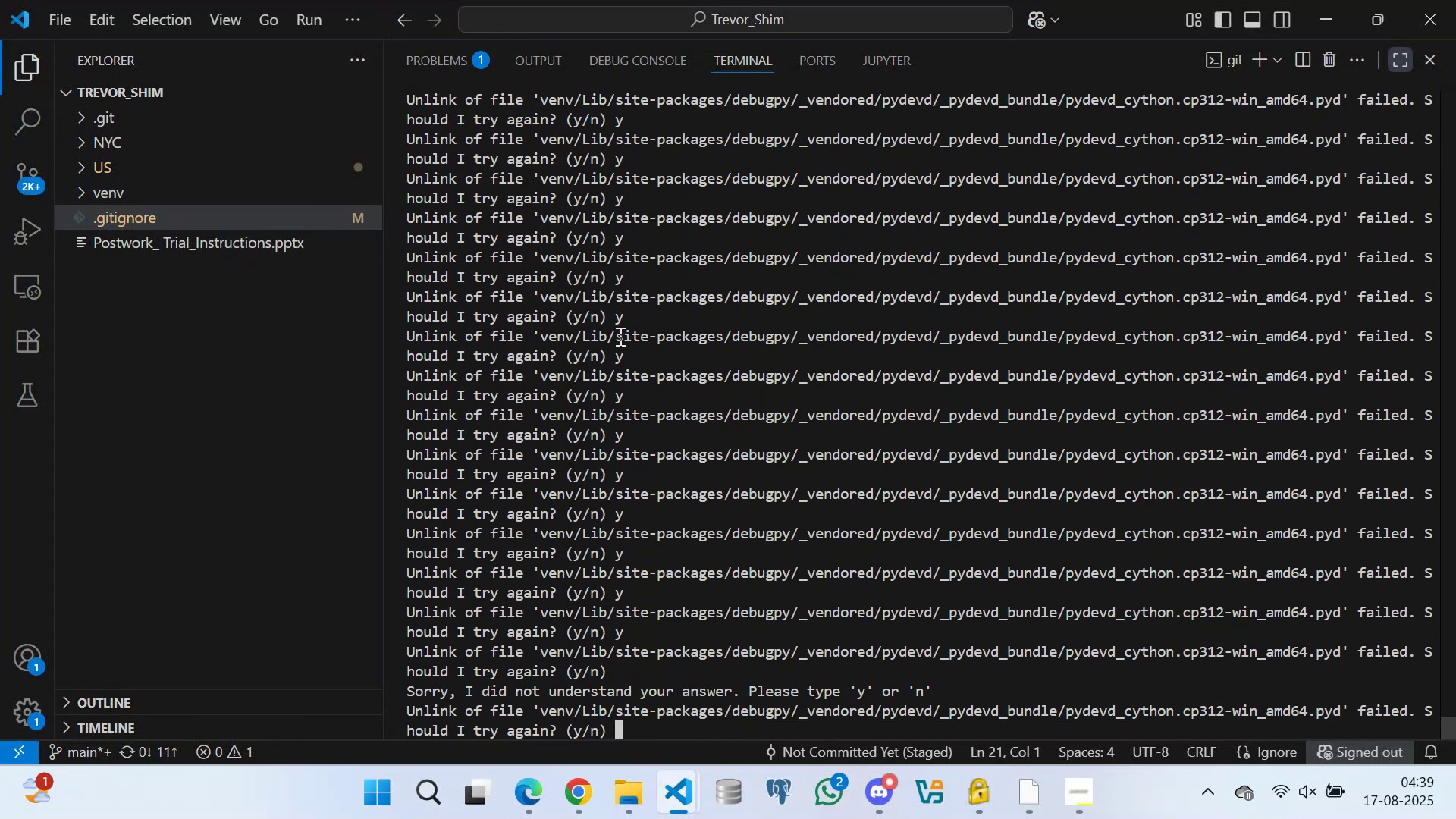 
key(Enter)
 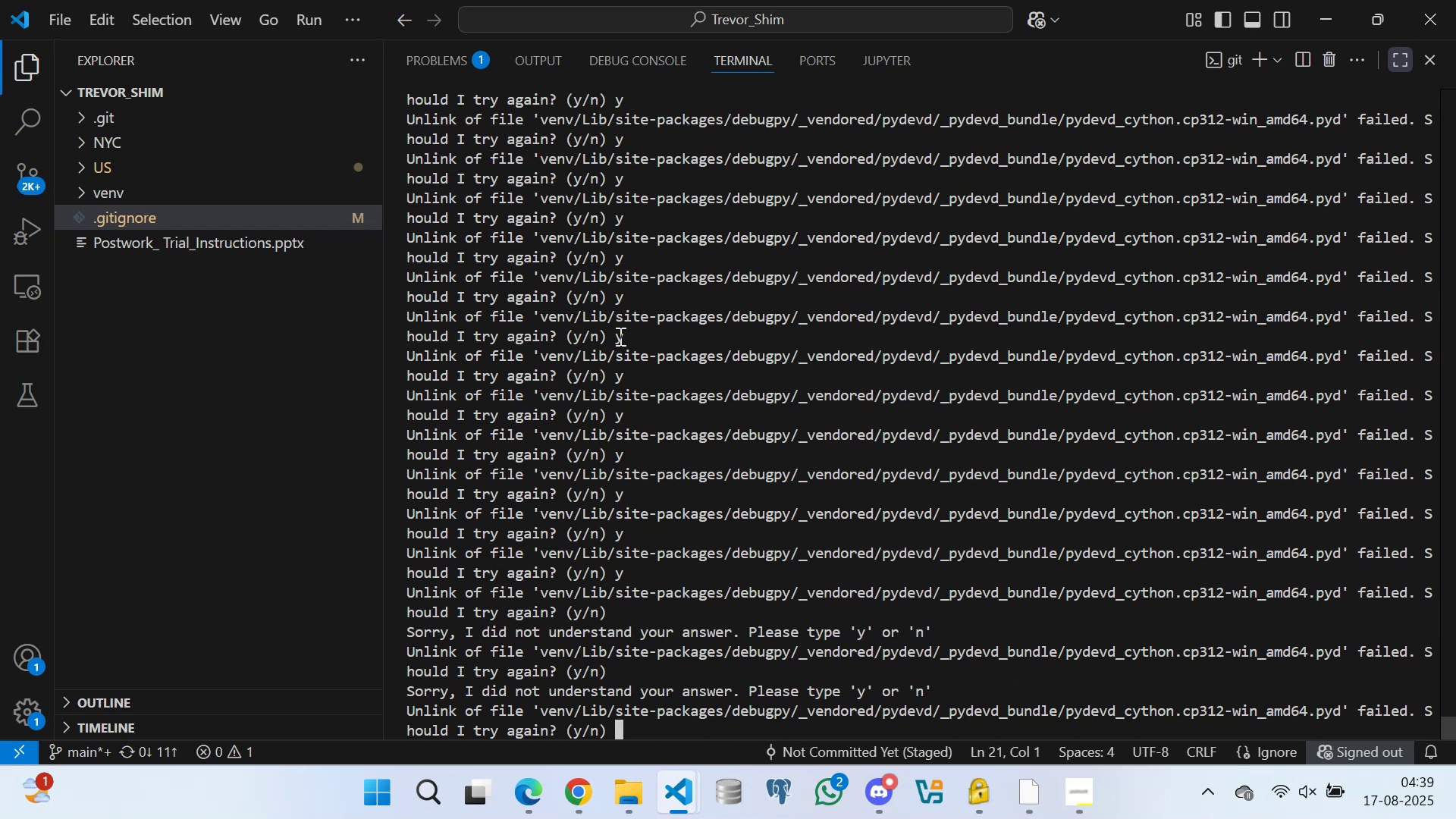 
key(N)
 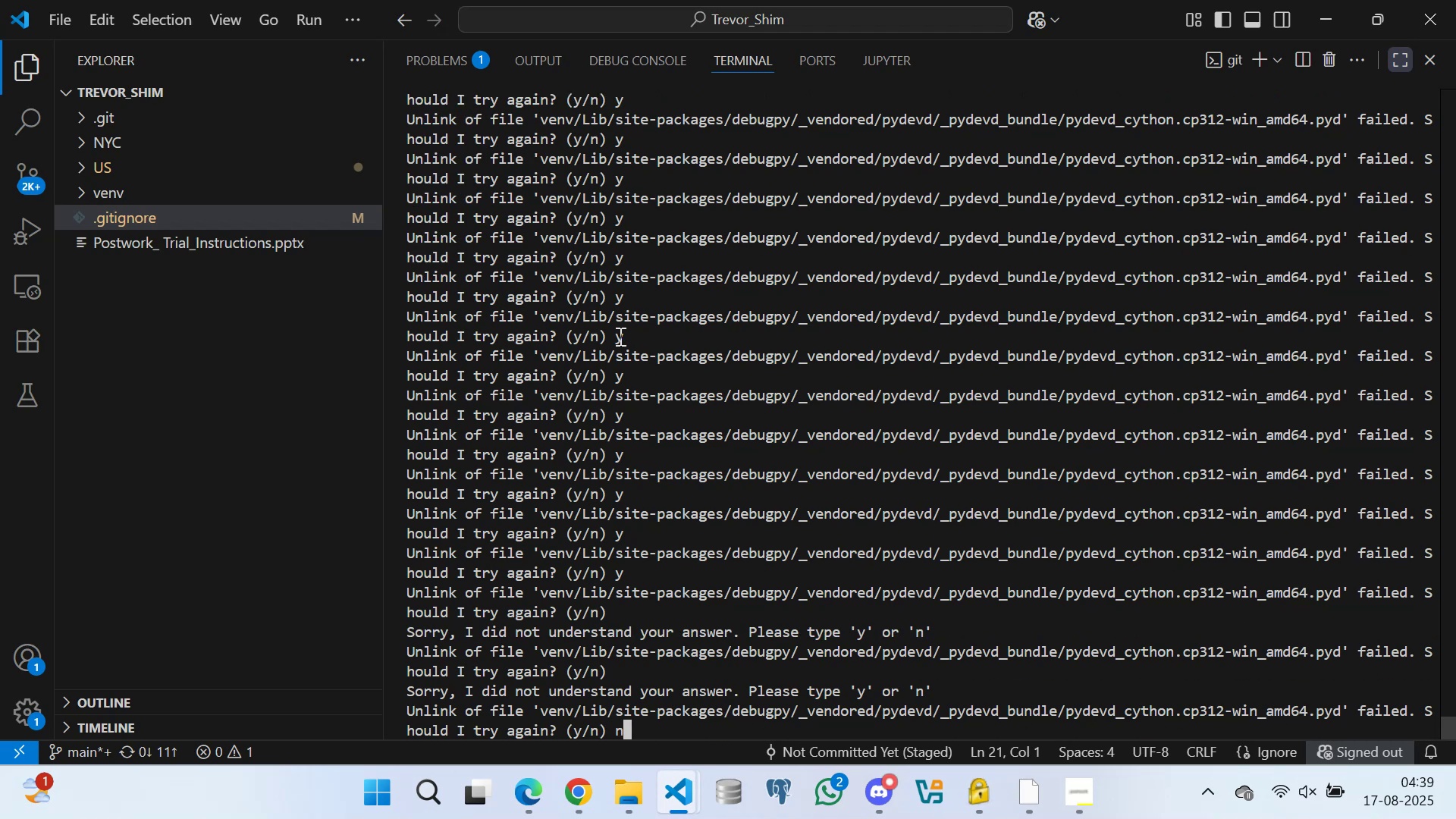 
key(Enter)
 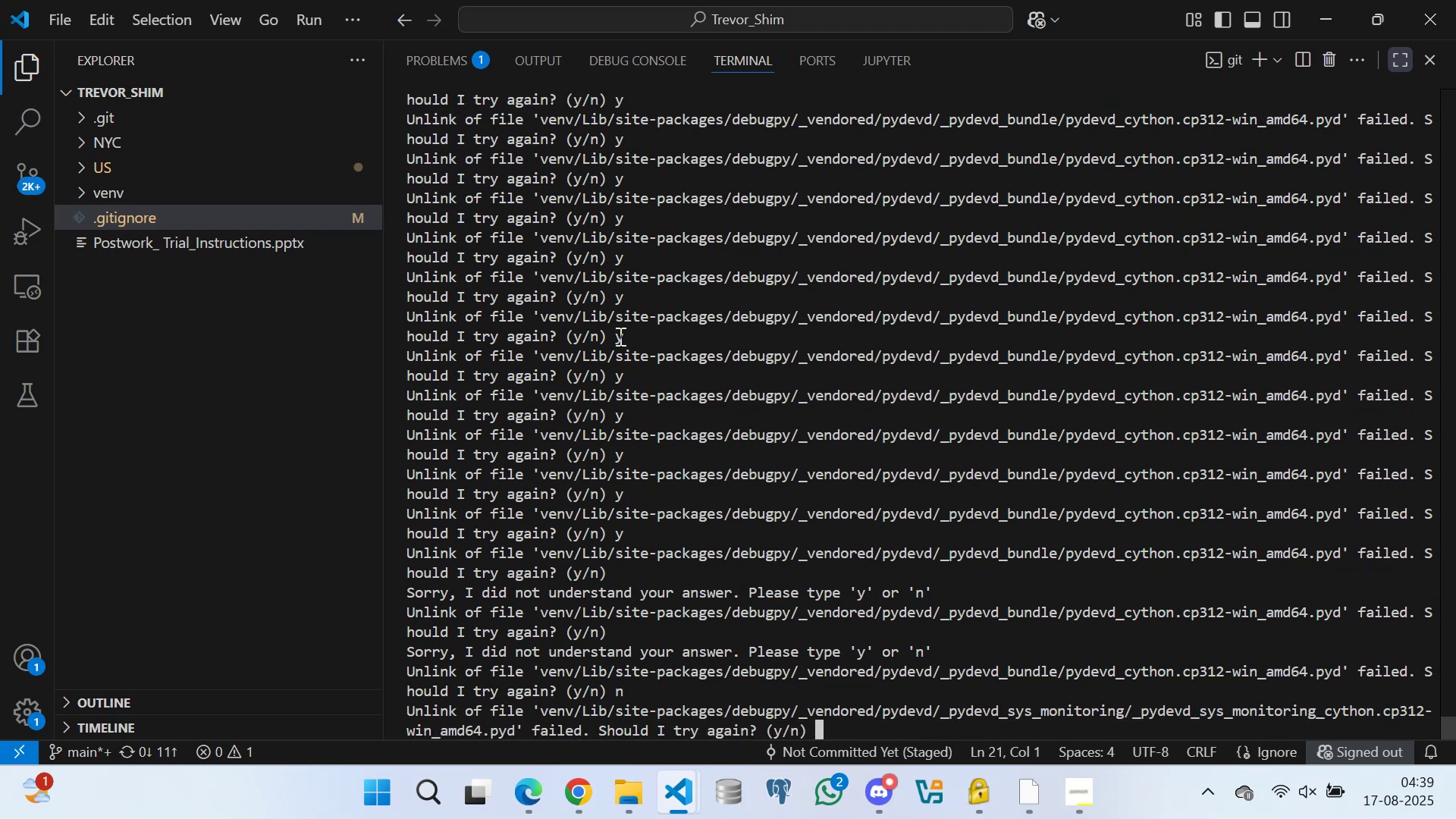 
key(Y)
 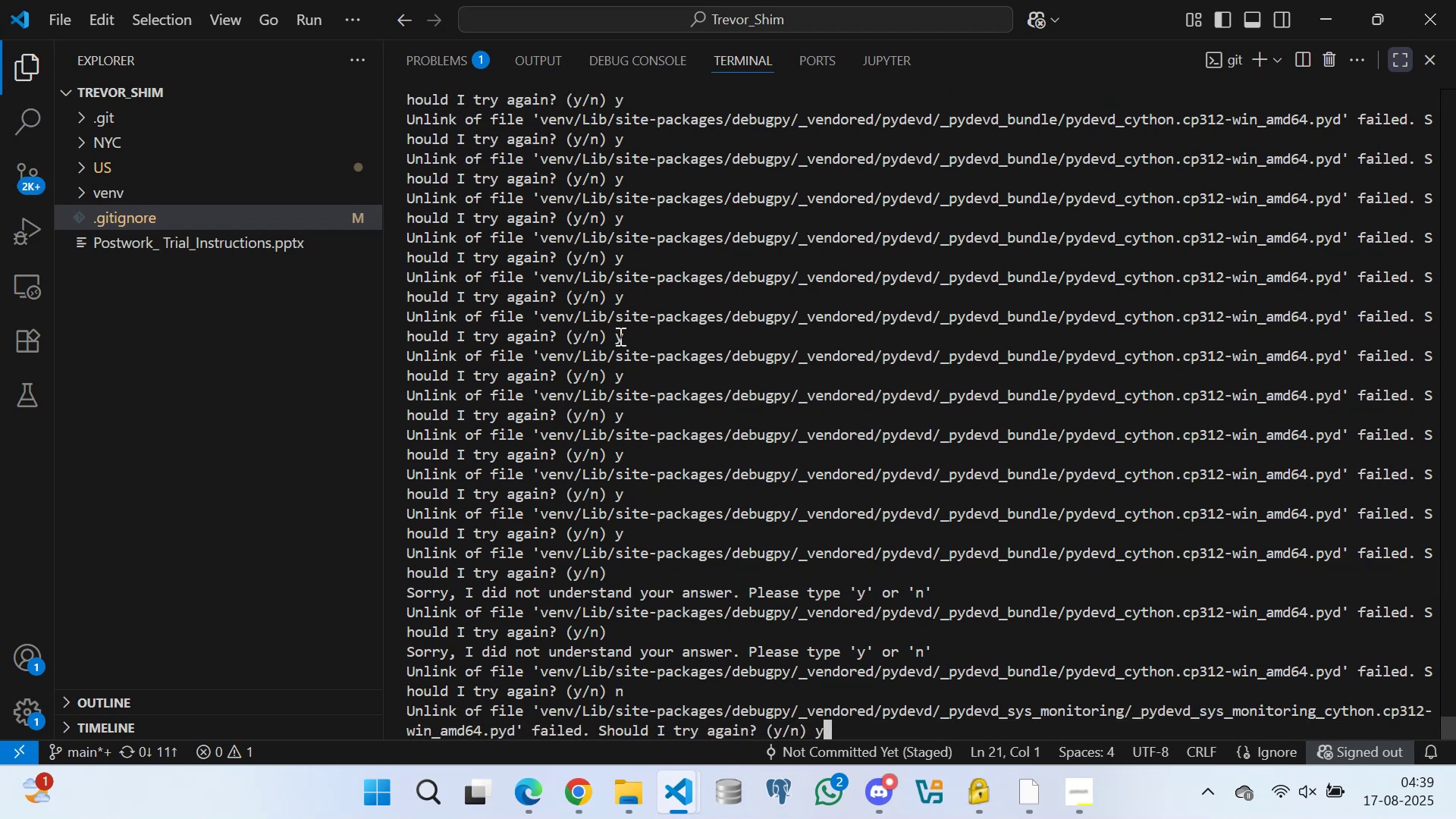 
key(Enter)
 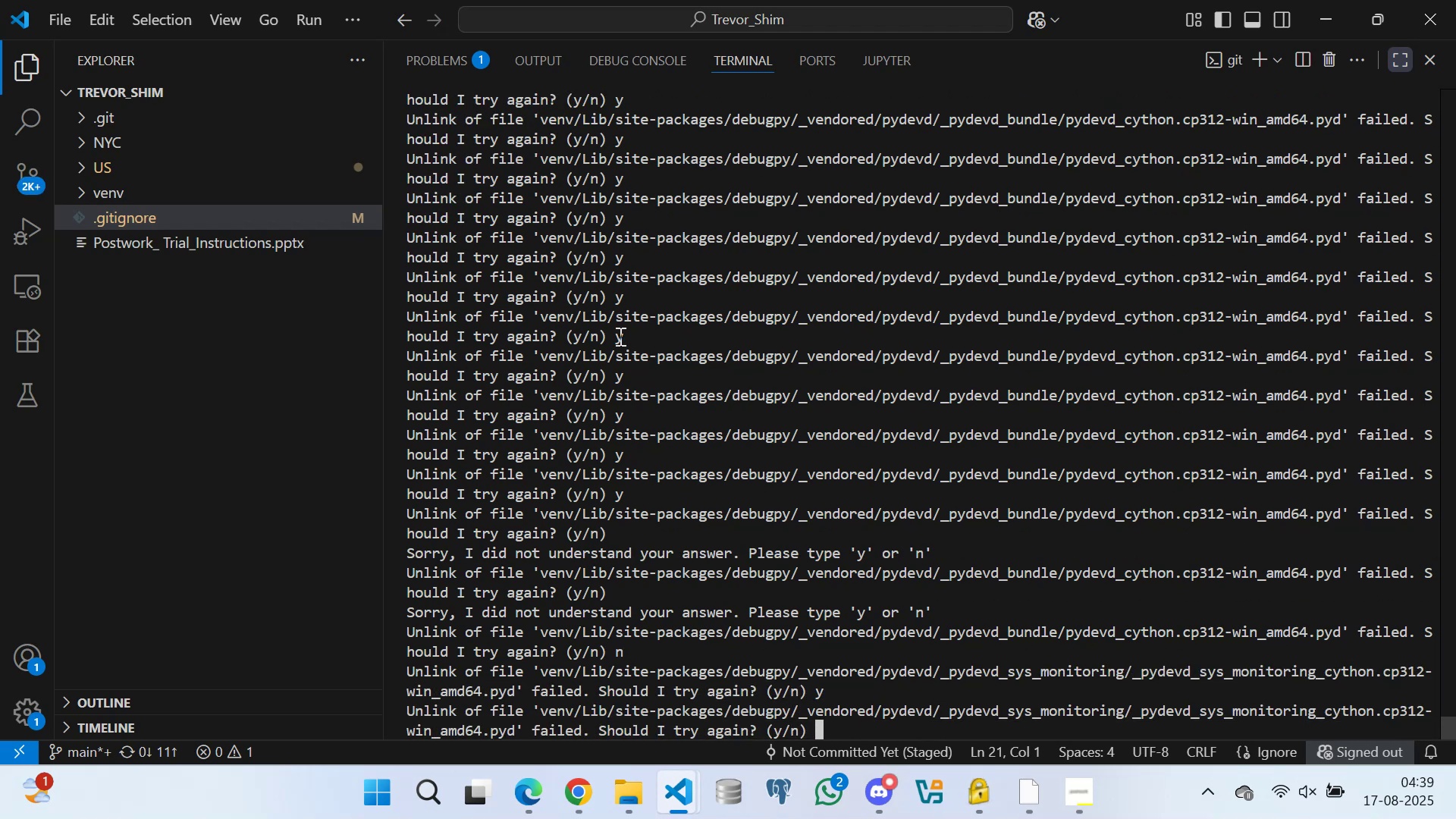 
key(Y)
 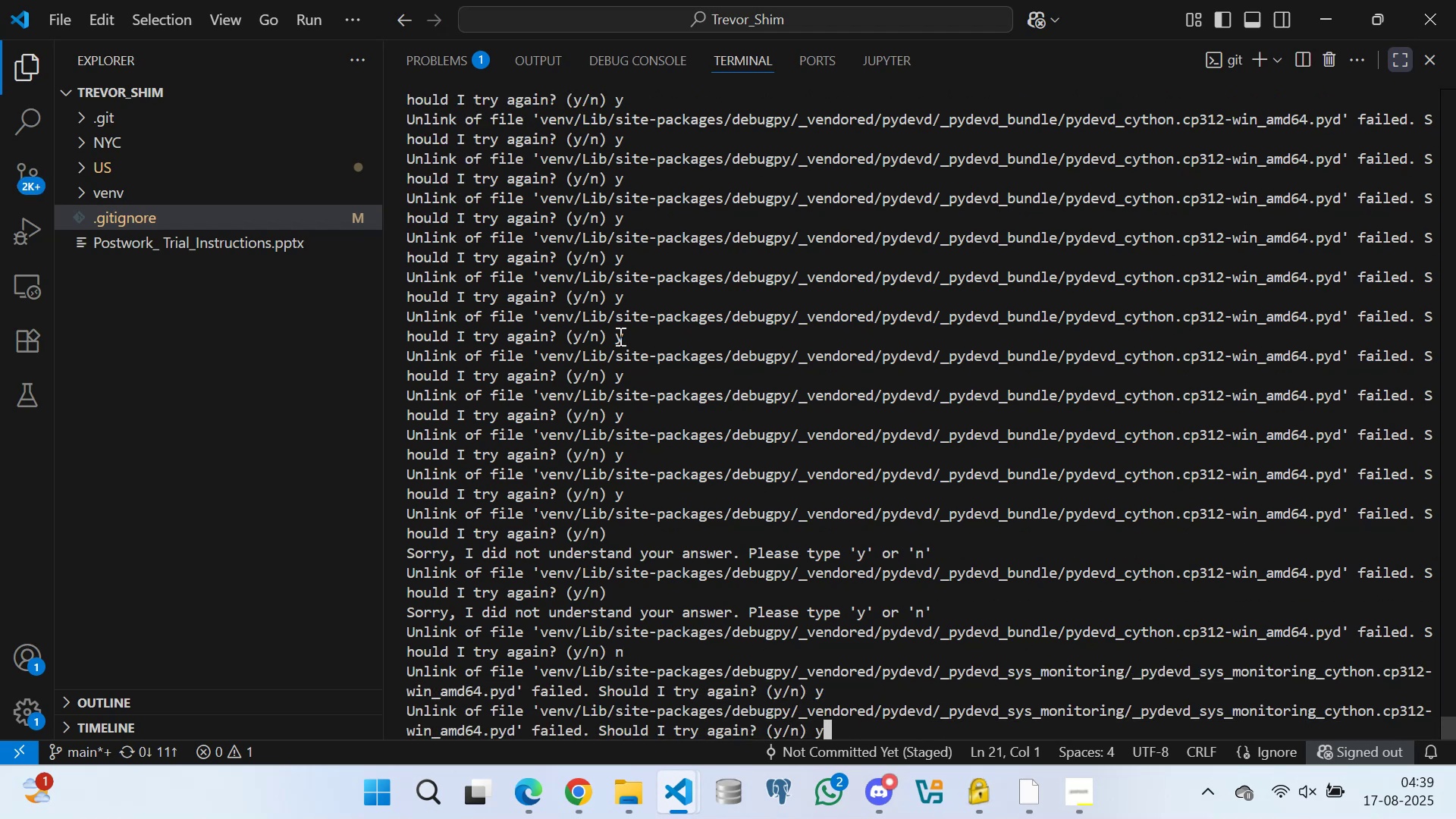 
key(Enter)
 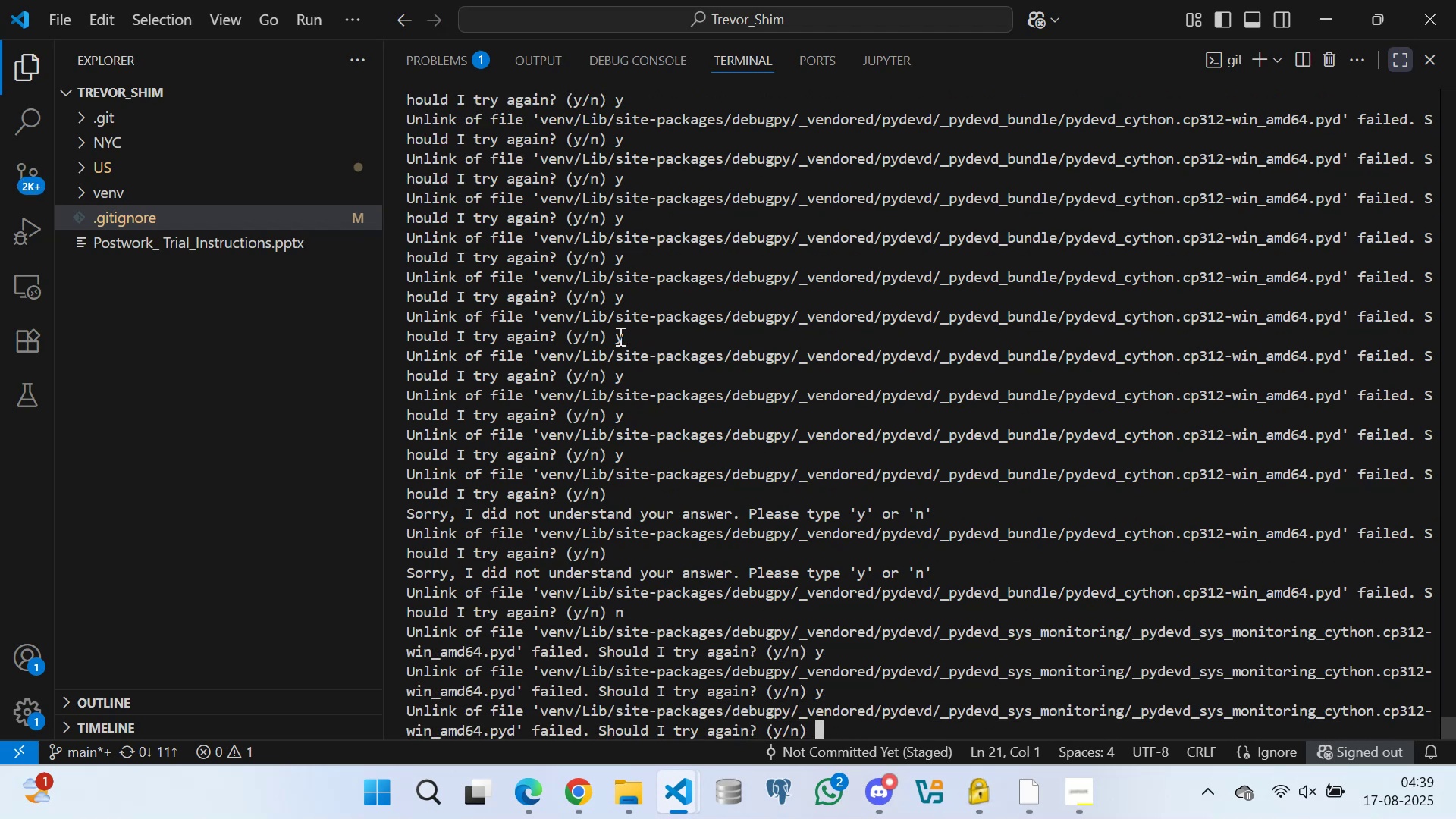 
key(Y)
 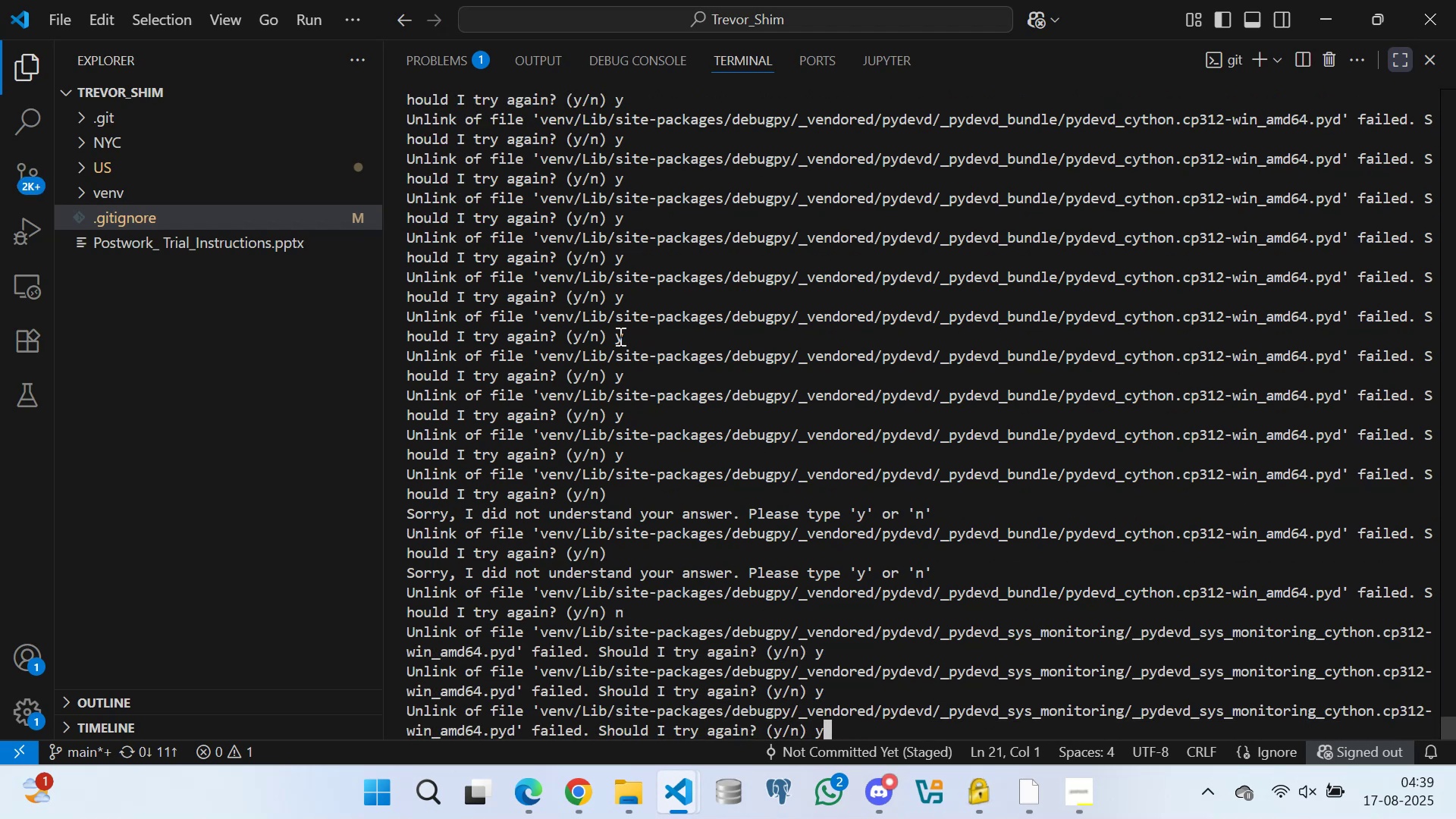 
key(Enter)
 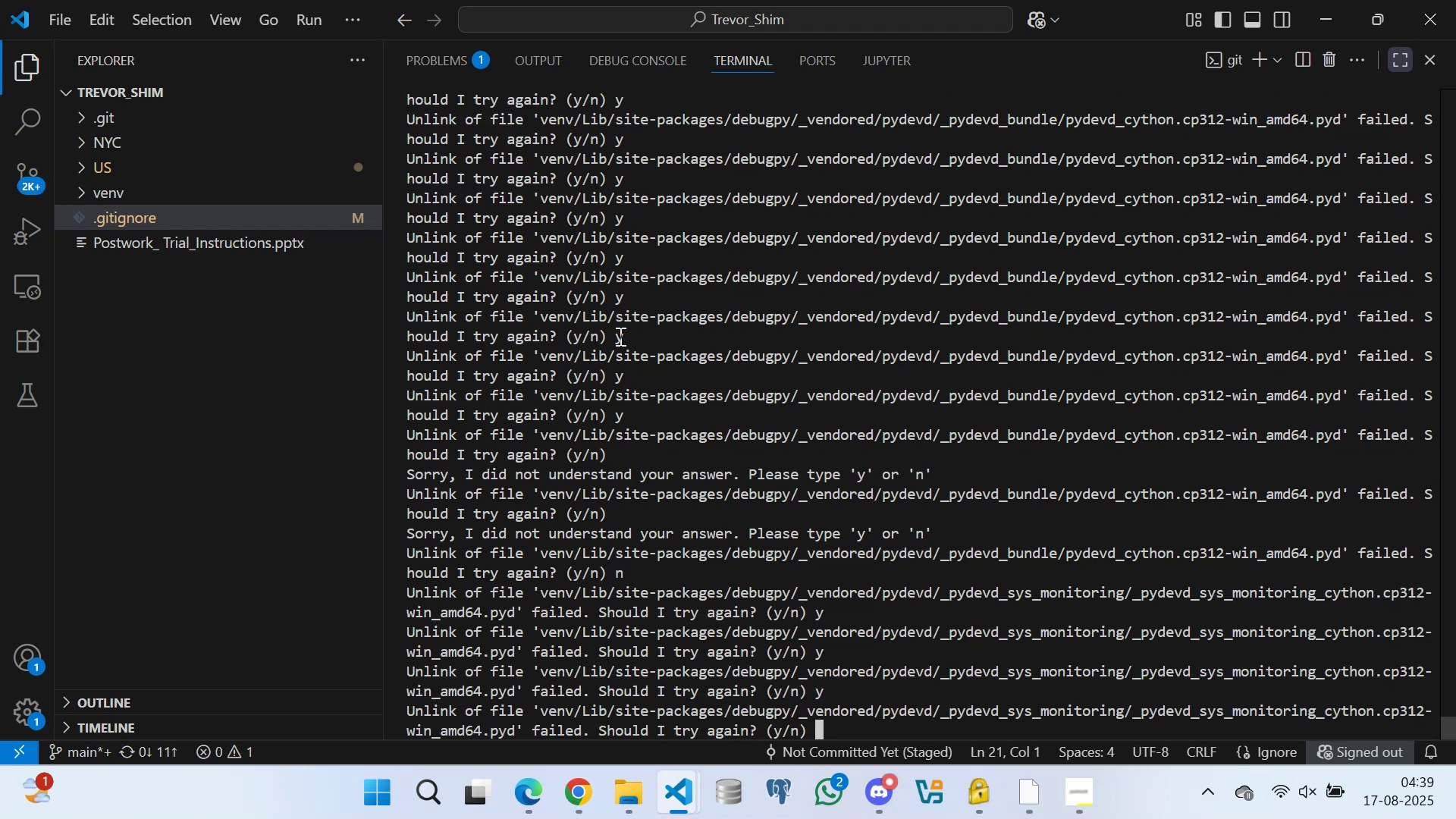 
key(Y)
 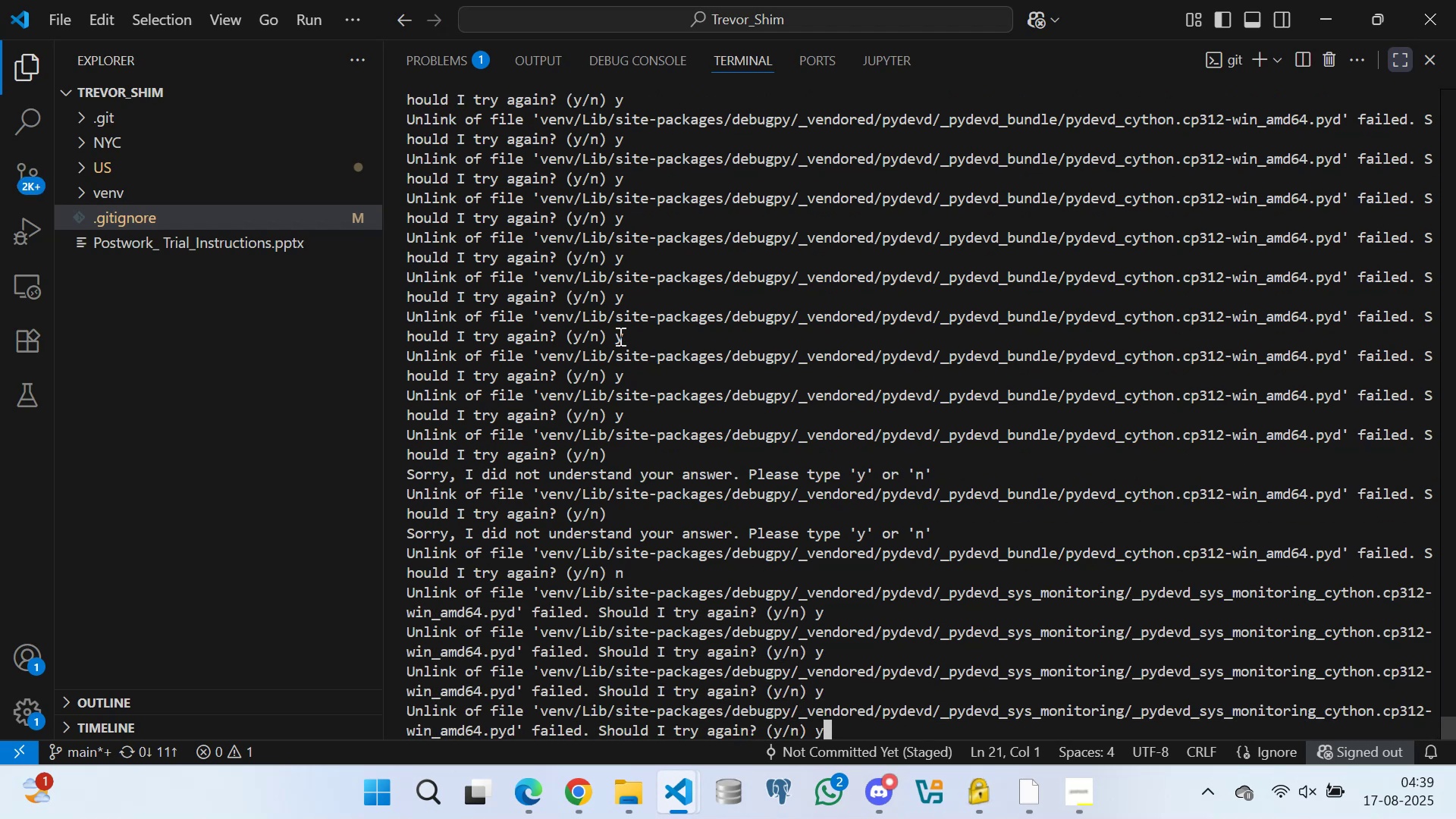 
key(Enter)
 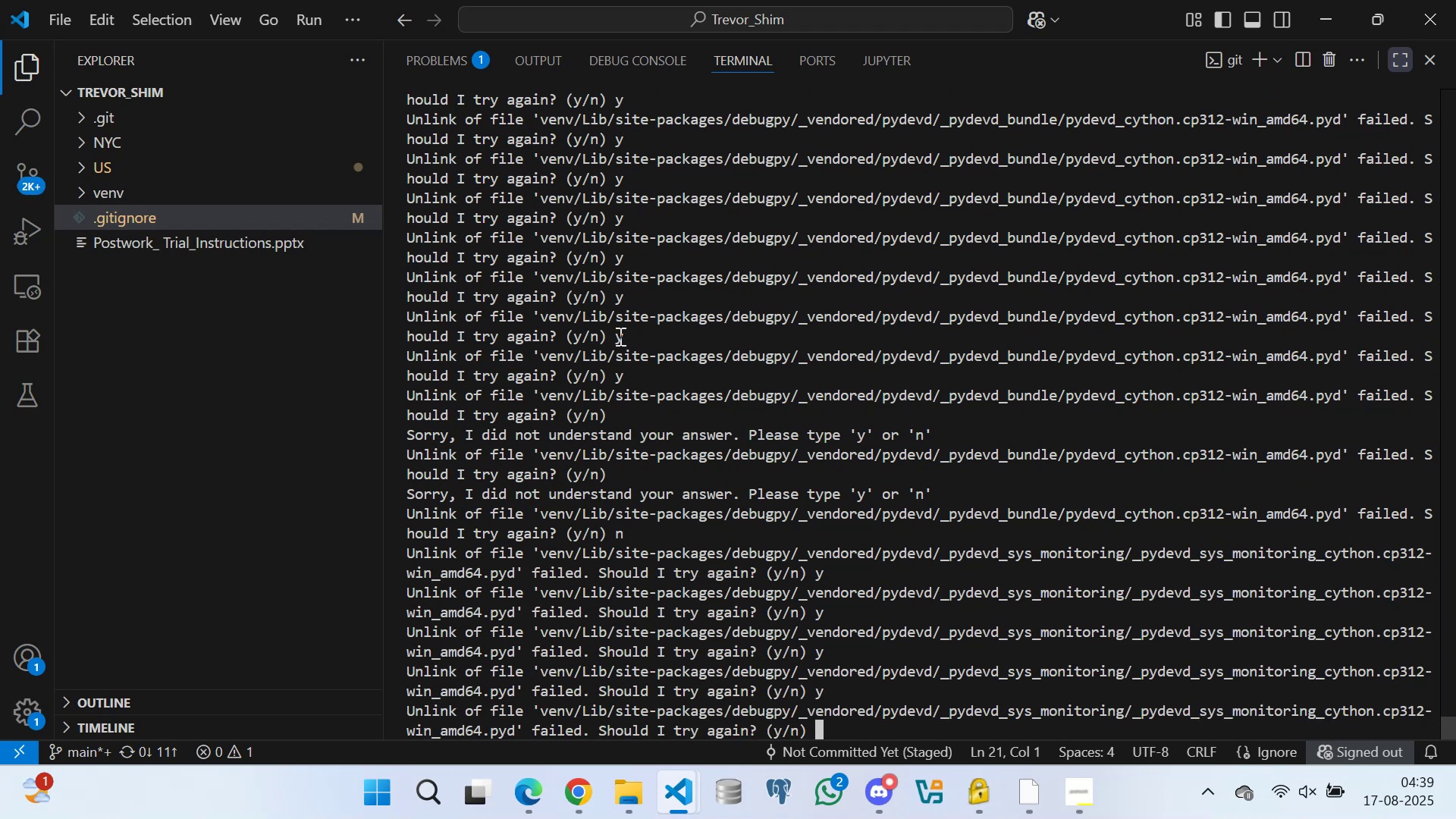 
key(Y)
 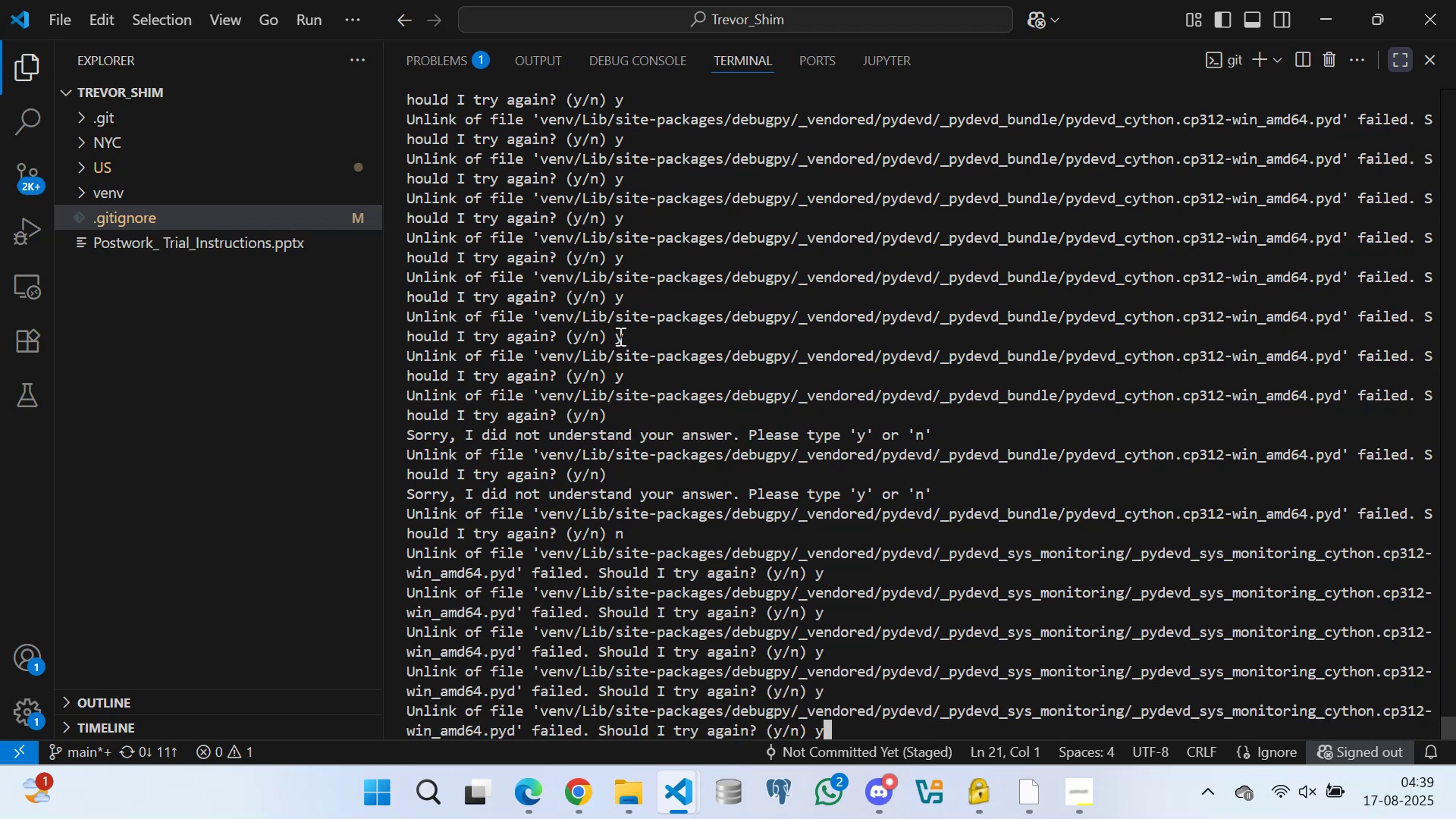 
key(Enter)
 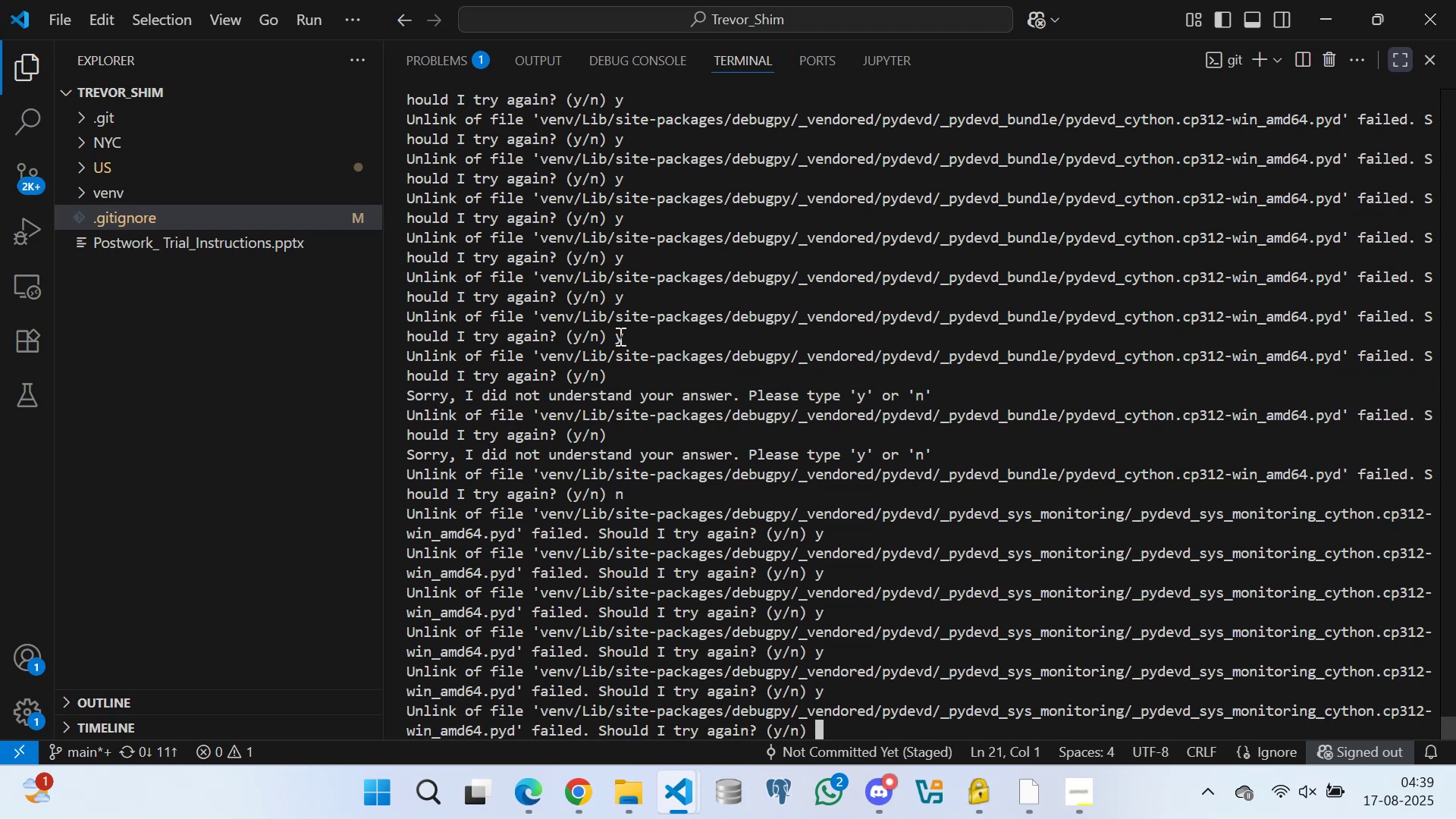 
key(N)
 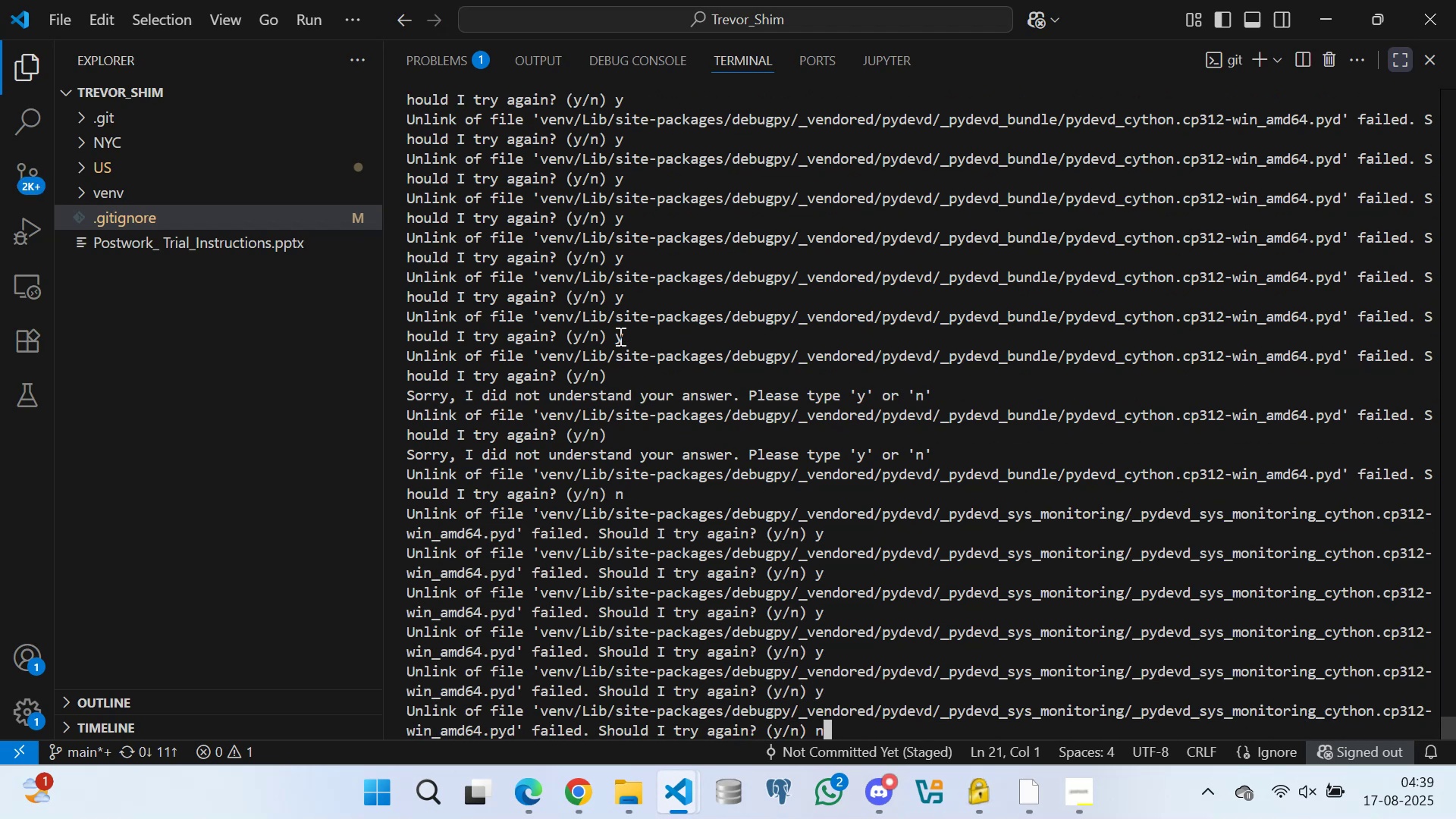 
key(Enter)
 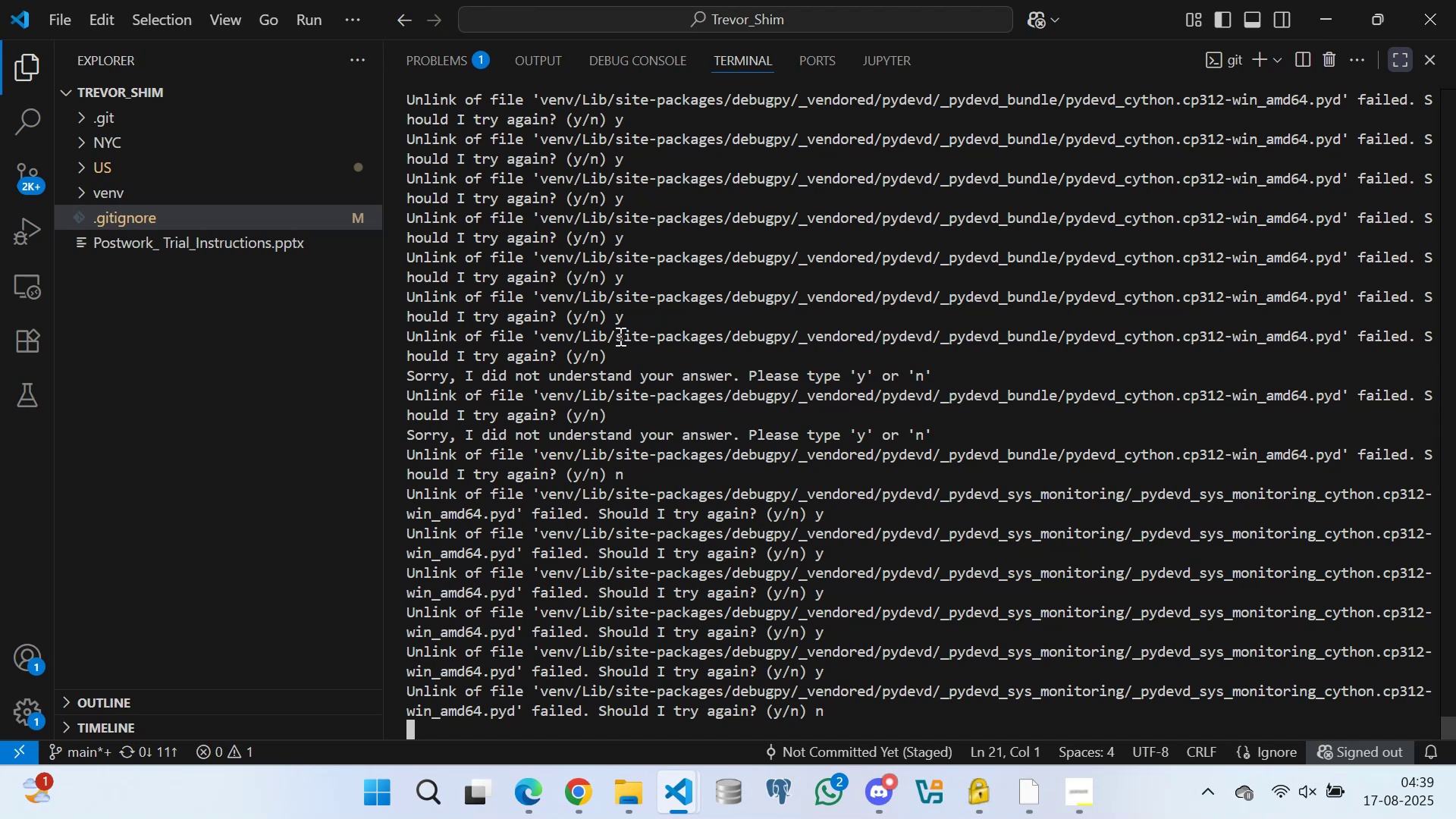 
key(N)
 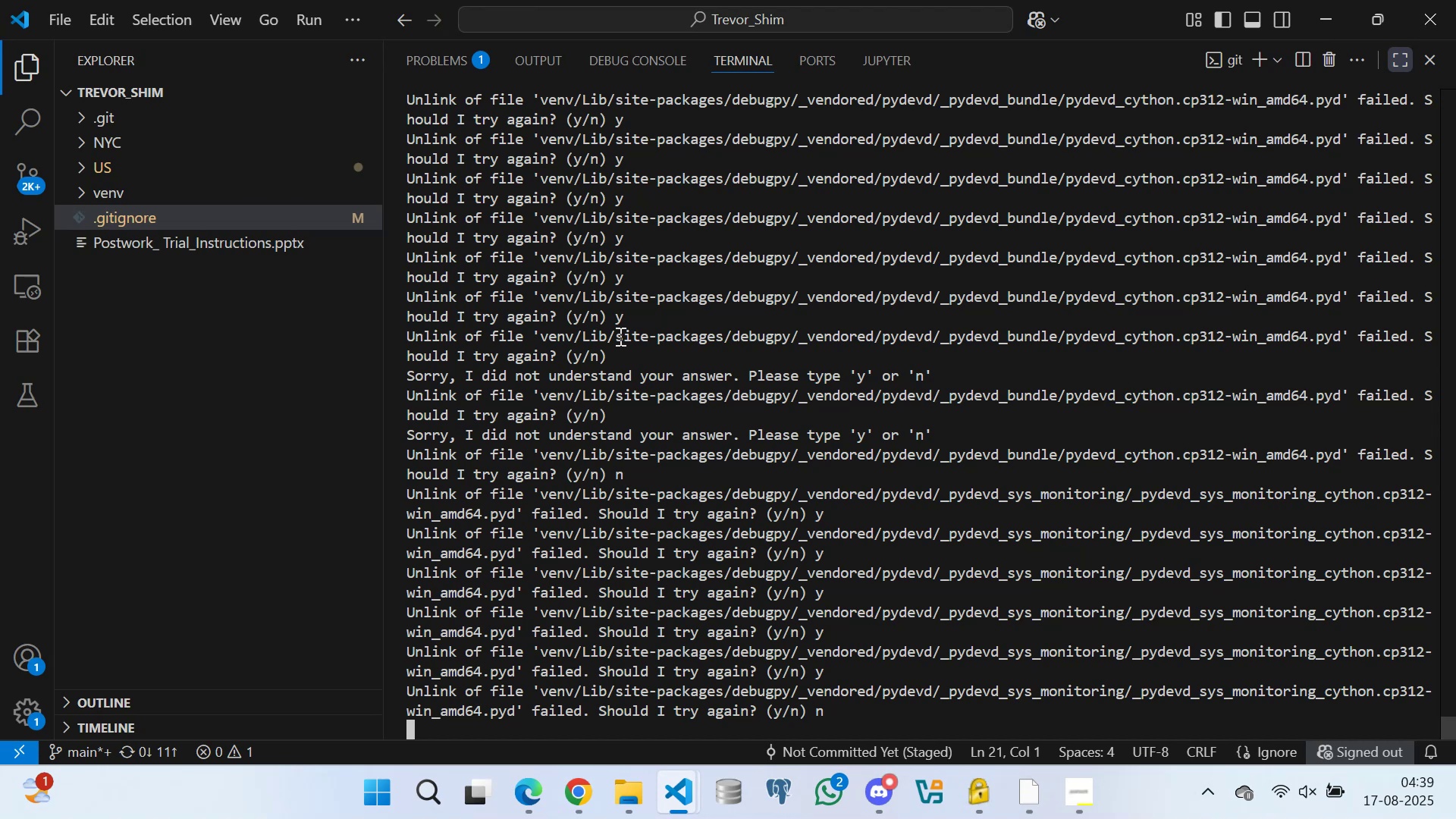 
key(Enter)
 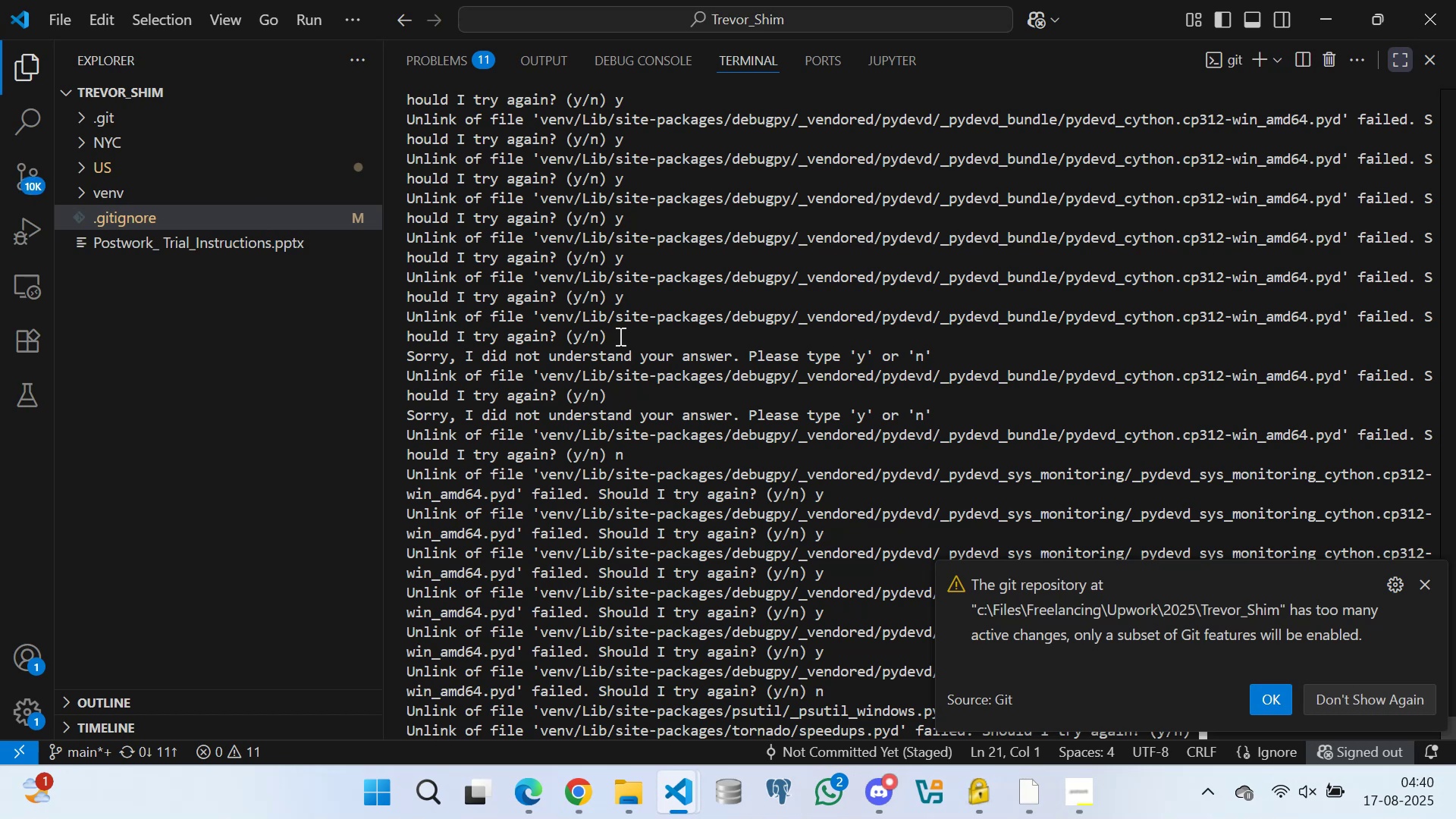 
wait(21.22)
 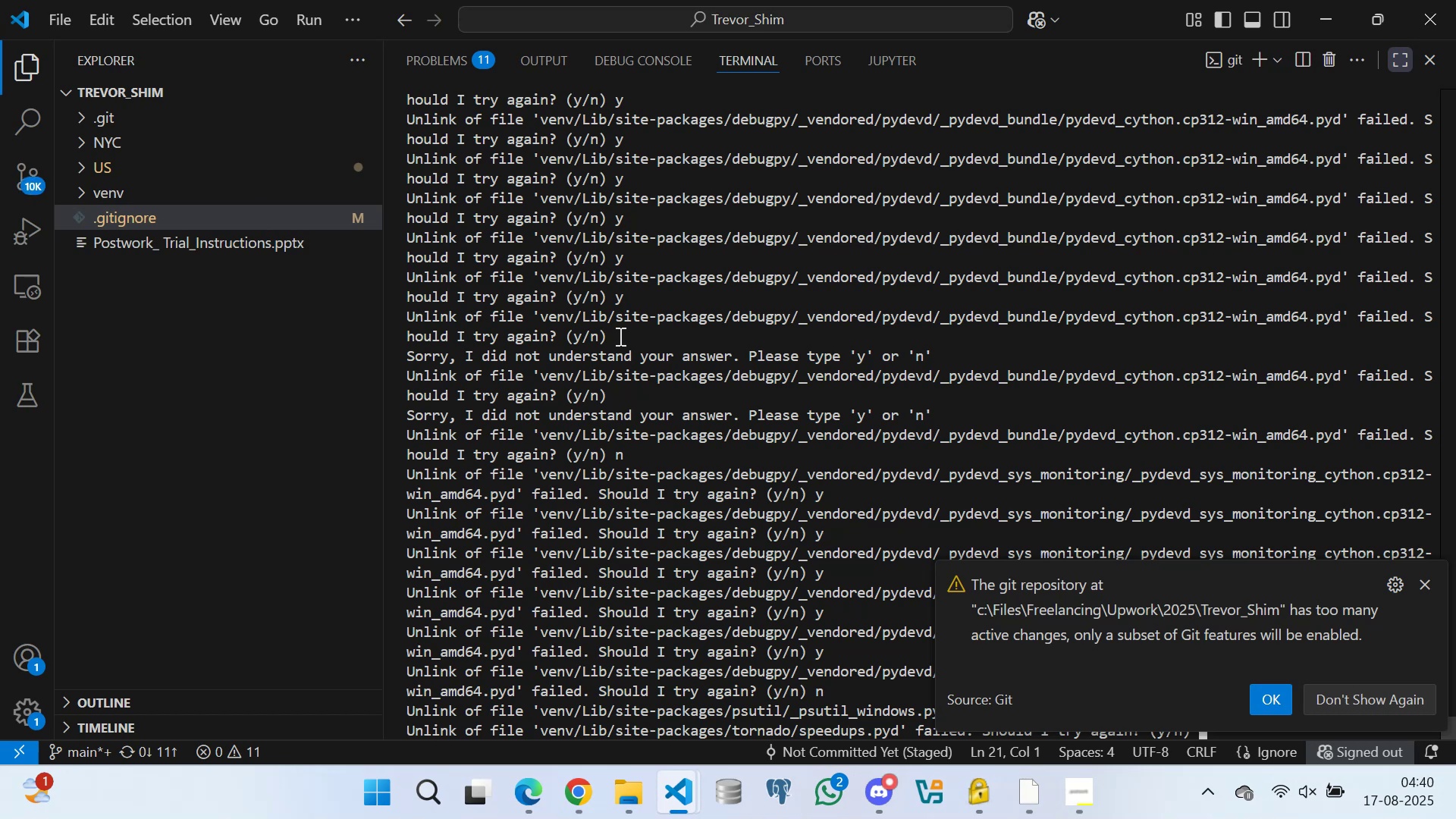 
key(N)
 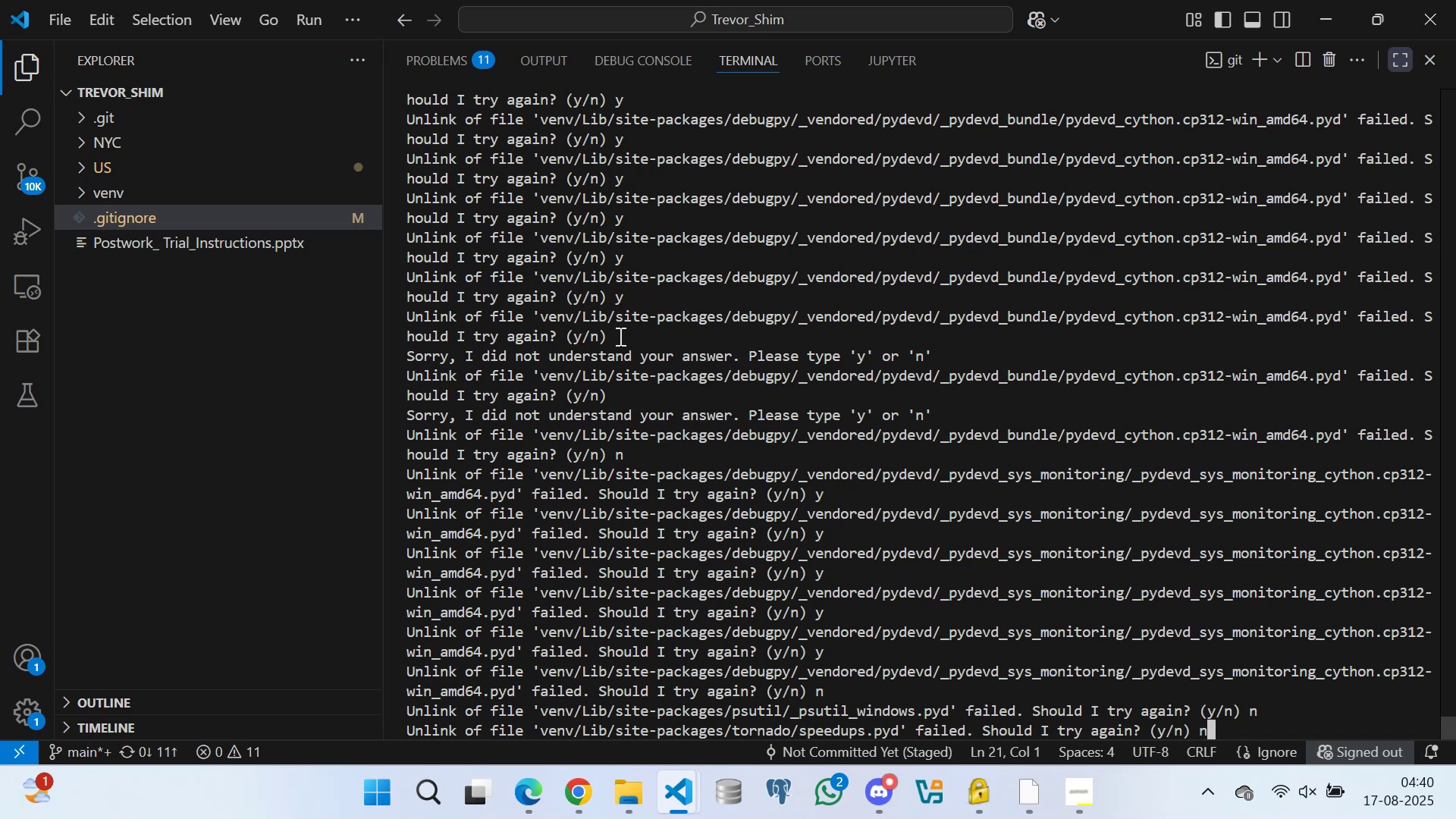 
key(Enter)
 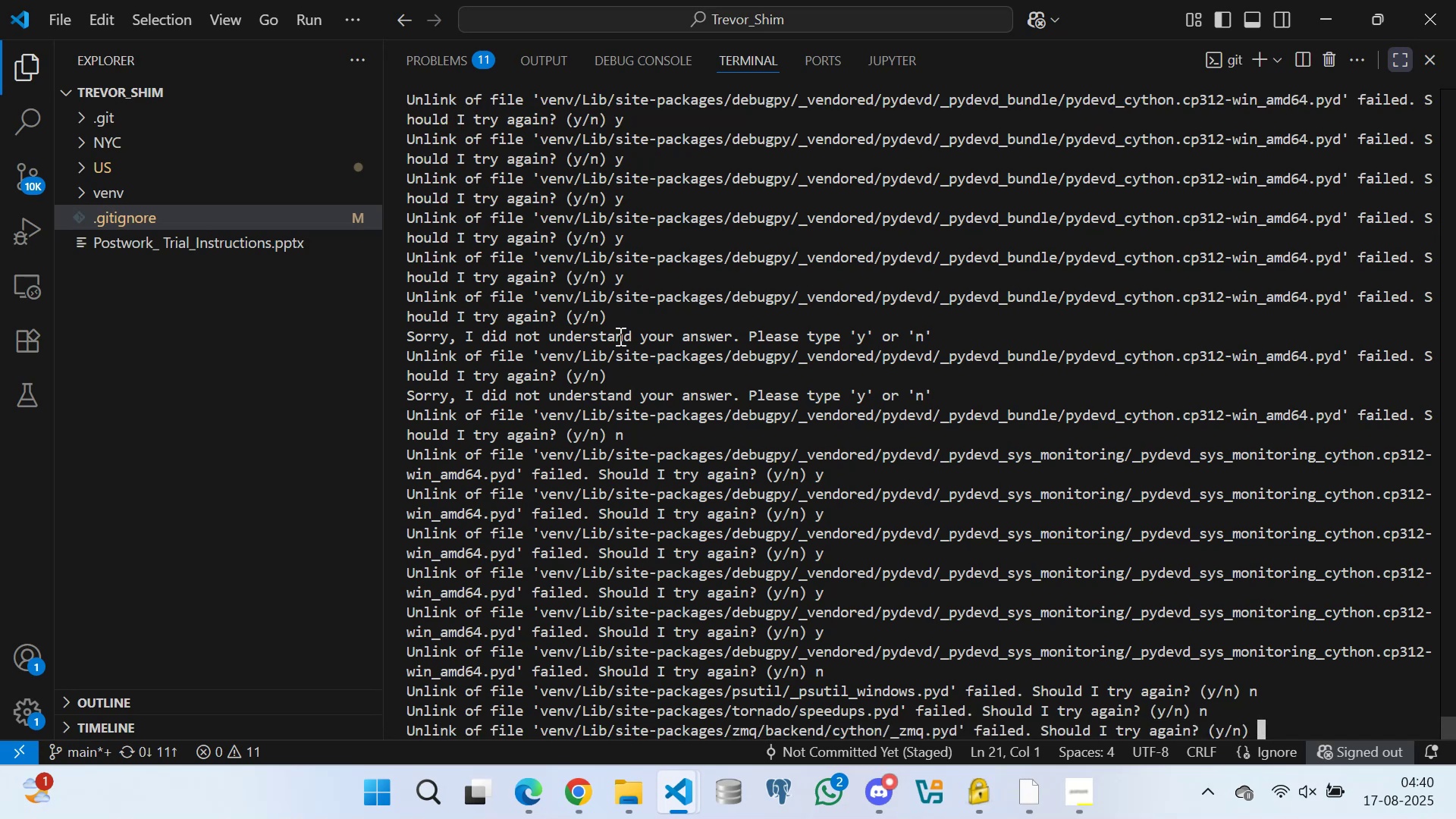 
key(N)
 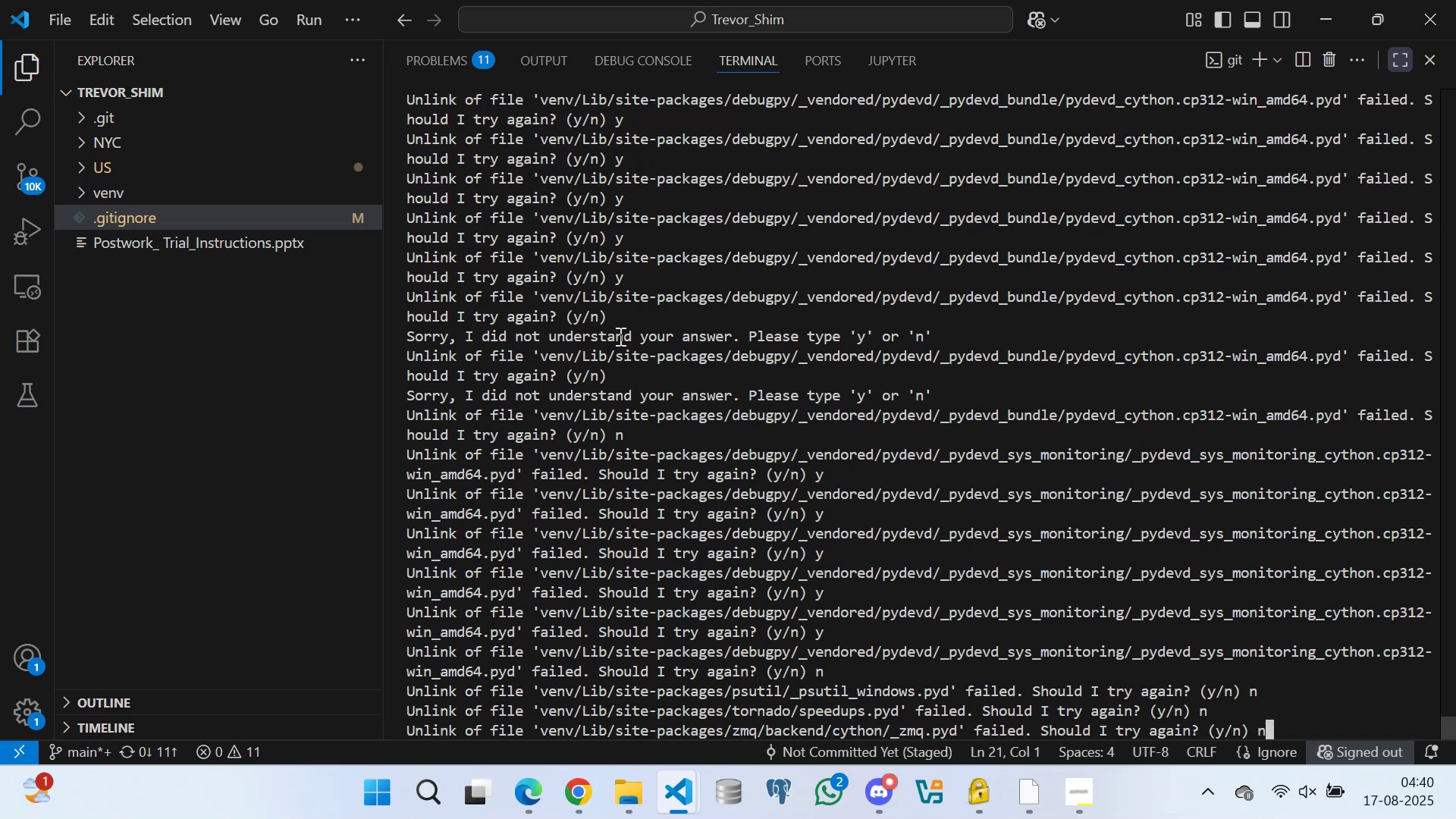 
key(Enter)
 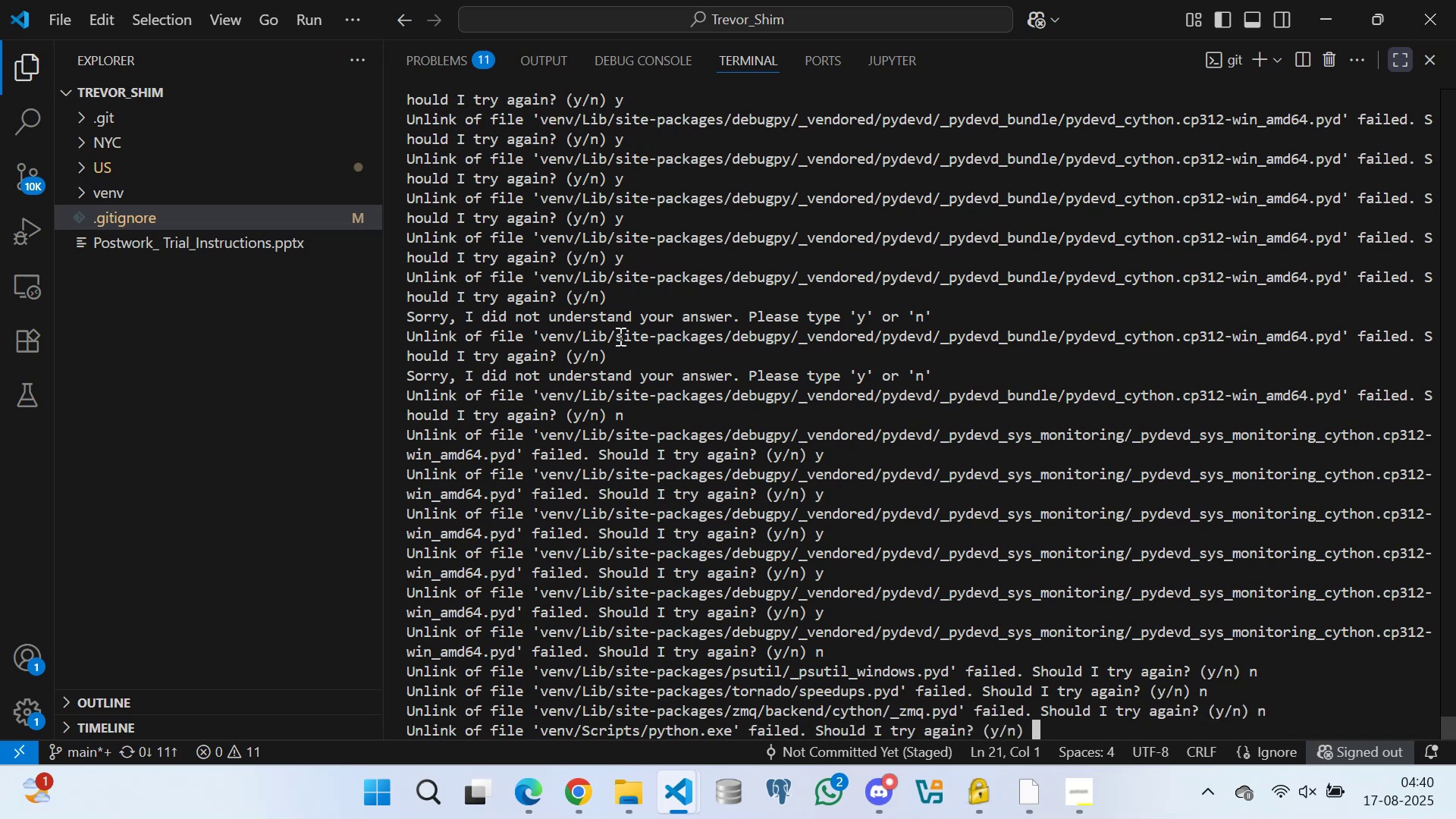 
key(N)
 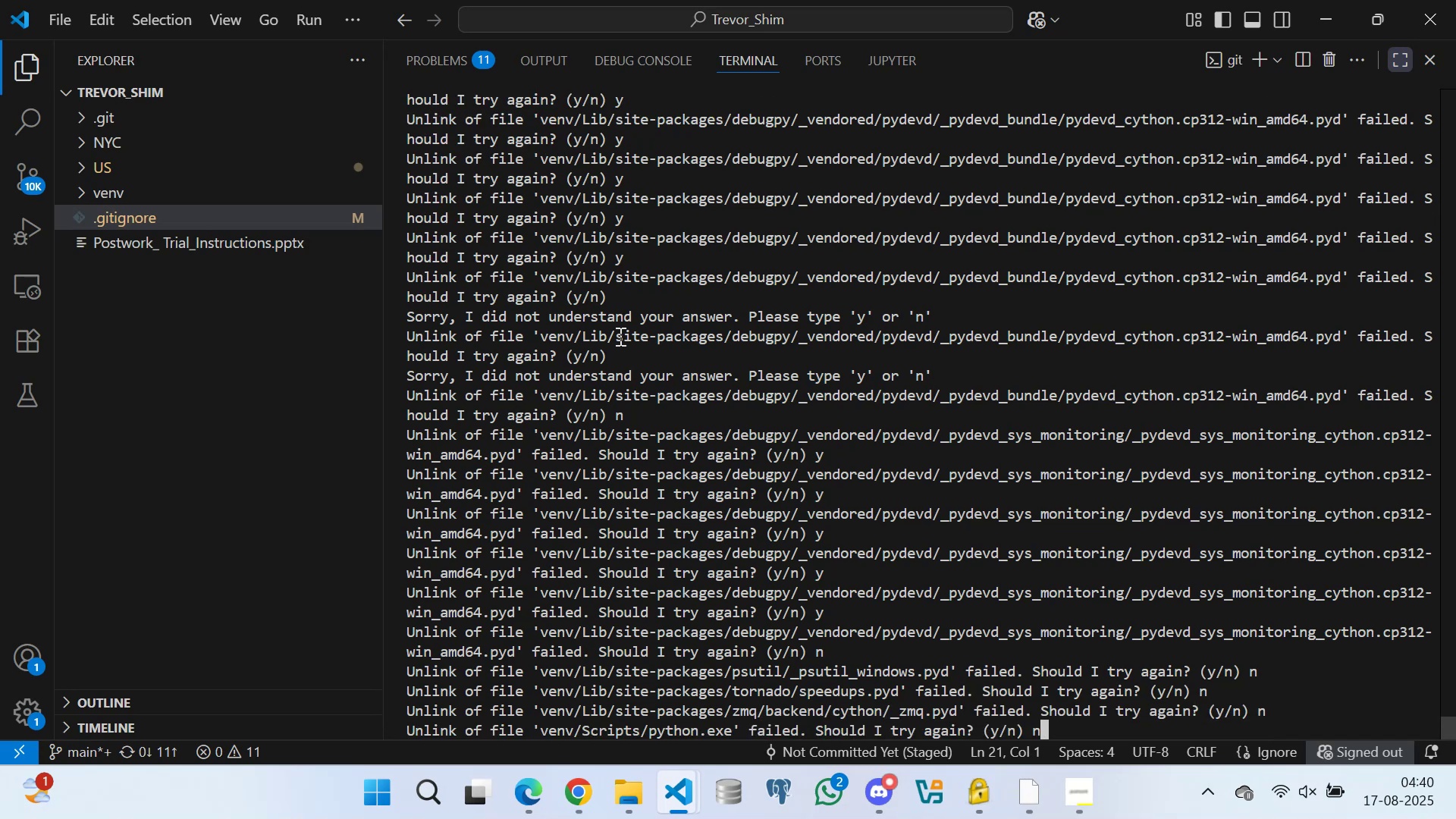 
key(Enter)
 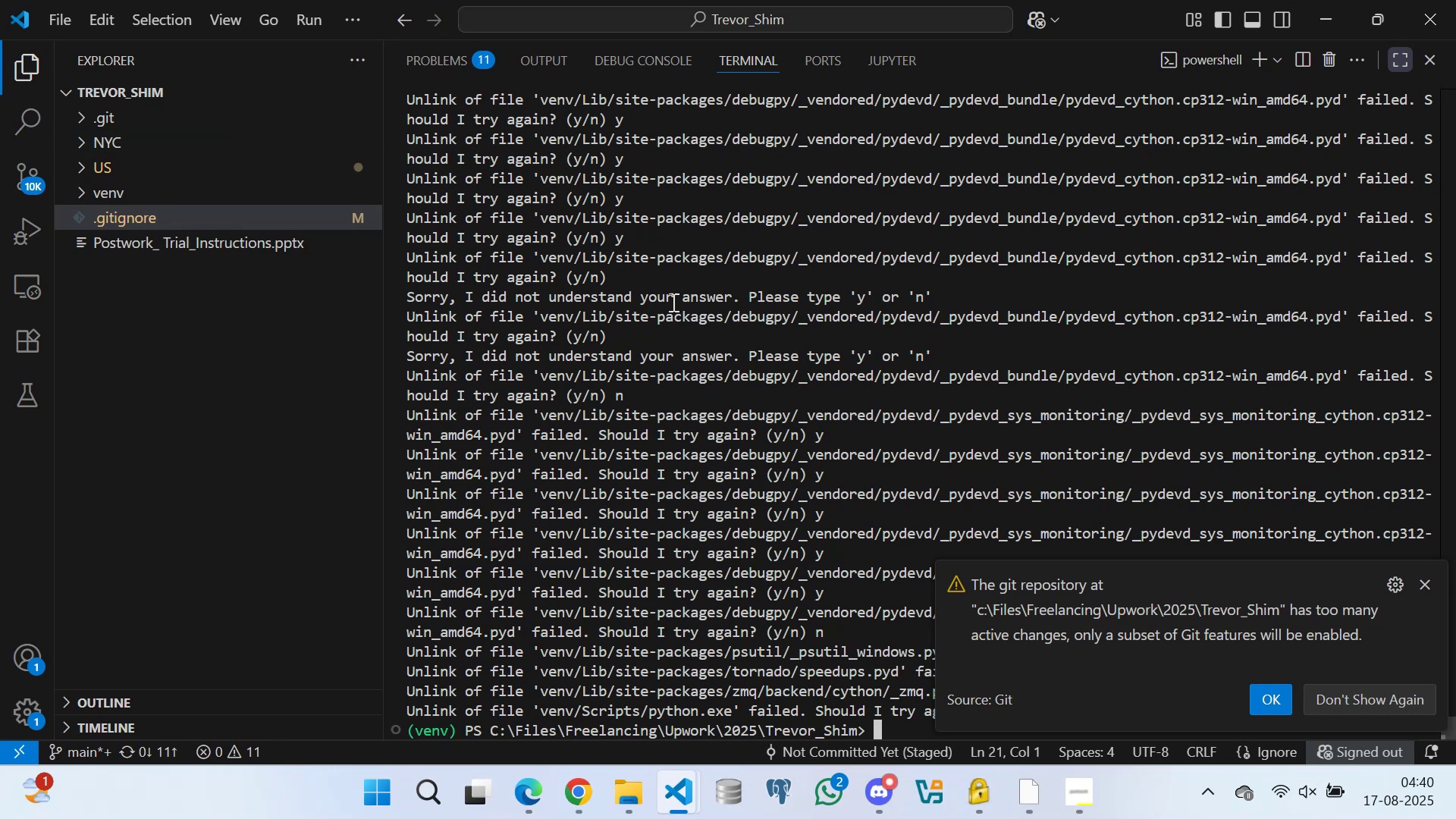 
wait(7.85)
 